 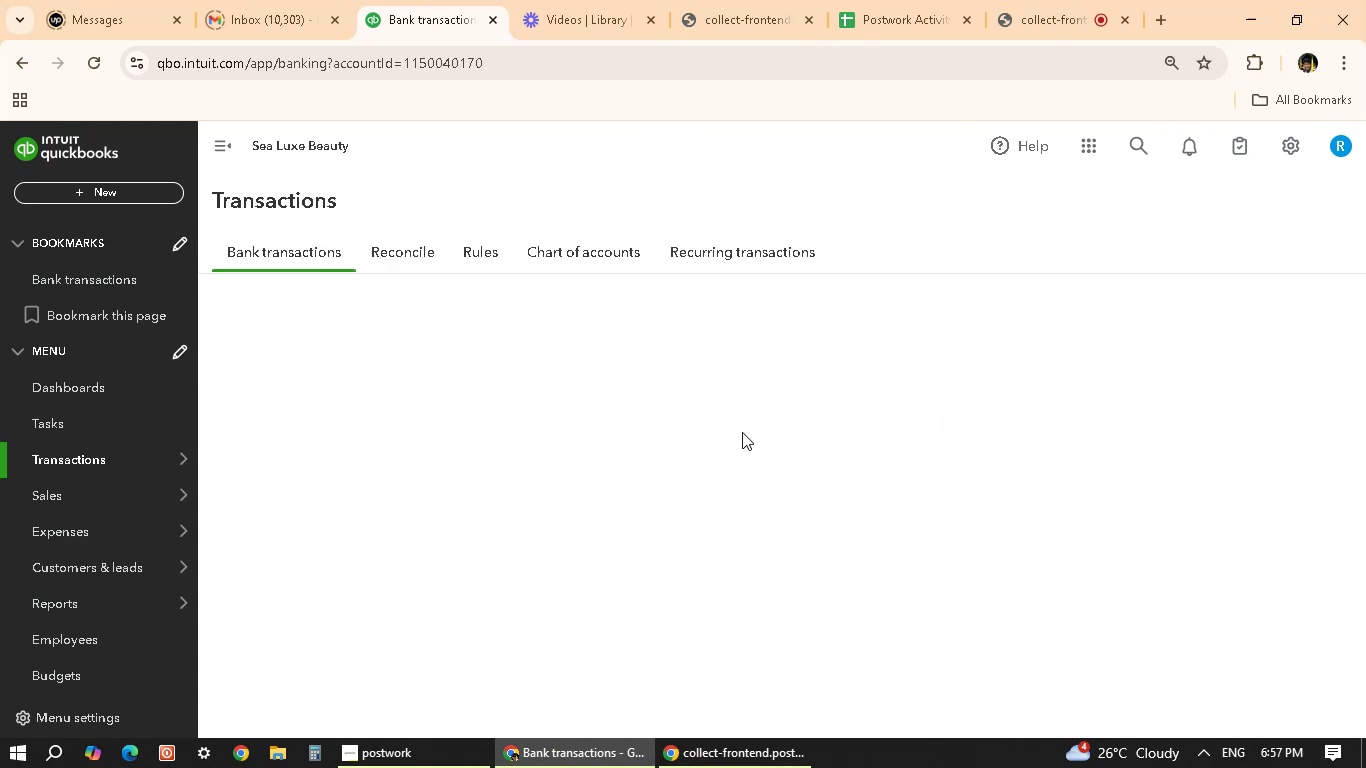 
left_click([600, 424])
 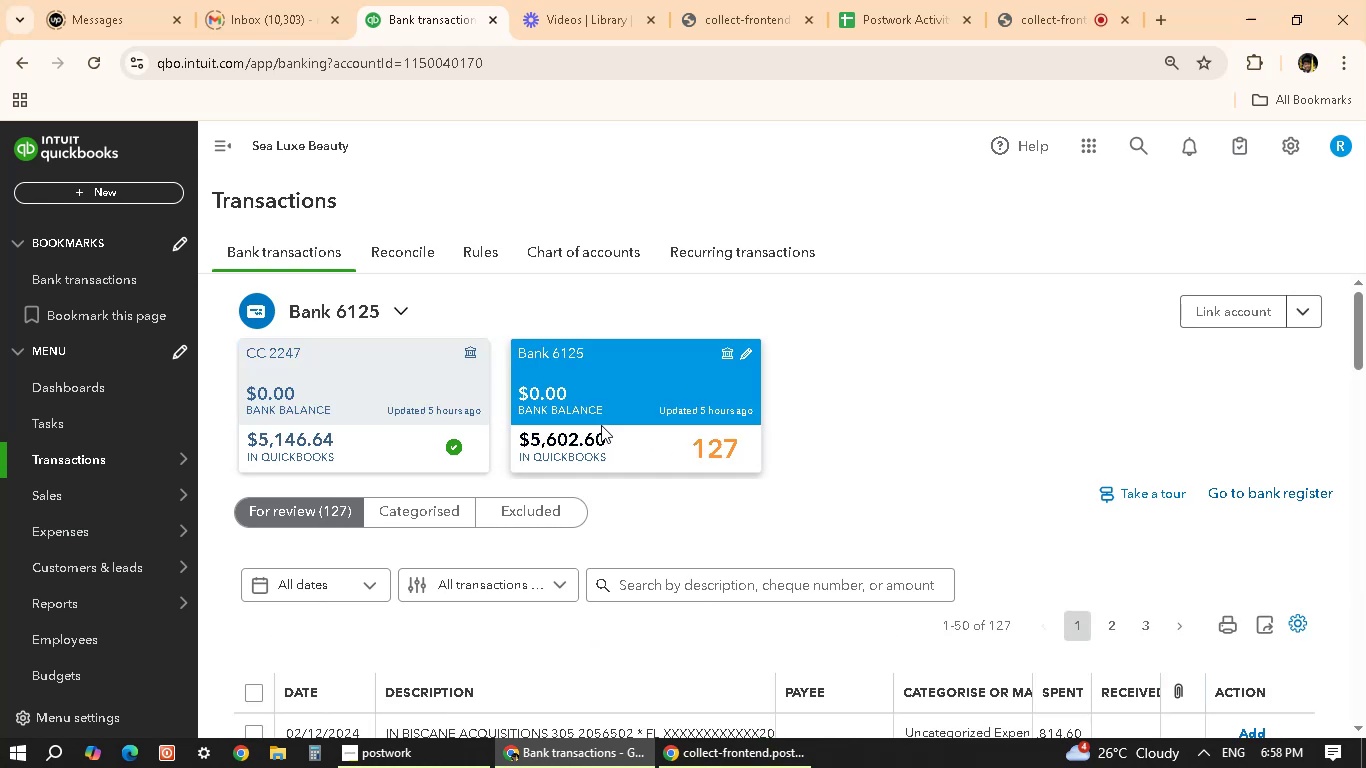 
wait(7.29)
 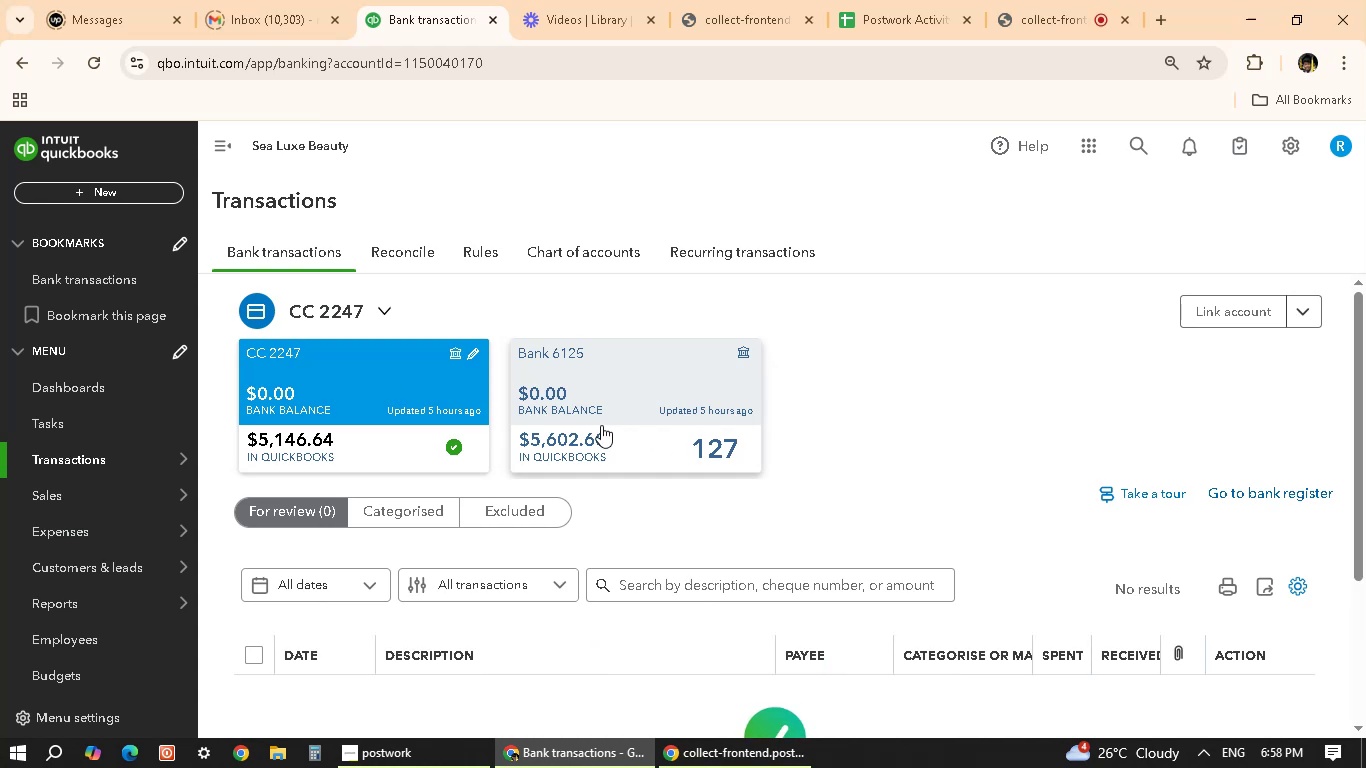 
scroll: coordinate [821, 505], scroll_direction: down, amount: 6.0
 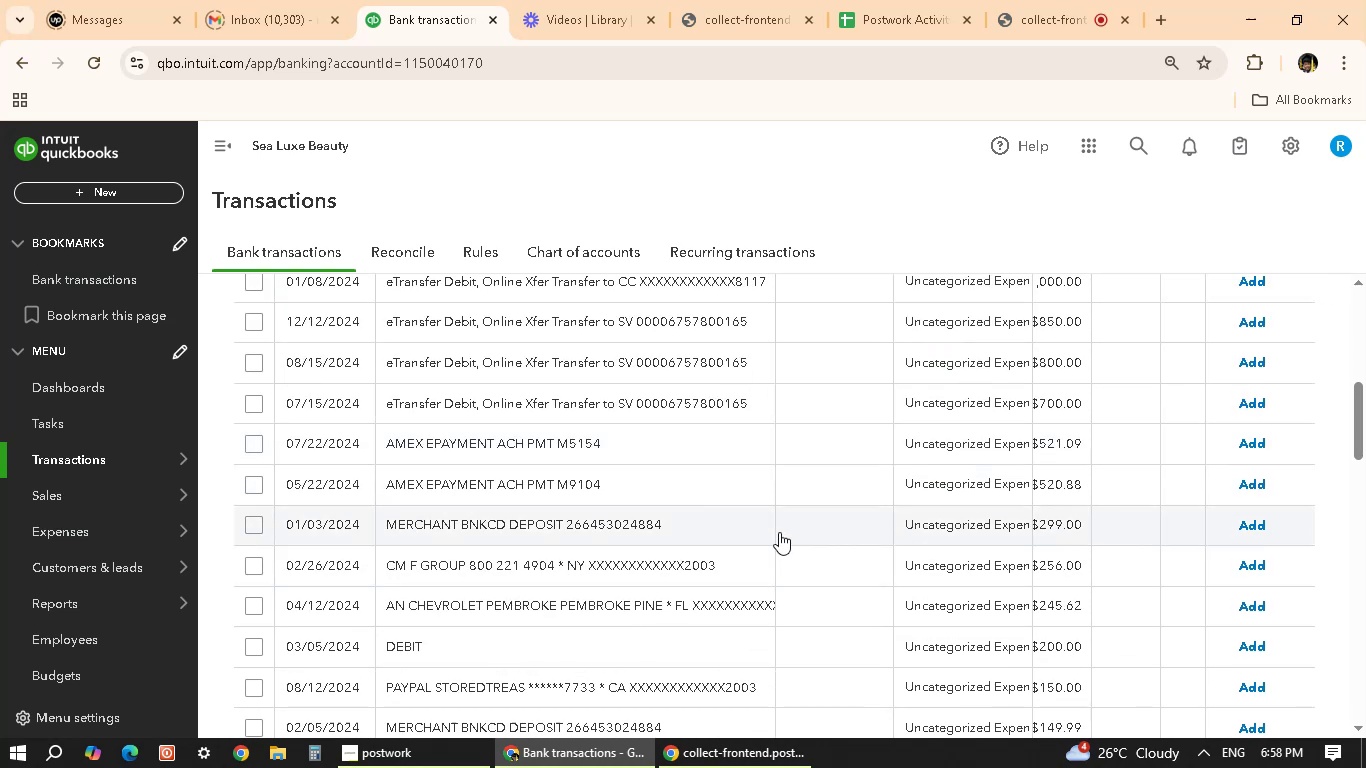 
scroll: coordinate [779, 532], scroll_direction: up, amount: 2.0
 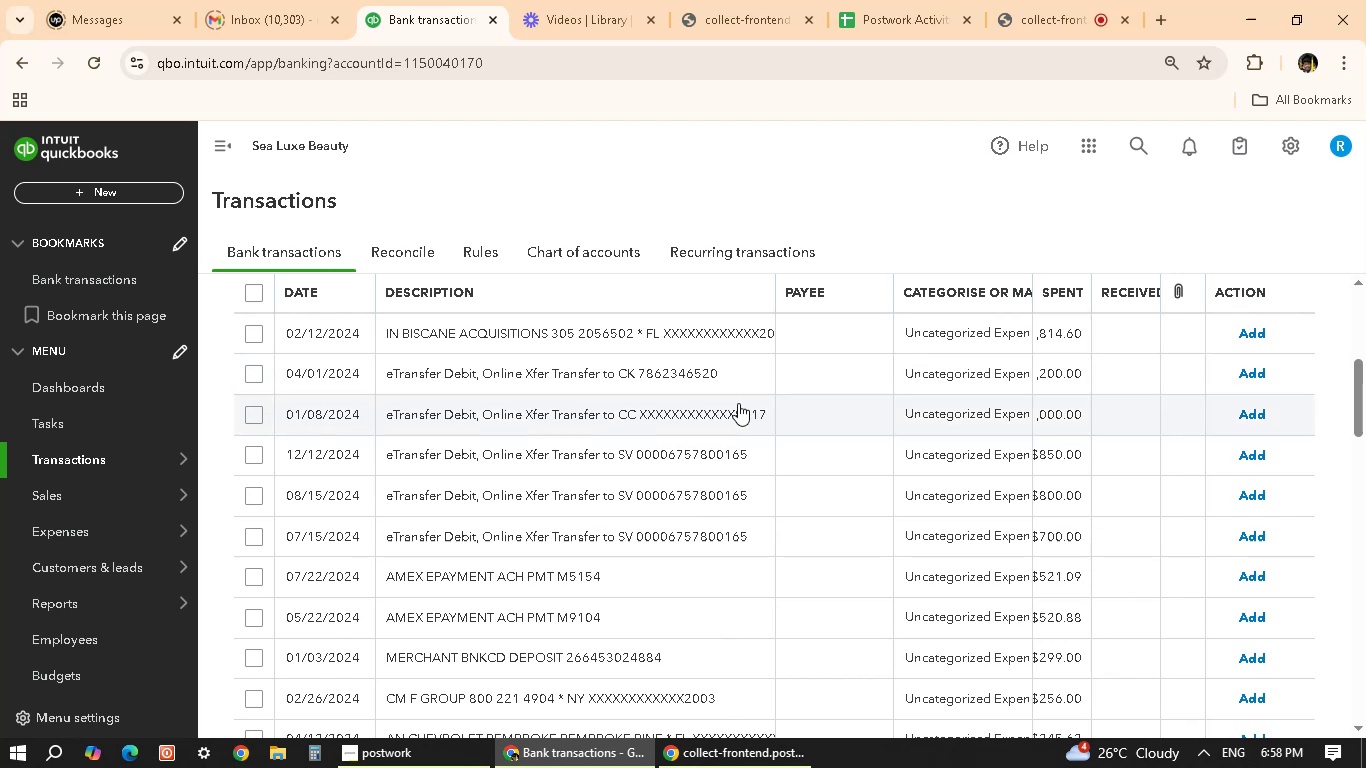 
wait(6.67)
 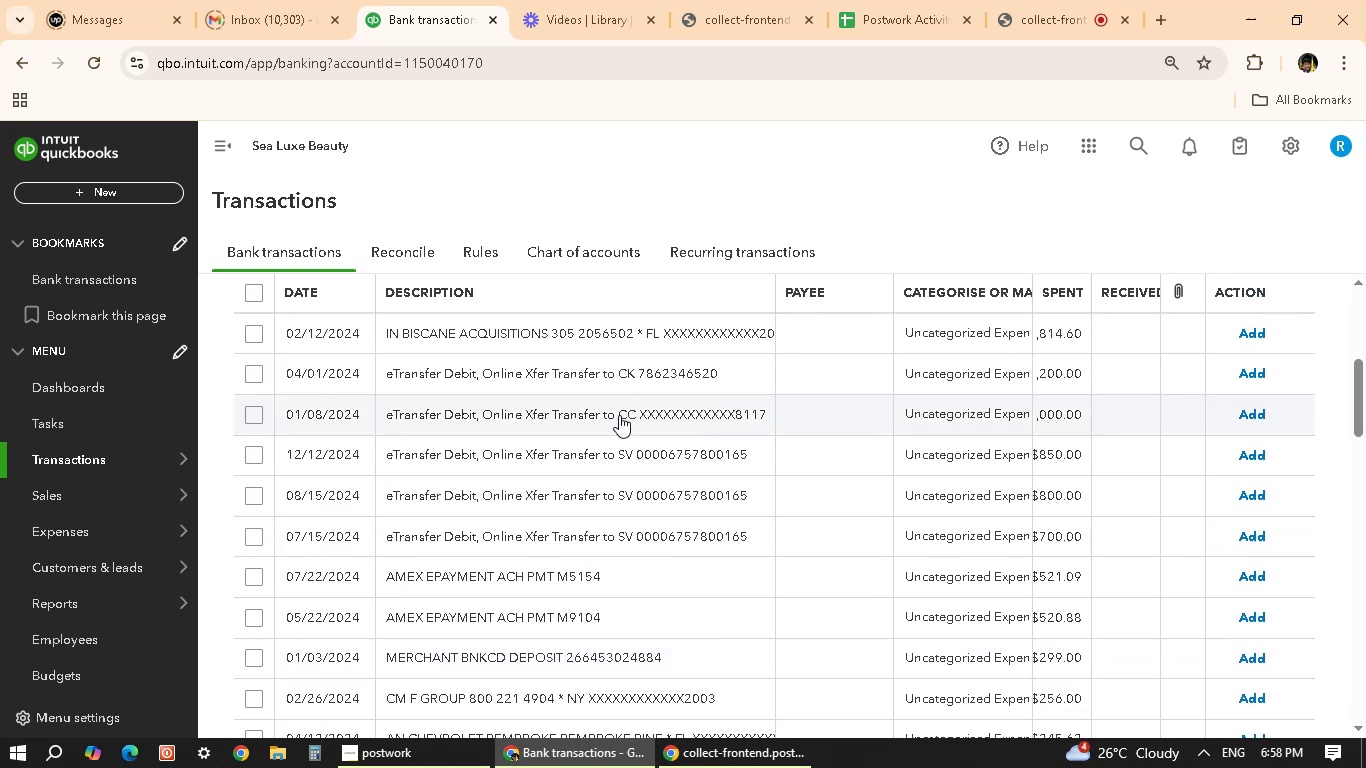 
scroll: coordinate [690, 494], scroll_direction: down, amount: 5.0
 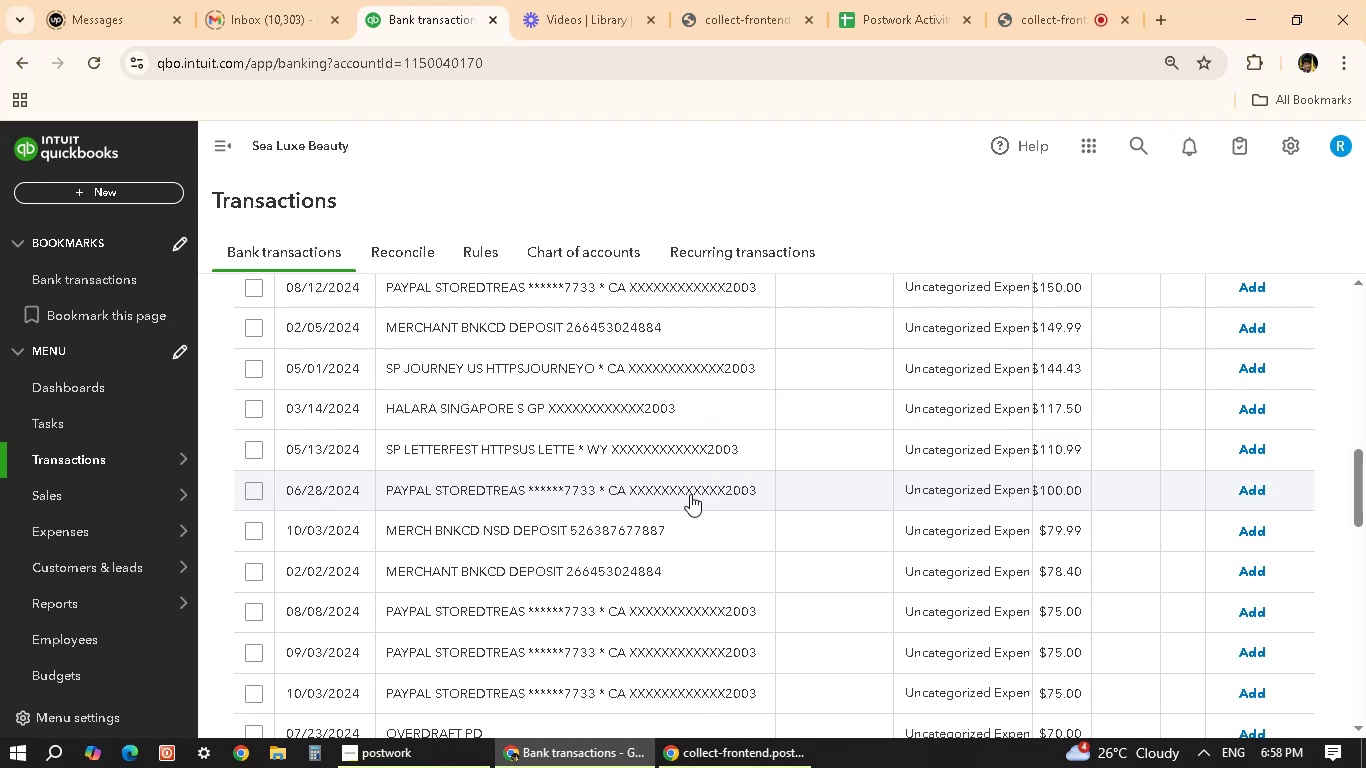 
wait(12.17)
 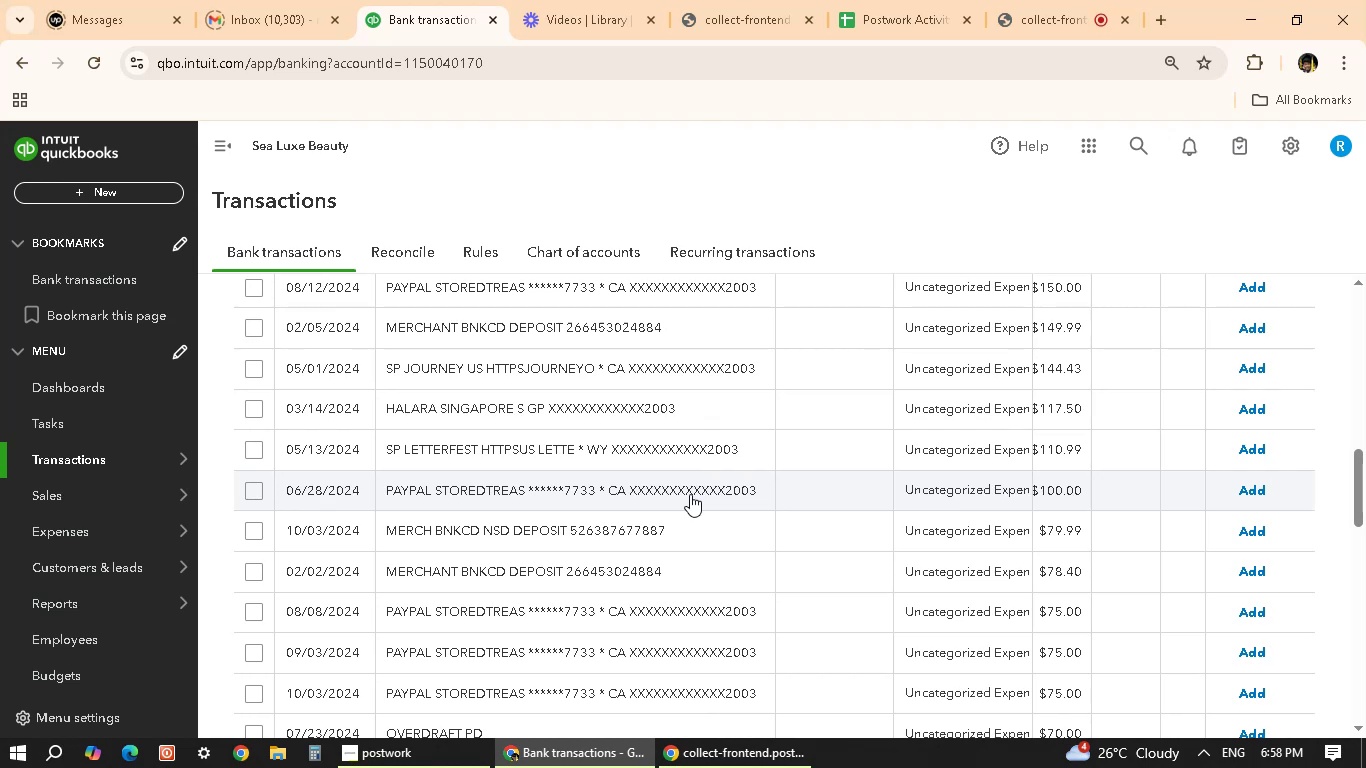 
scroll: coordinate [591, 509], scroll_direction: down, amount: 4.0
 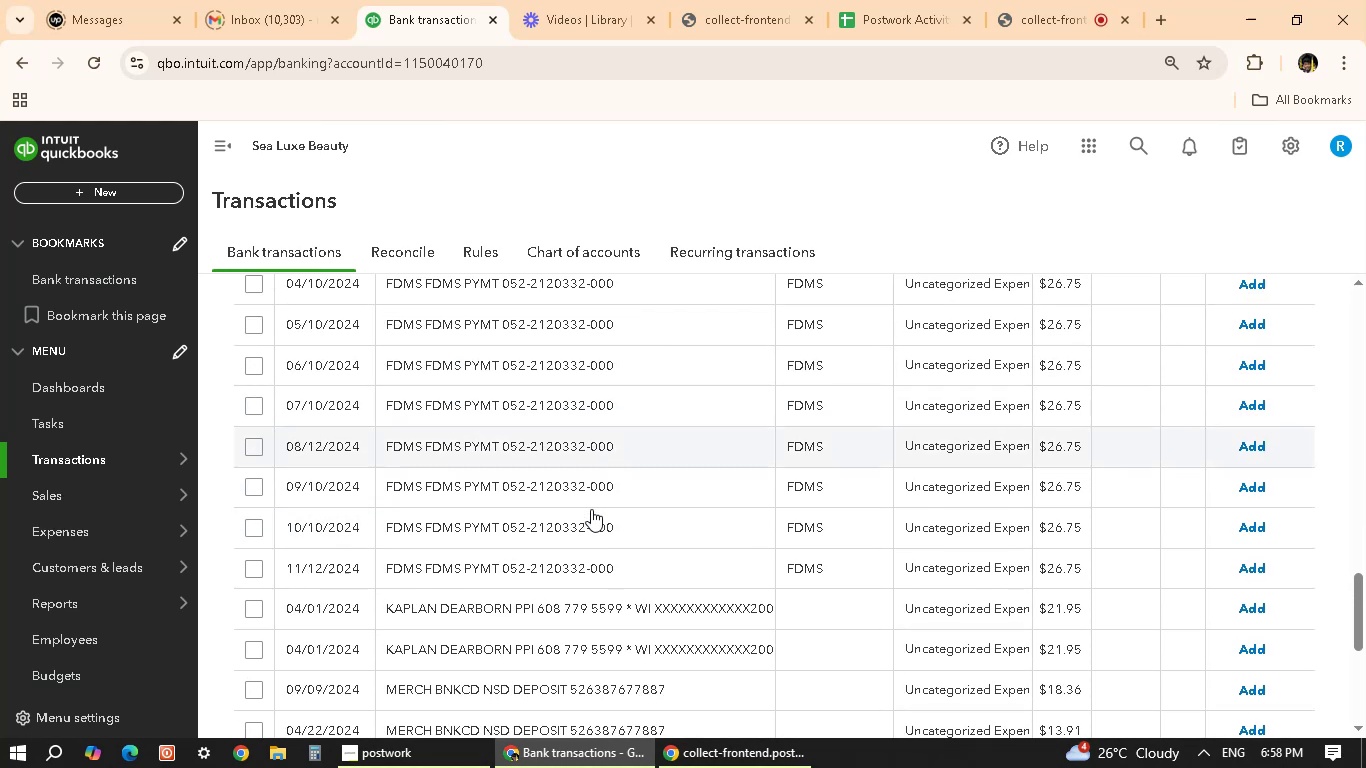 
scroll: coordinate [591, 509], scroll_direction: up, amount: 2.0
 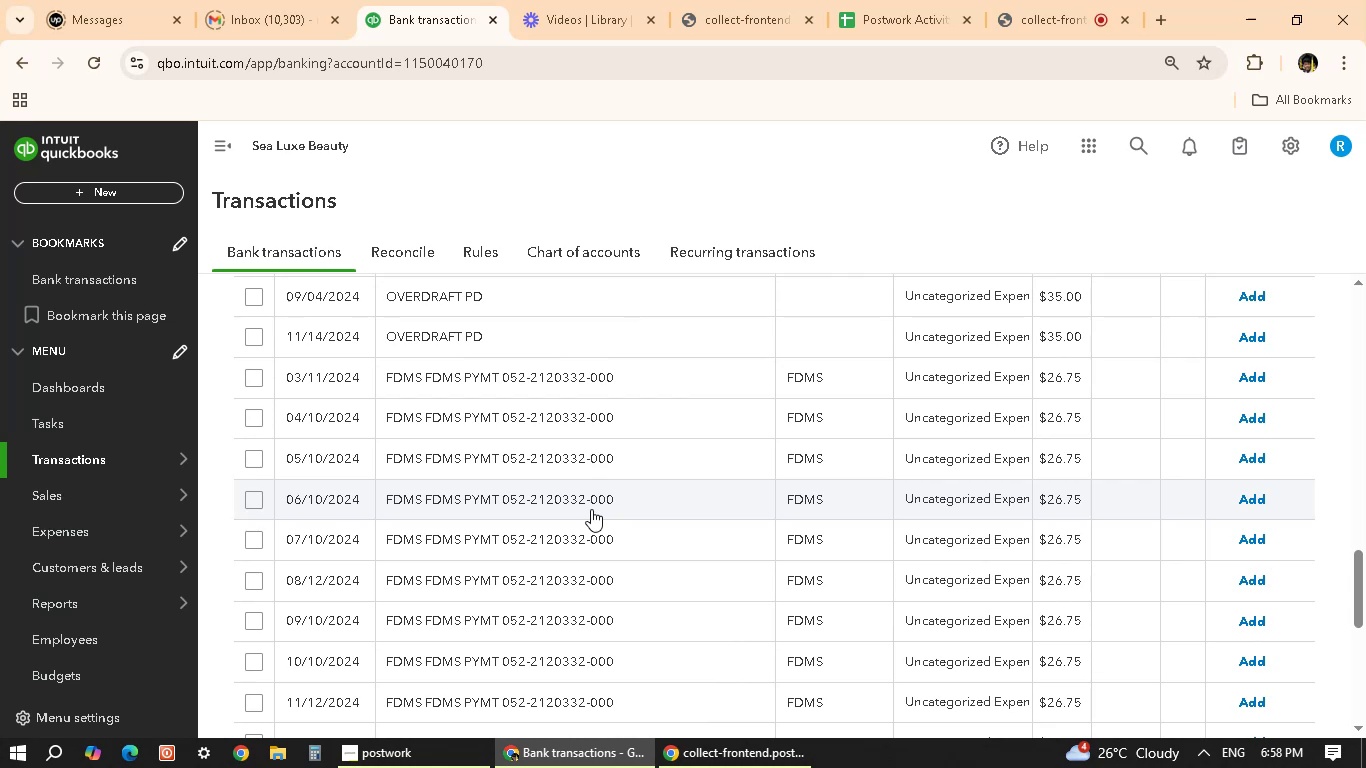 
wait(5.54)
 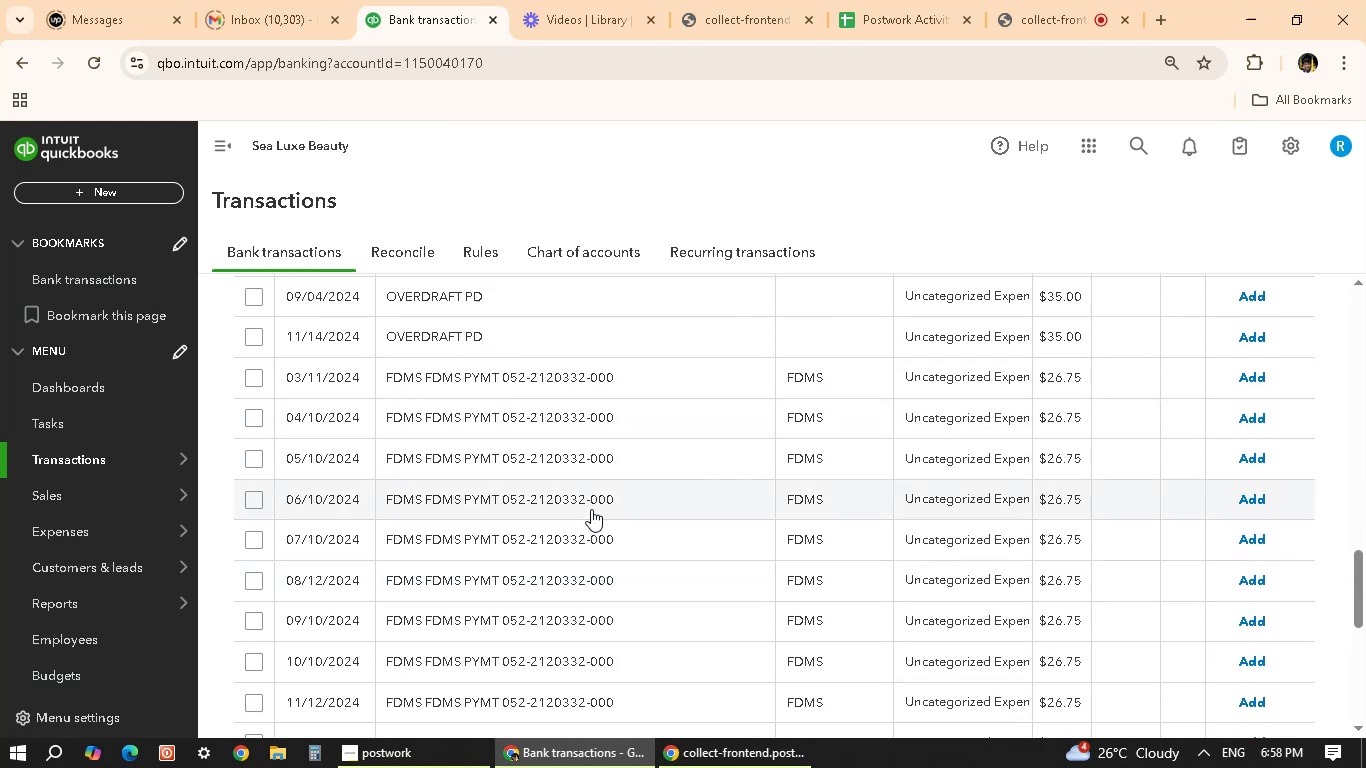 
left_click([600, 376])
 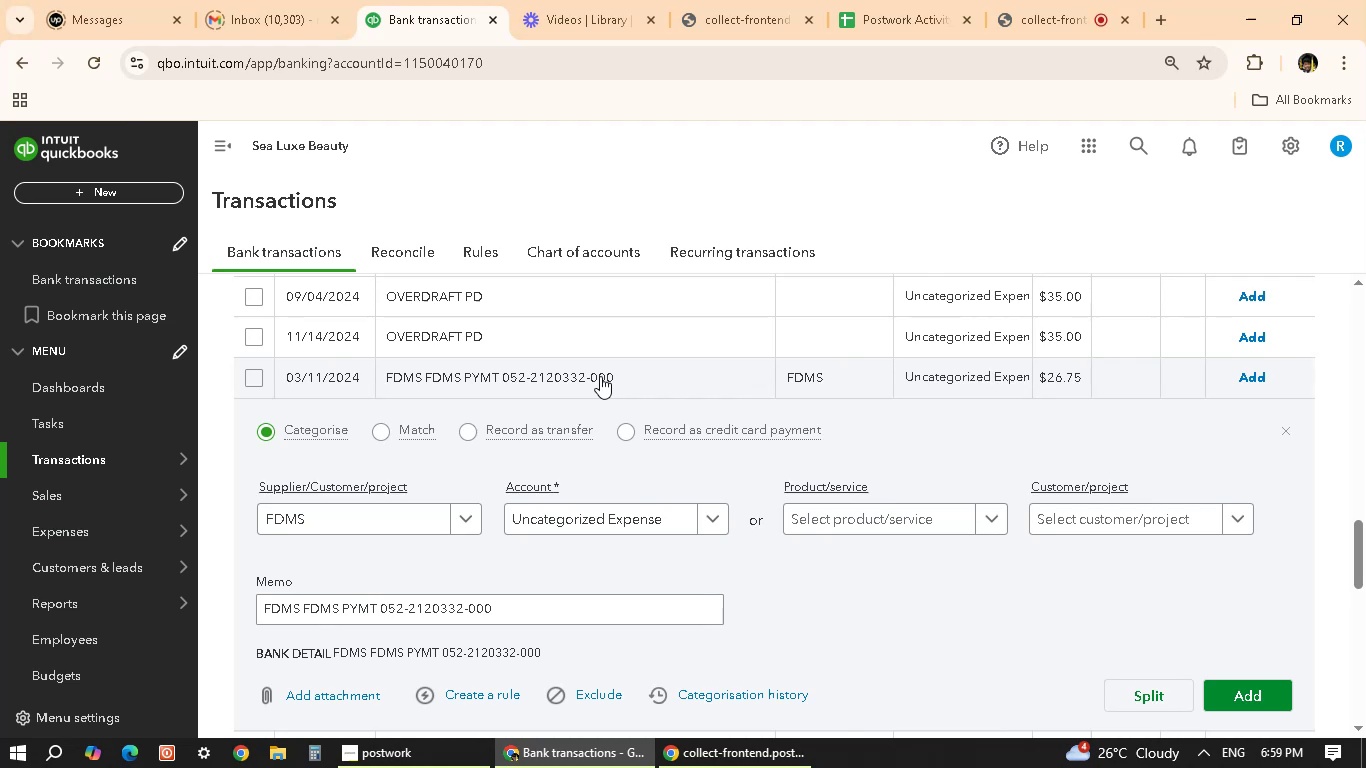 
wait(15.1)
 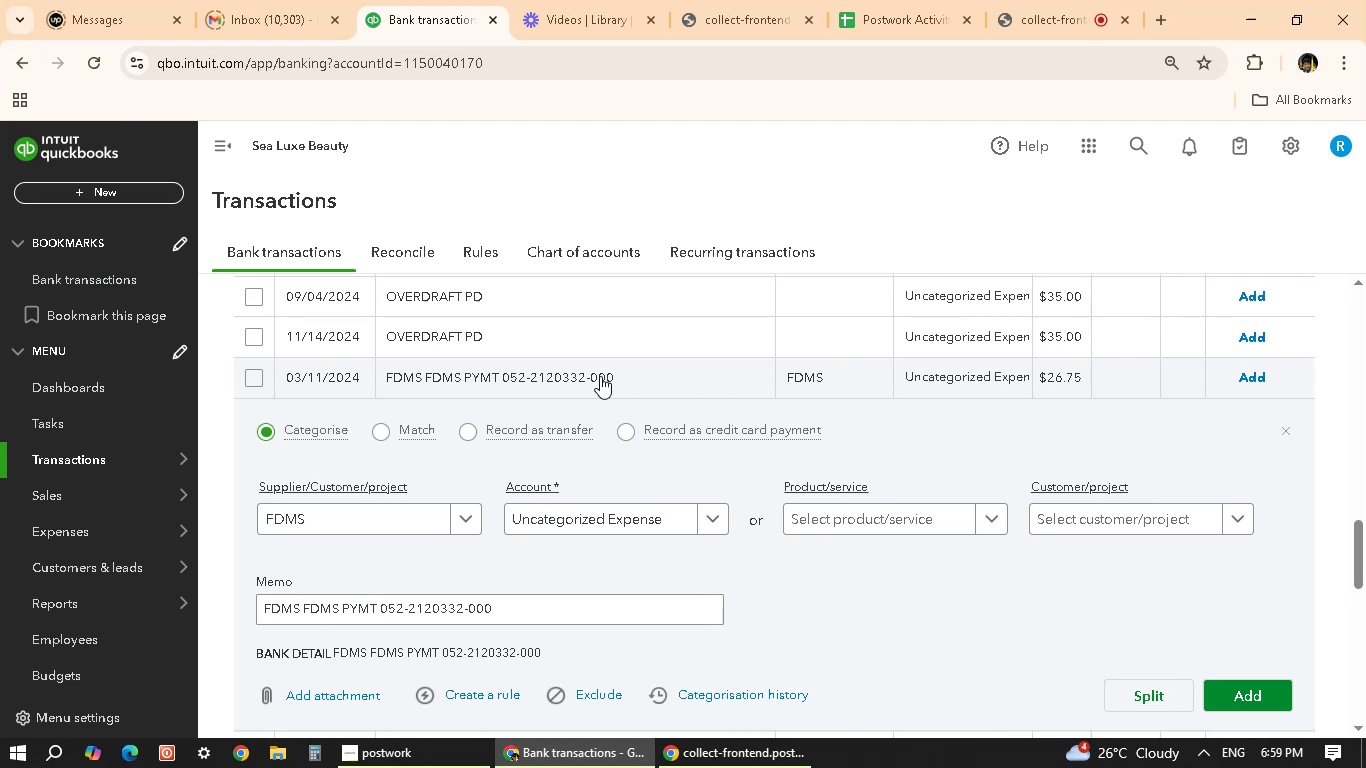 
scroll: coordinate [780, 601], scroll_direction: down, amount: 1.0
 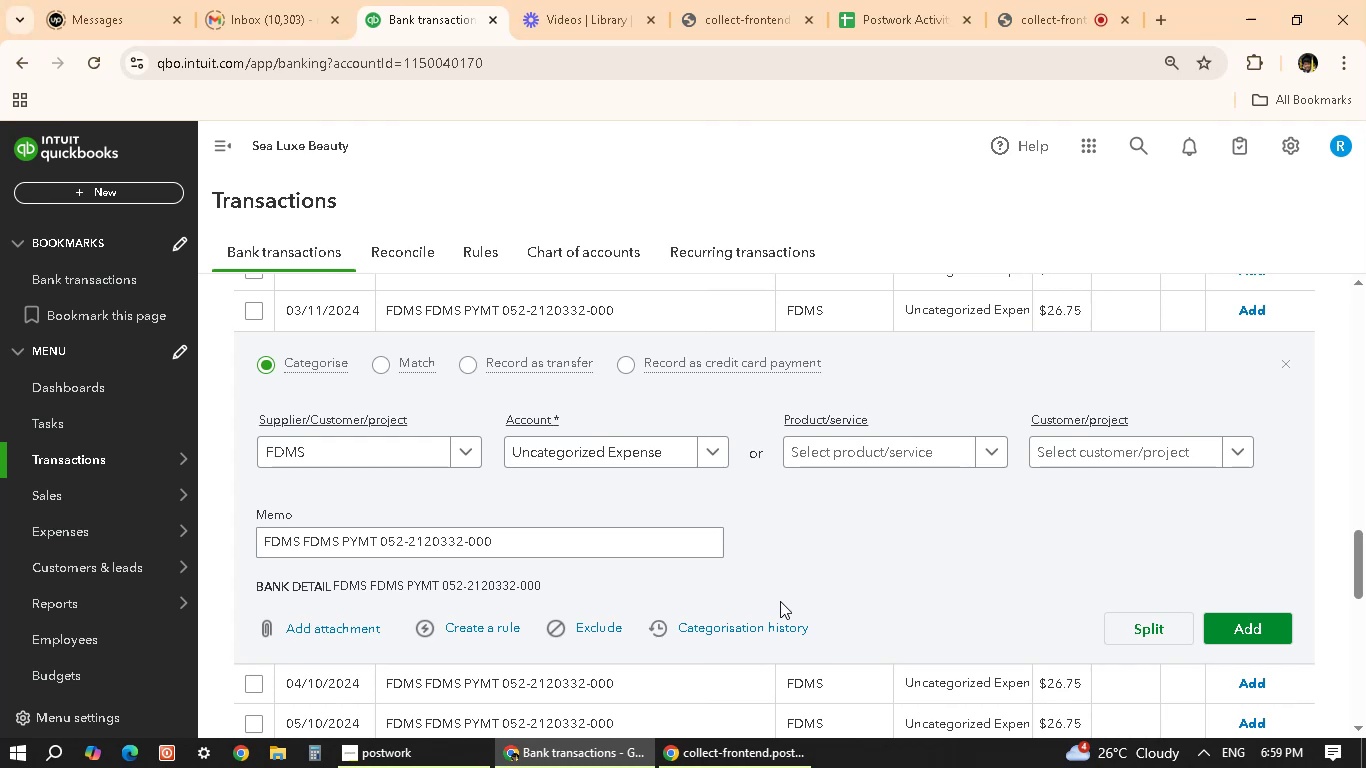 
wait(8.74)
 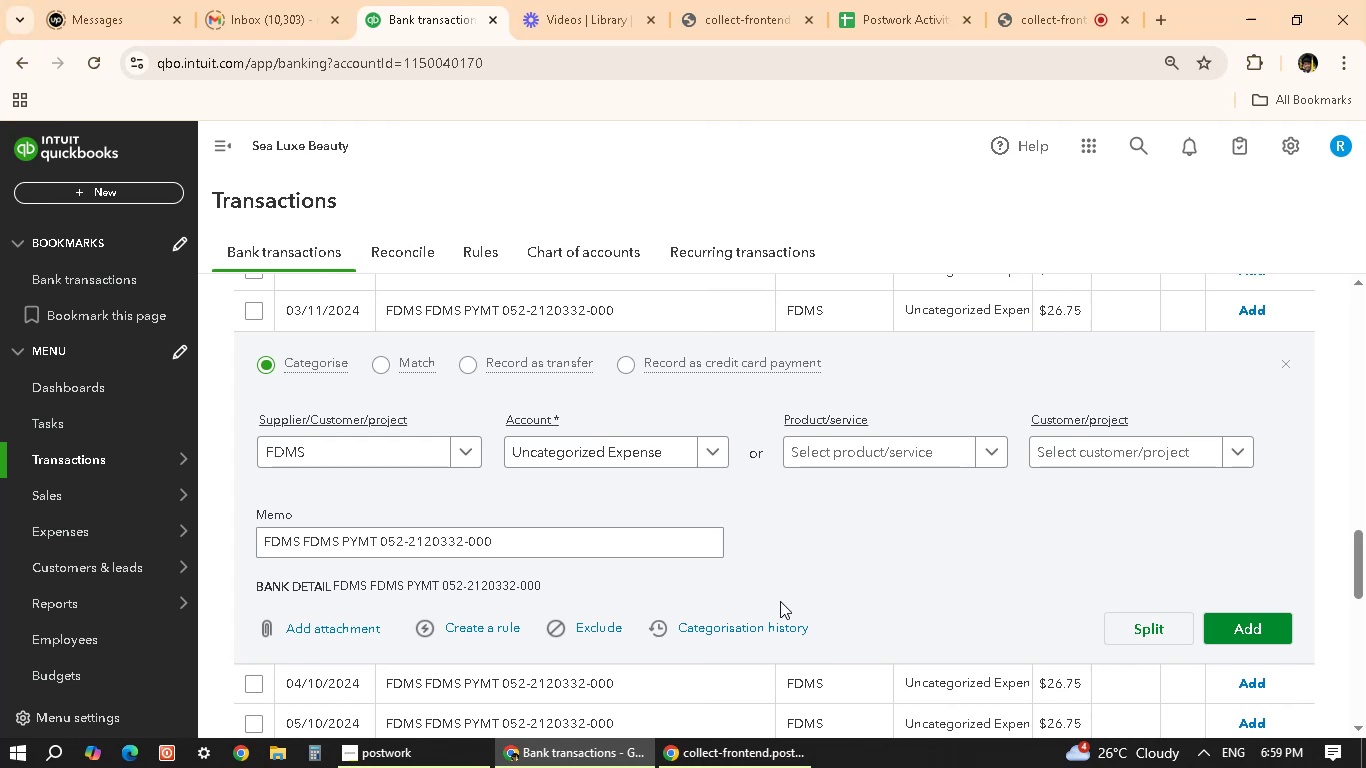 
scroll: coordinate [640, 485], scroll_direction: down, amount: 1.0
 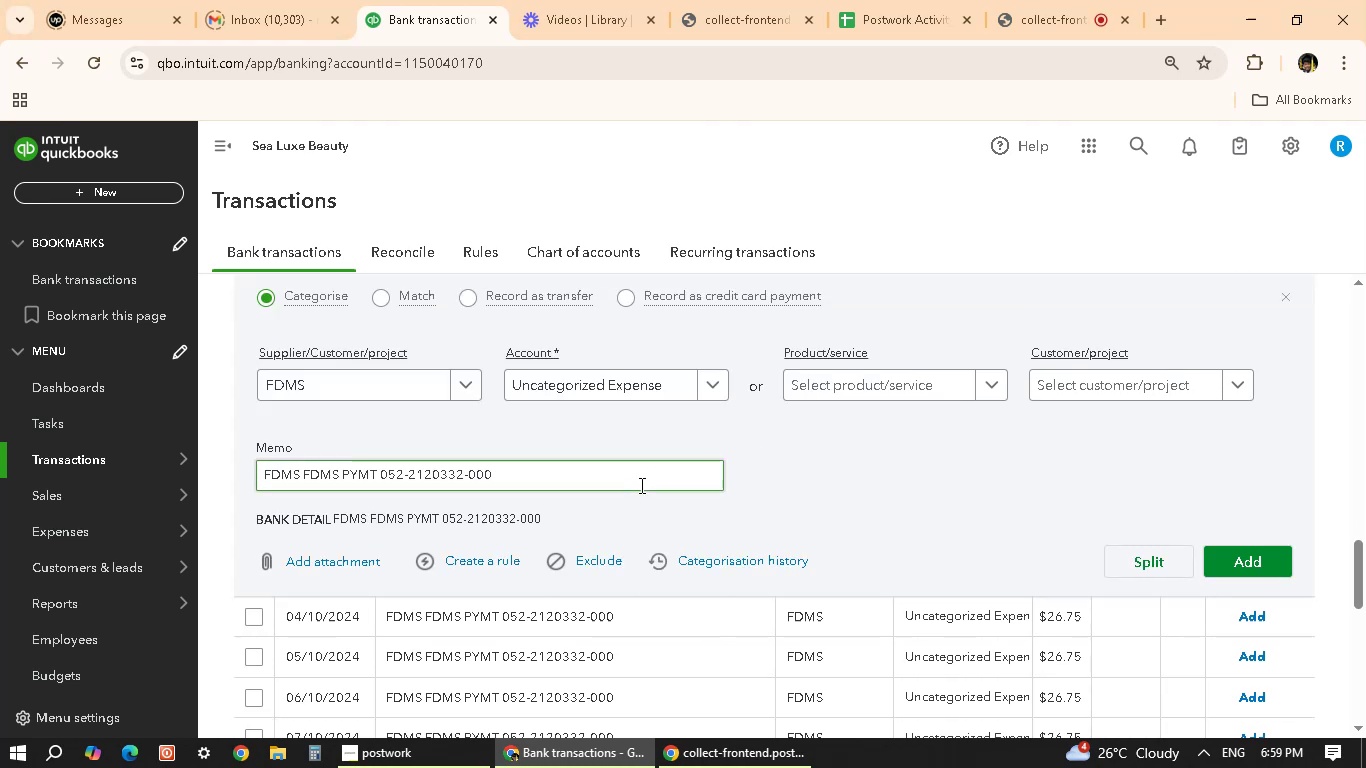 
wait(5.46)
 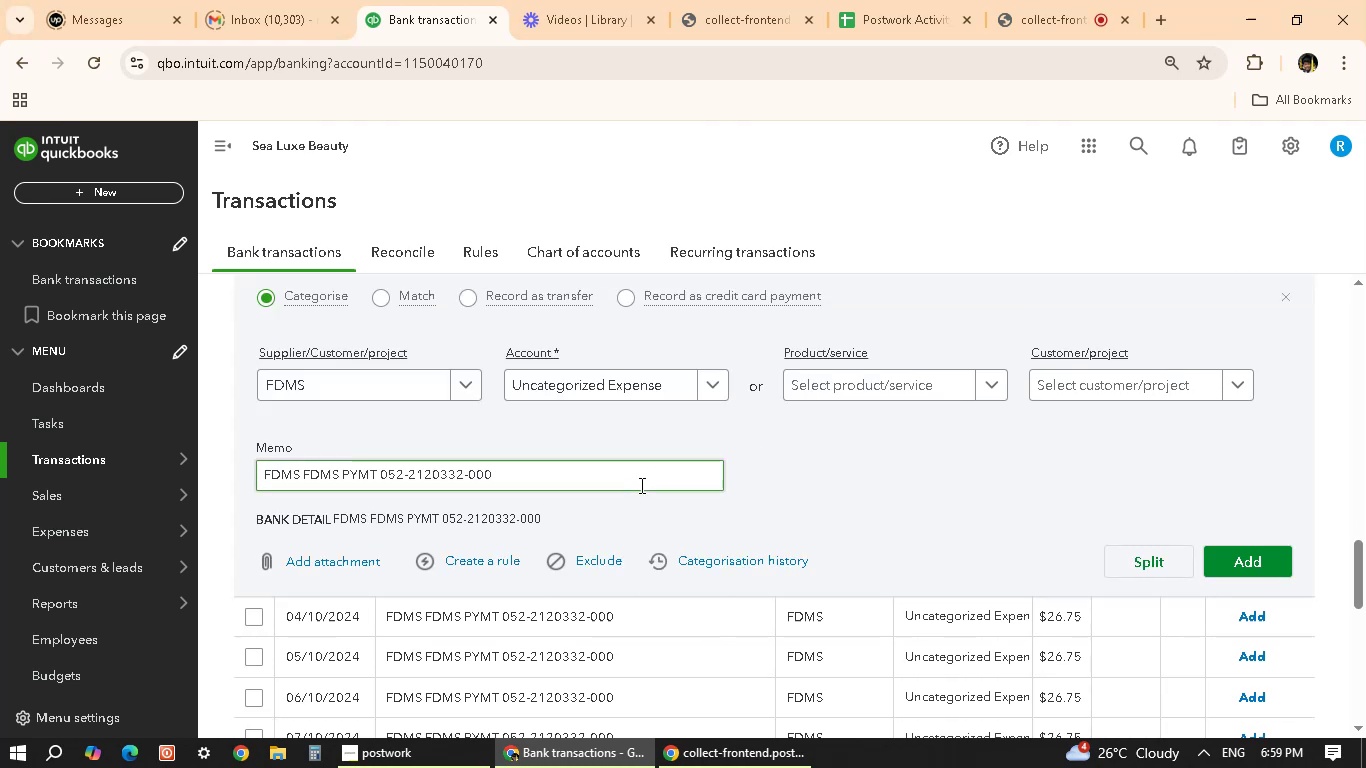 
scroll: coordinate [640, 485], scroll_direction: down, amount: 1.0
 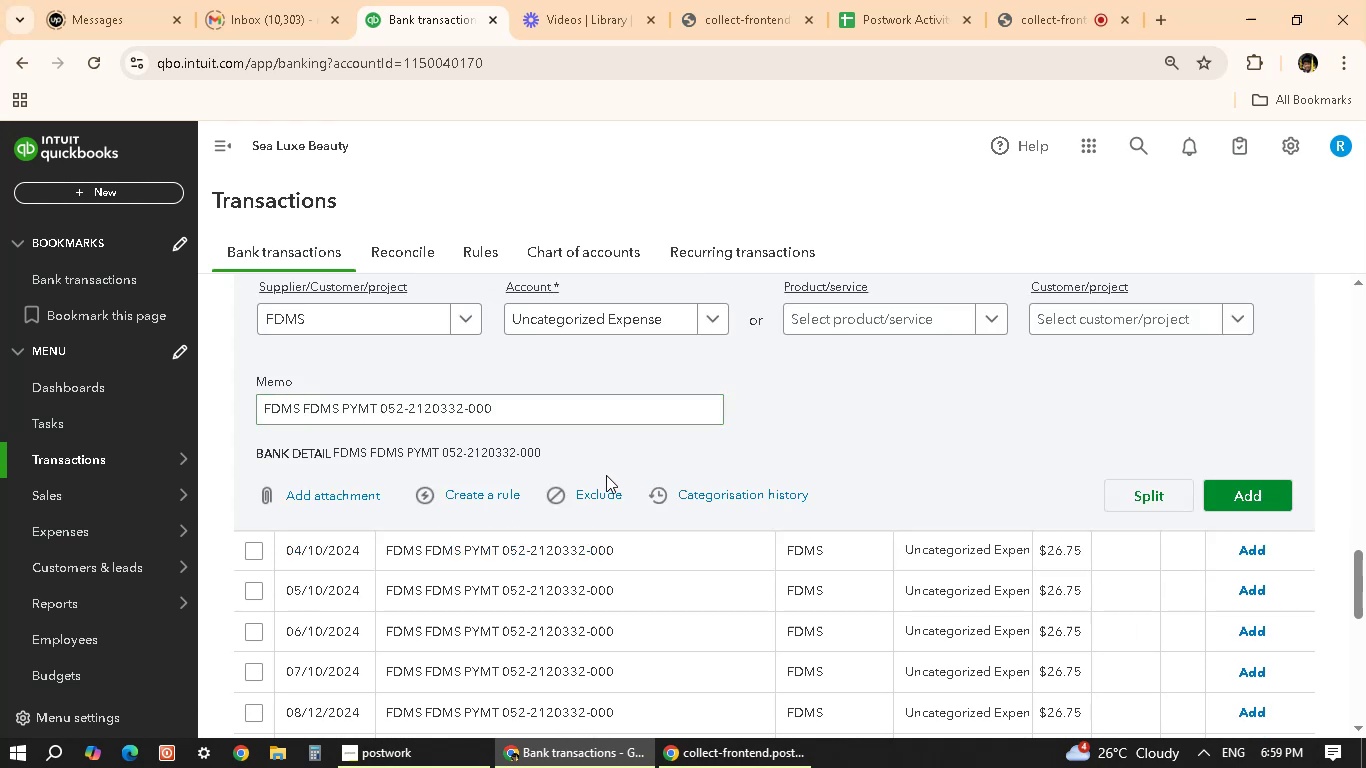 
wait(10.3)
 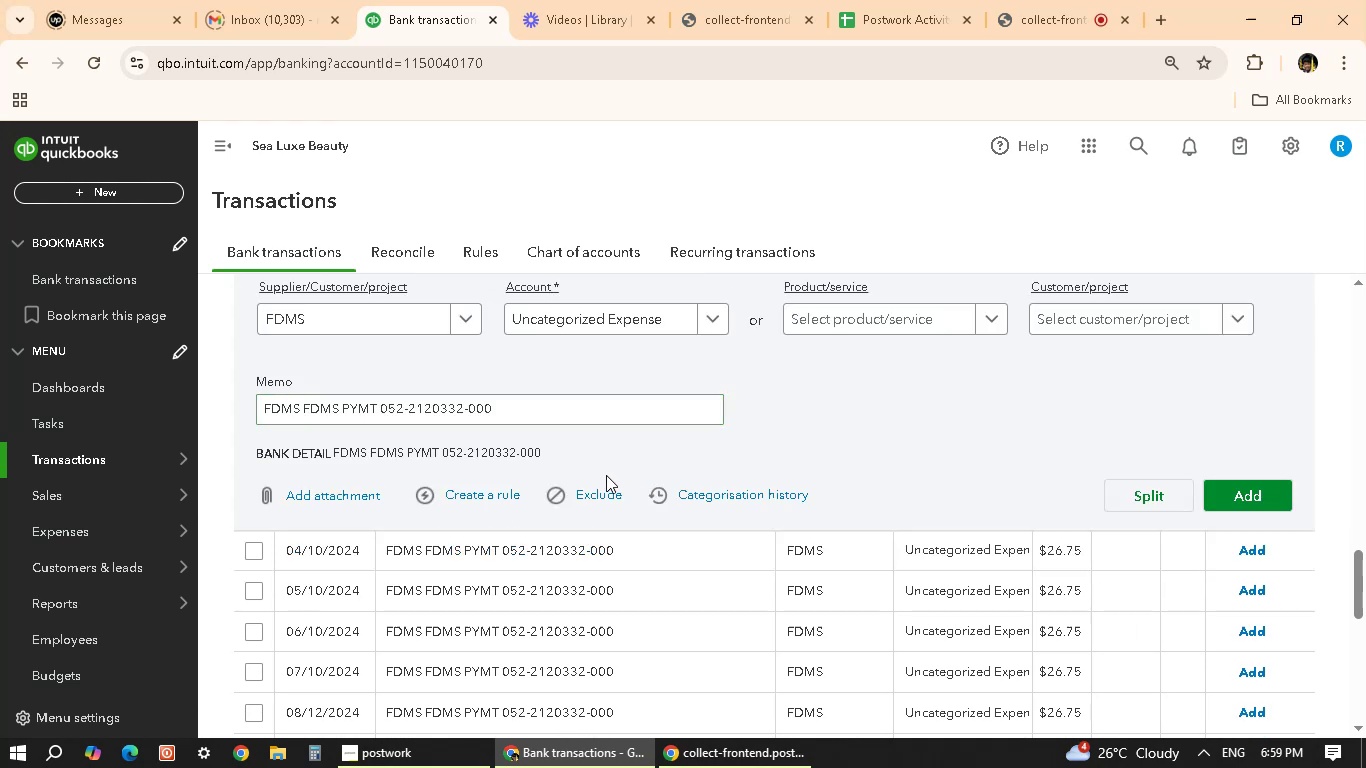 
scroll: coordinate [581, 566], scroll_direction: down, amount: 1.0
 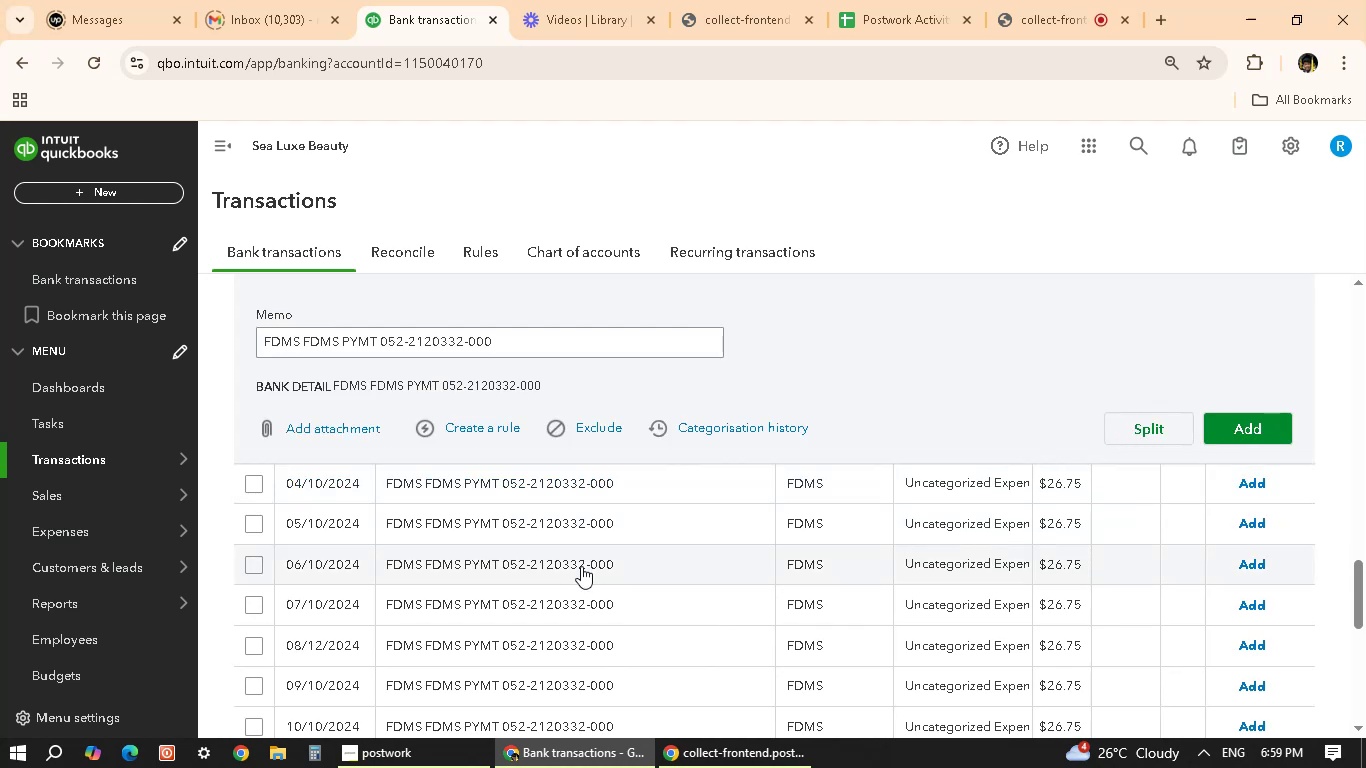 
scroll: coordinate [567, 556], scroll_direction: up, amount: 1.0
 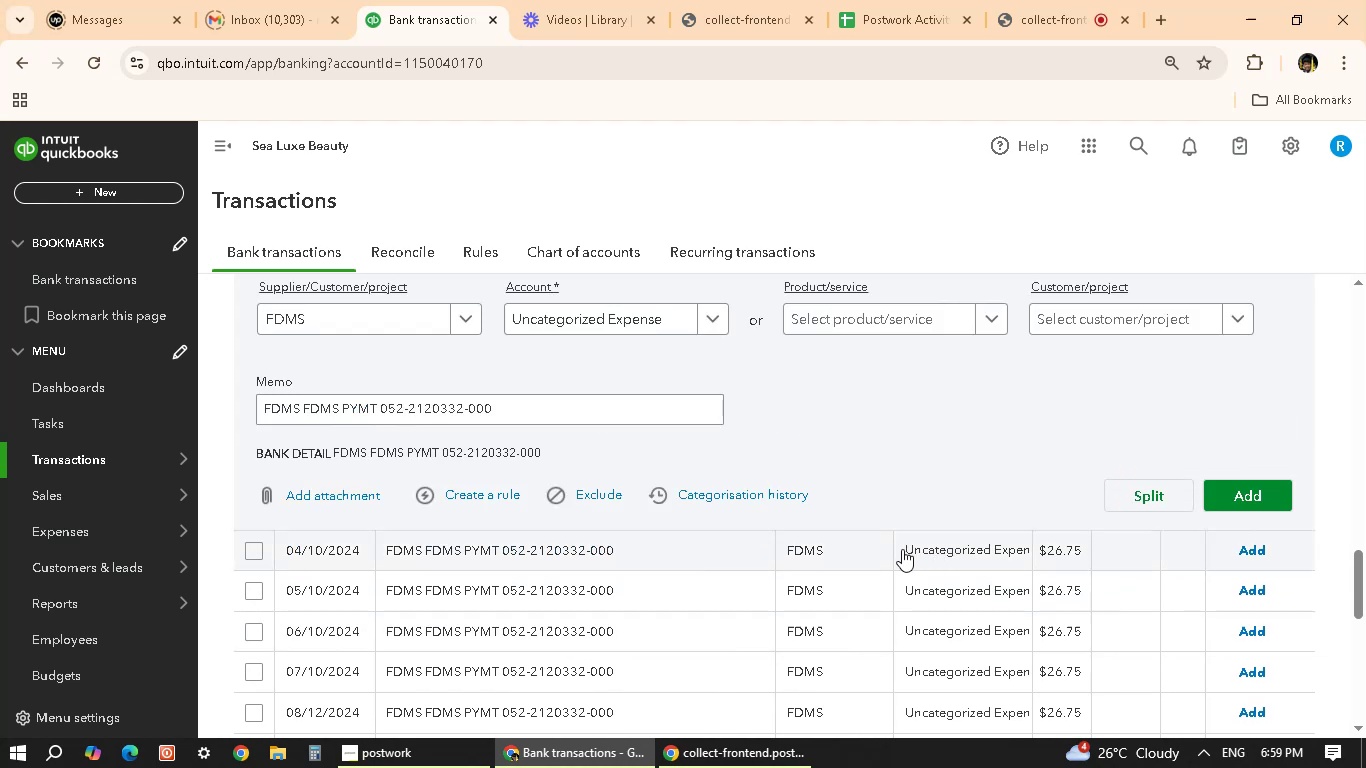 
scroll: coordinate [895, 553], scroll_direction: down, amount: 1.0
 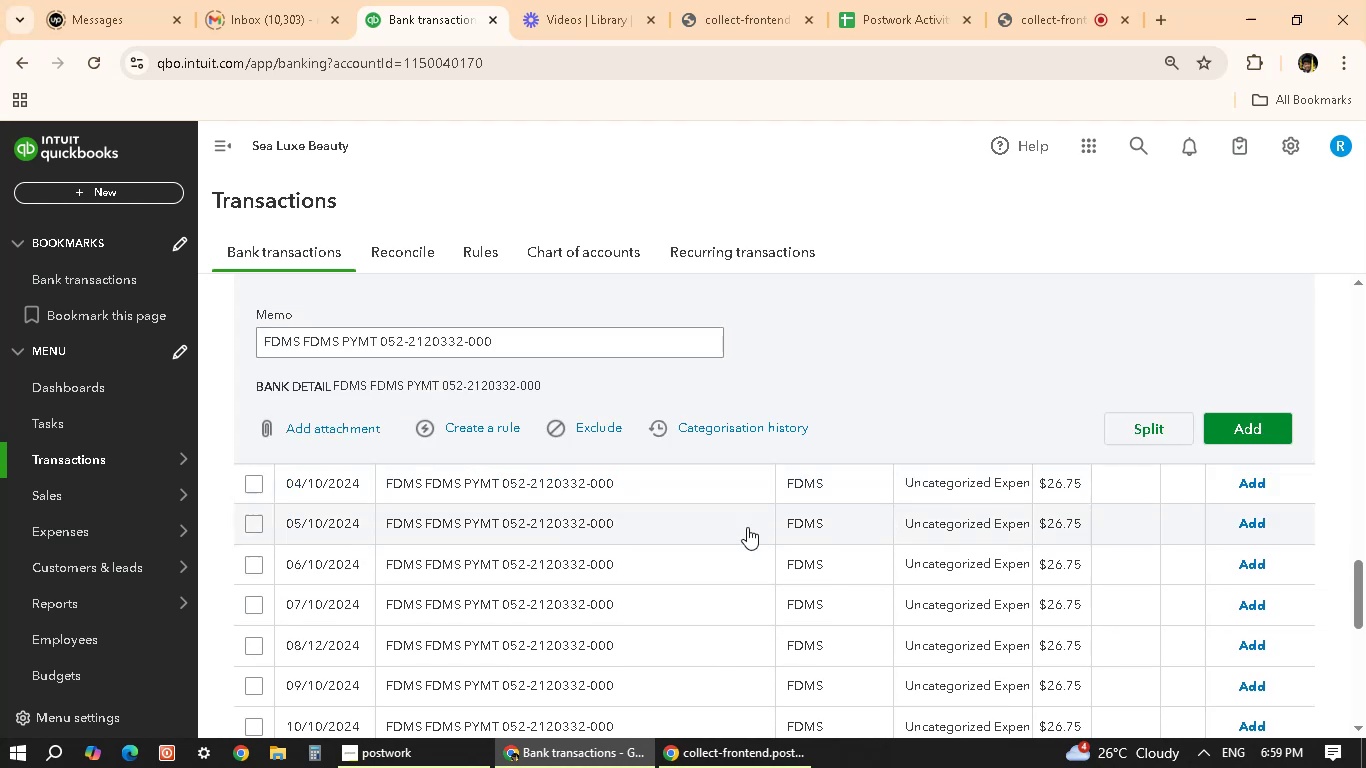 
scroll: coordinate [692, 554], scroll_direction: up, amount: 2.0
 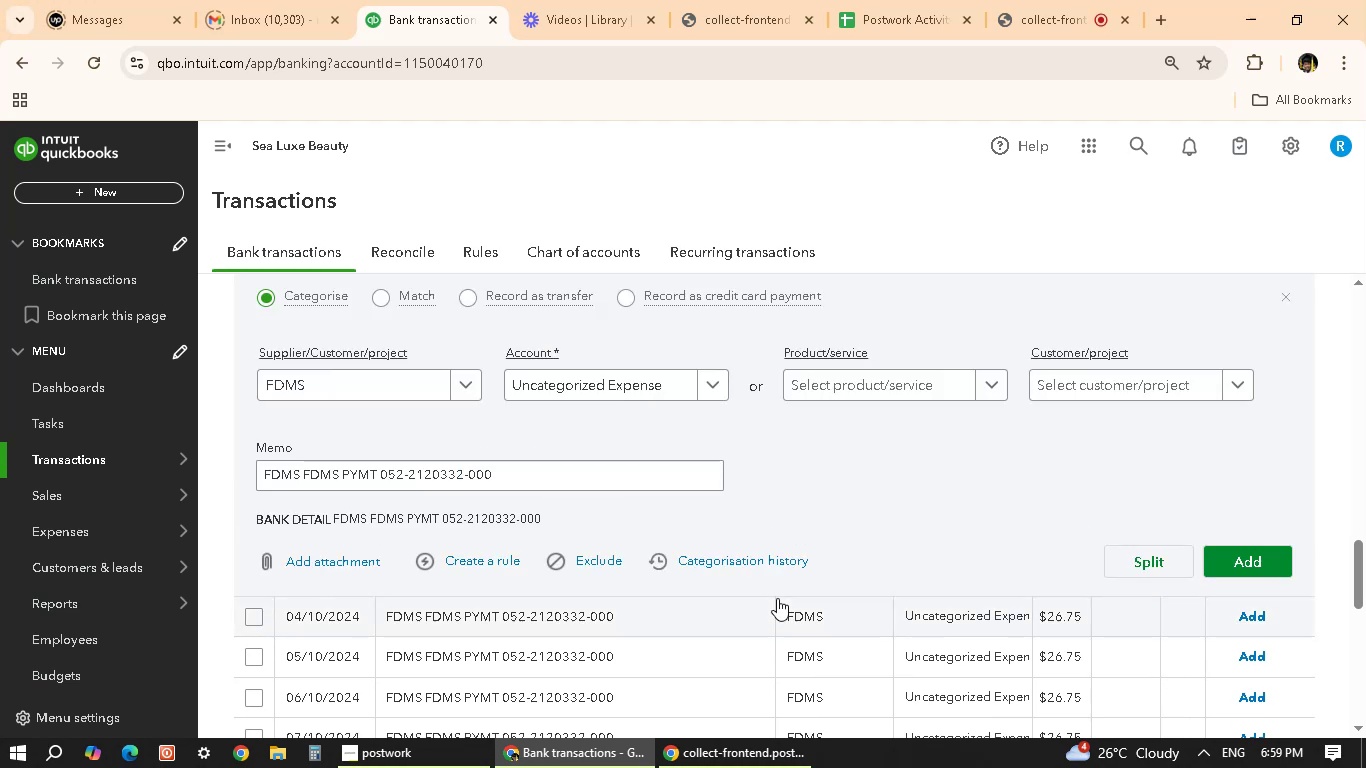 
scroll: coordinate [518, 600], scroll_direction: down, amount: 2.0
 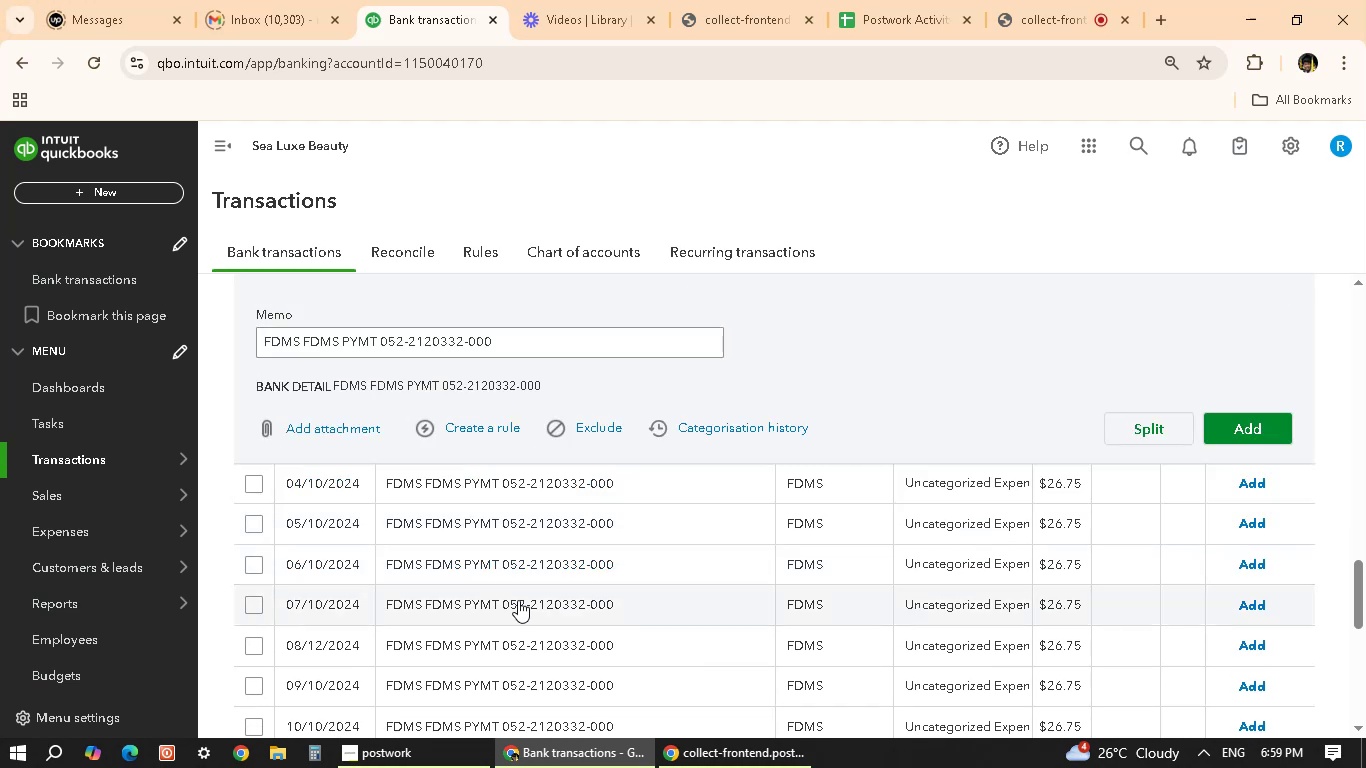 
wait(9.98)
 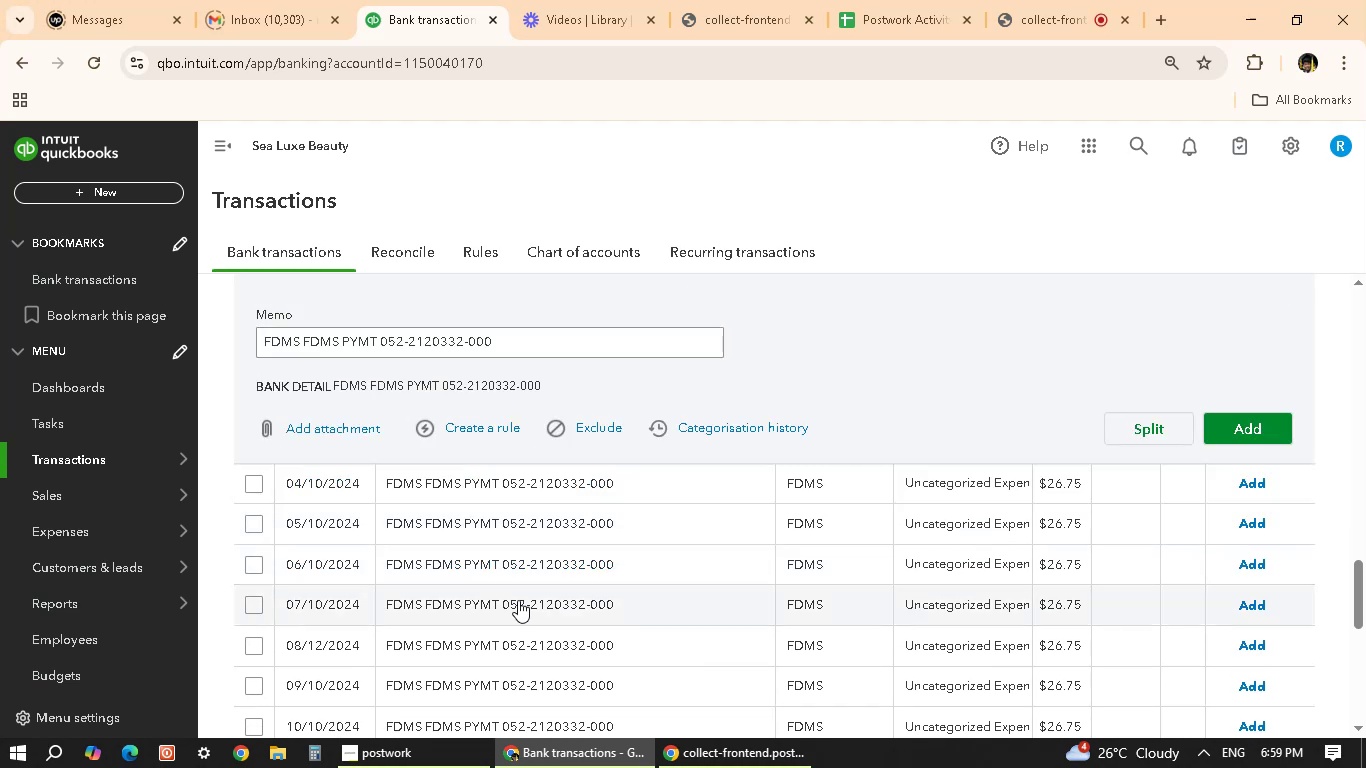 
scroll: coordinate [434, 614], scroll_direction: up, amount: 2.0
 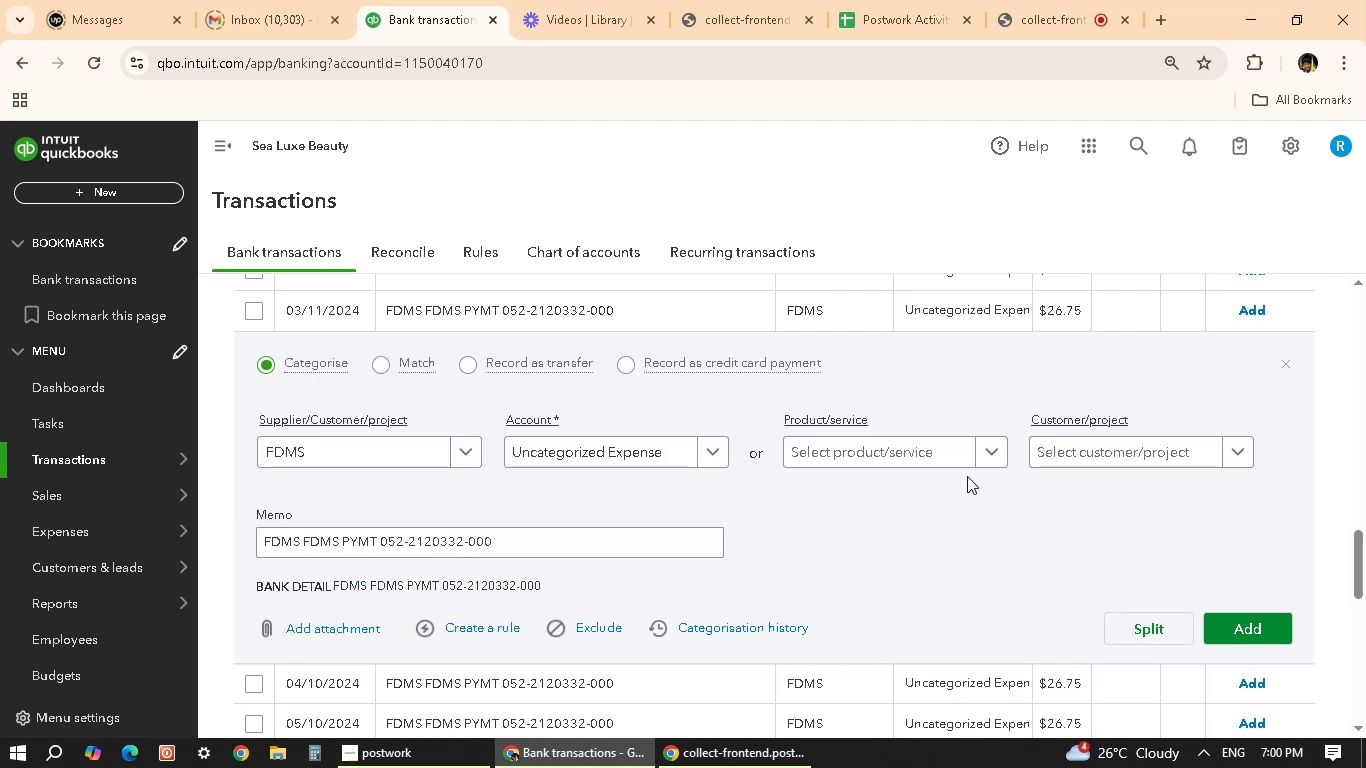 
scroll: coordinate [997, 491], scroll_direction: down, amount: 2.0
 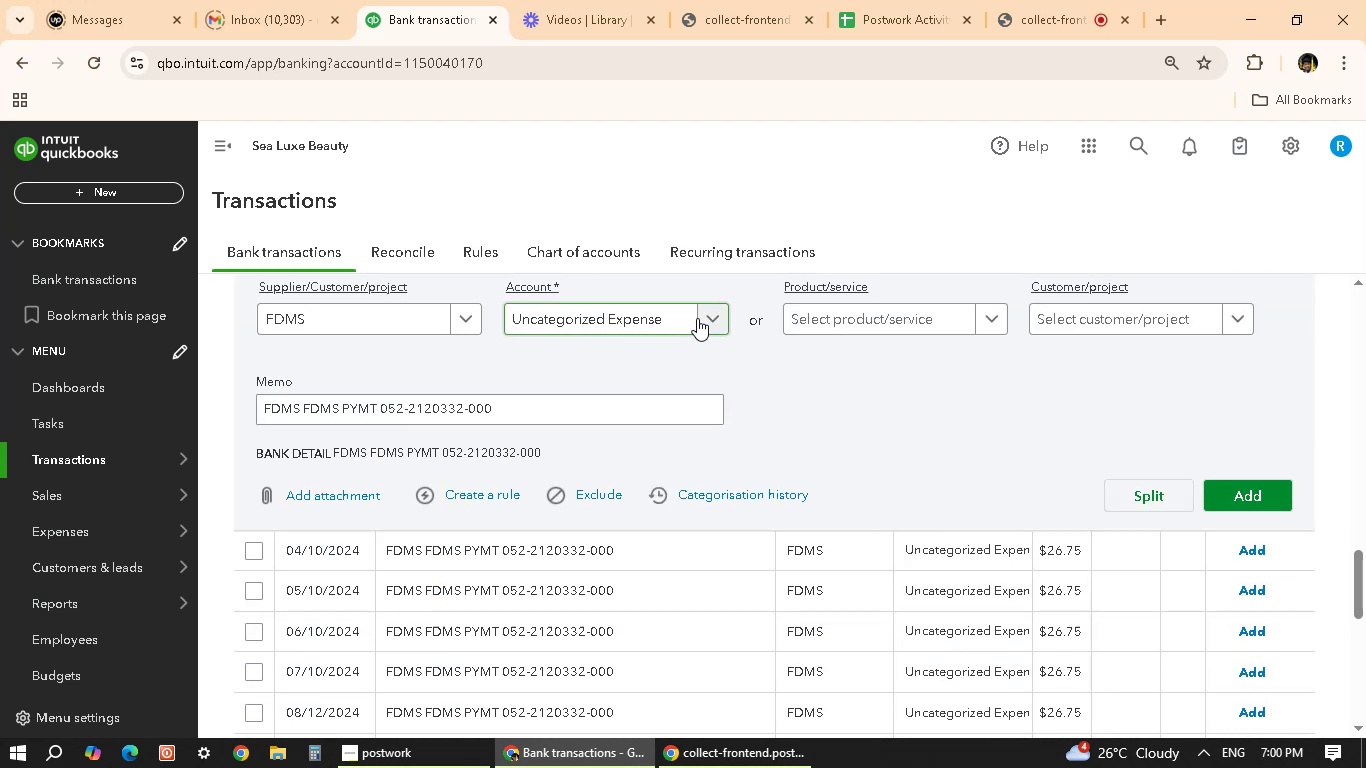 
left_click([707, 317])
 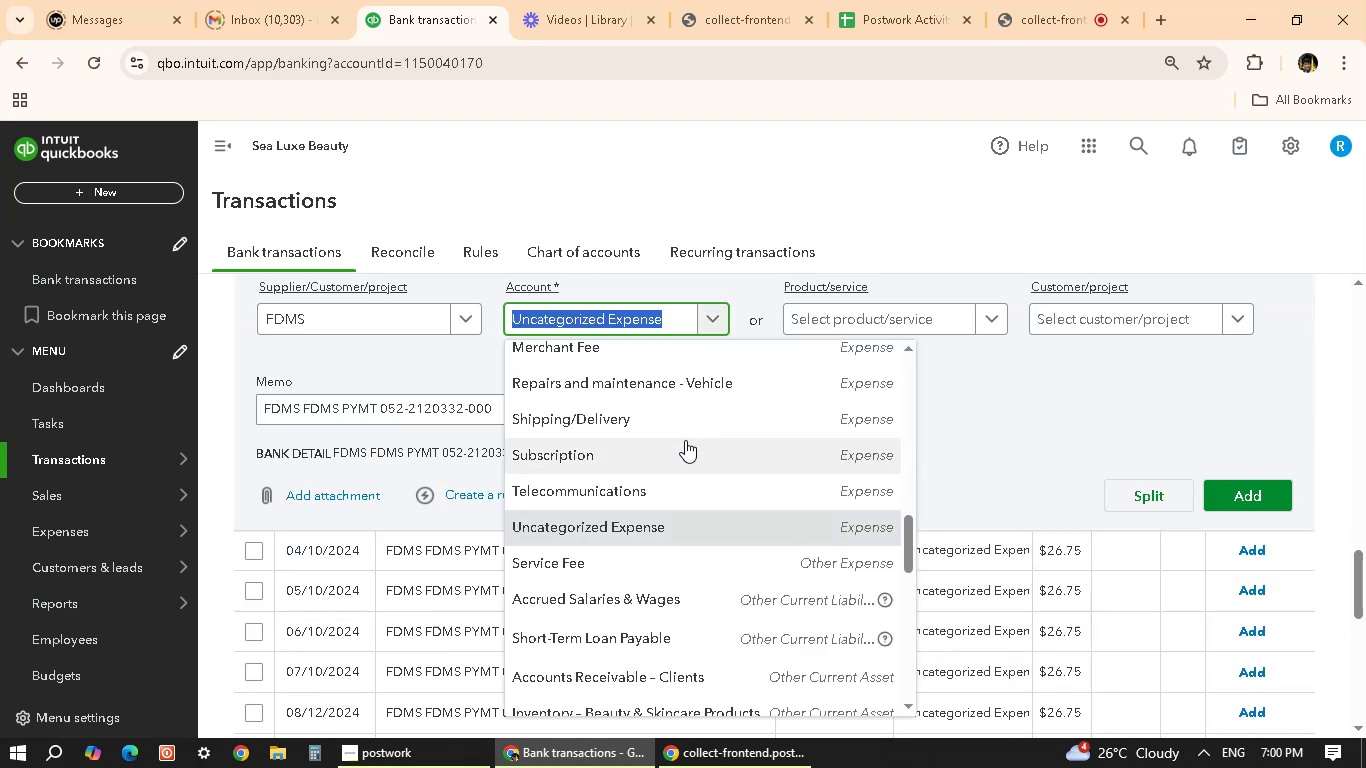 
scroll: coordinate [680, 459], scroll_direction: up, amount: 22.0
 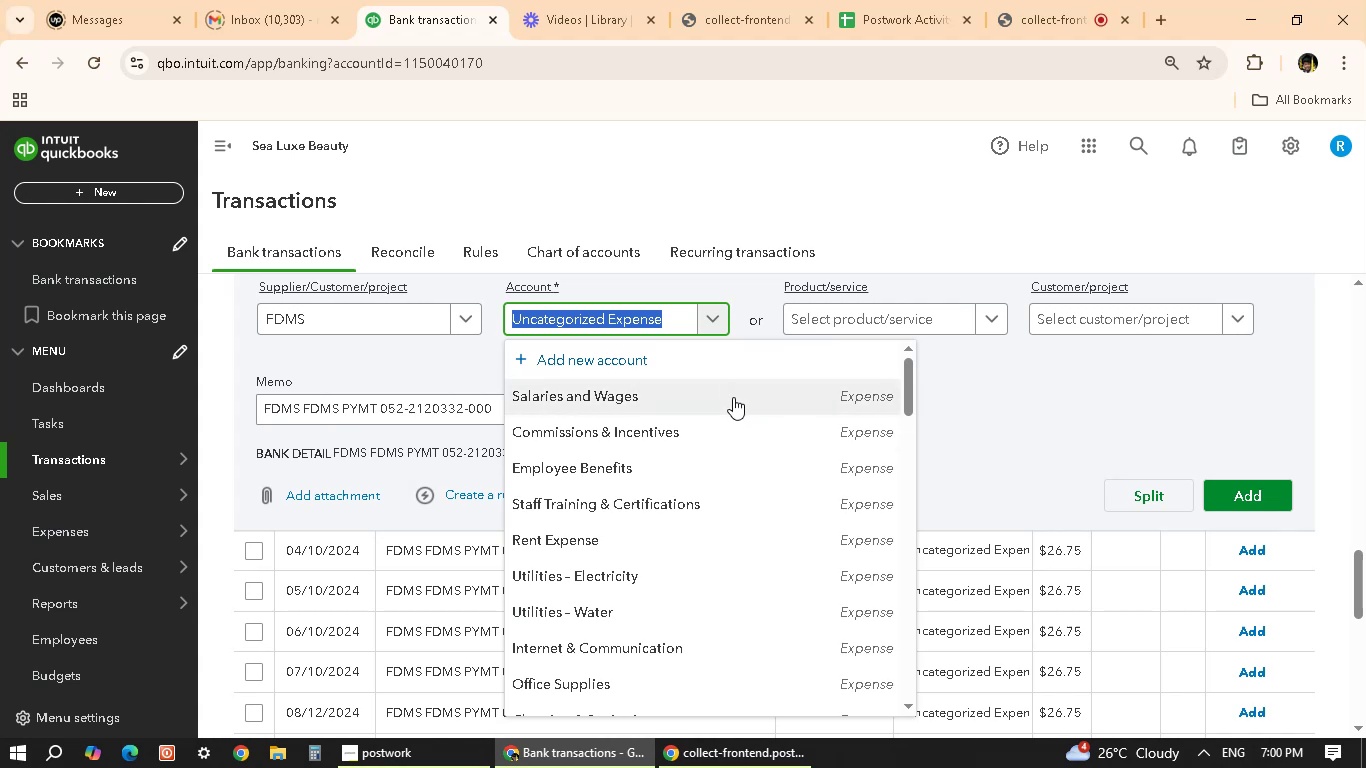 
scroll: coordinate [671, 510], scroll_direction: down, amount: 16.0
 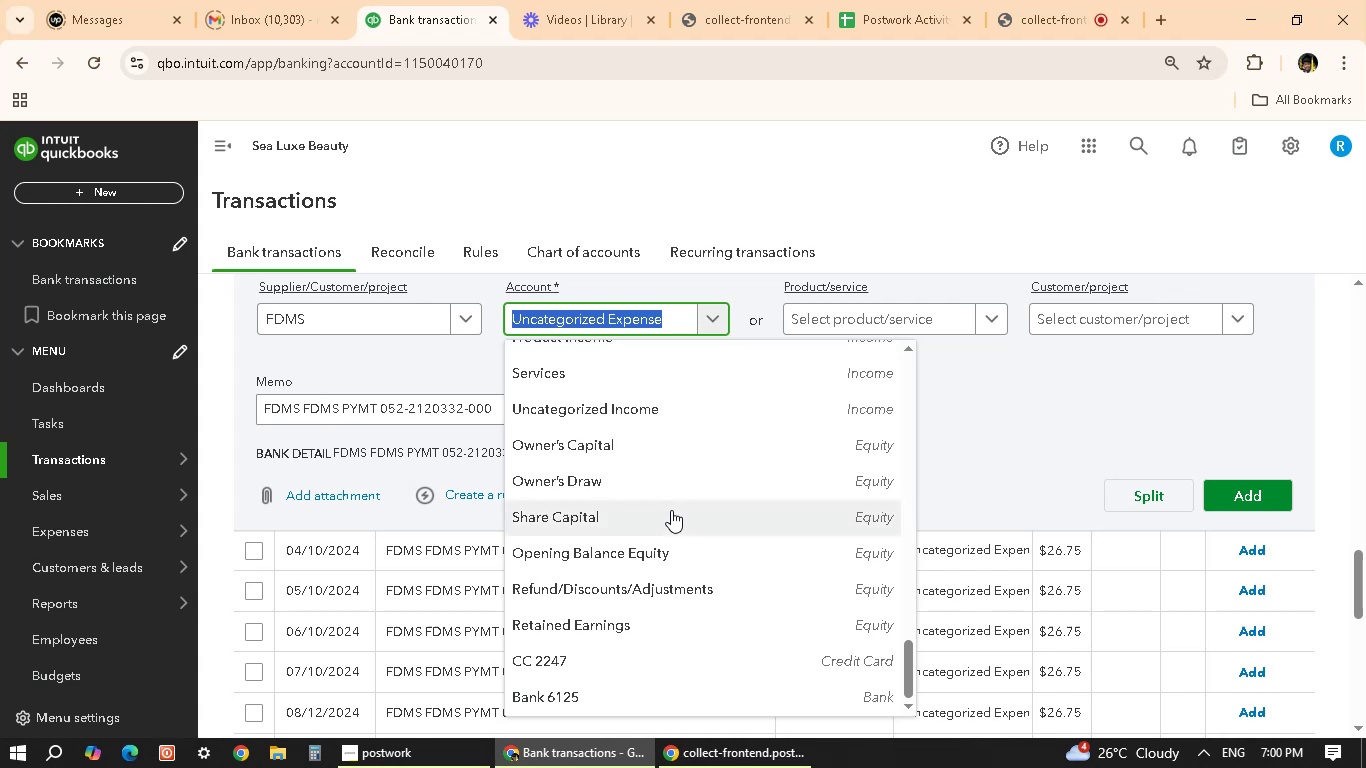 
scroll: coordinate [671, 510], scroll_direction: up, amount: 5.0
 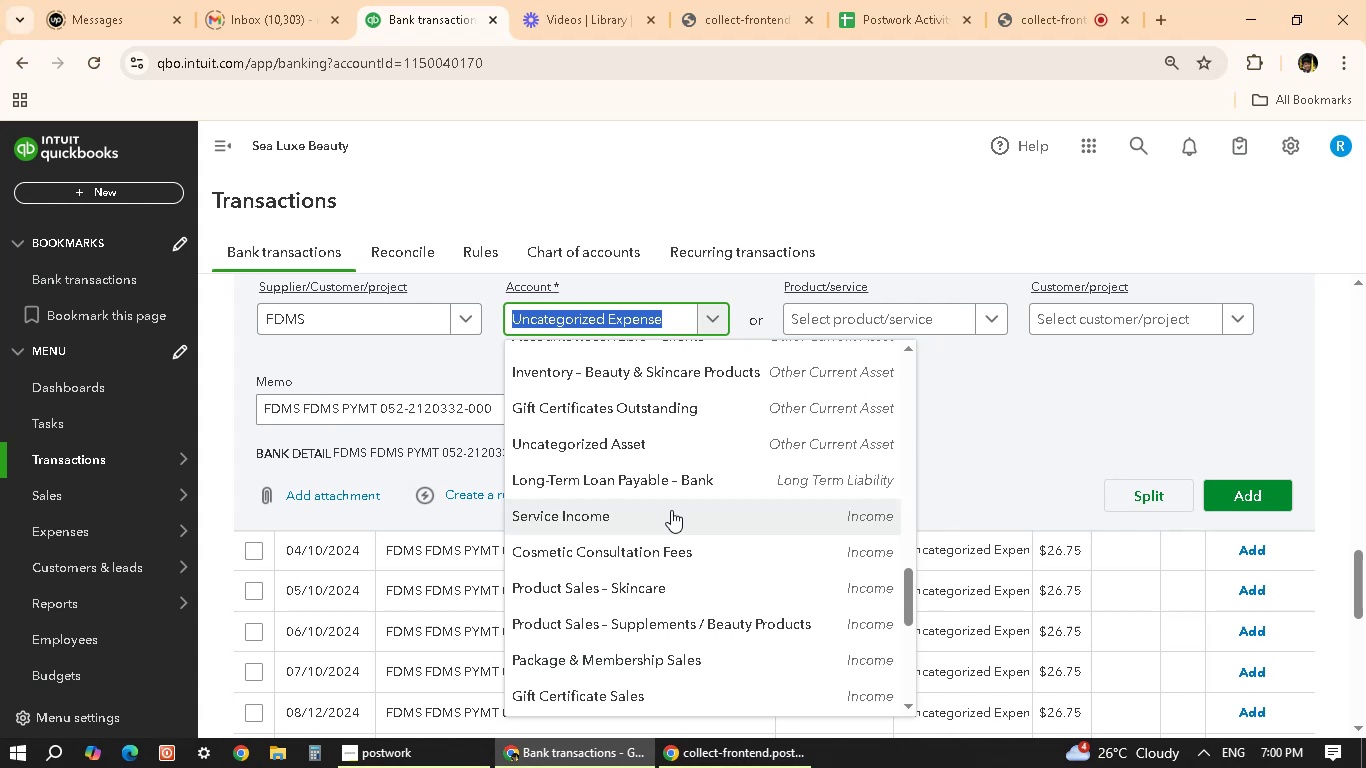 
wait(5.63)
 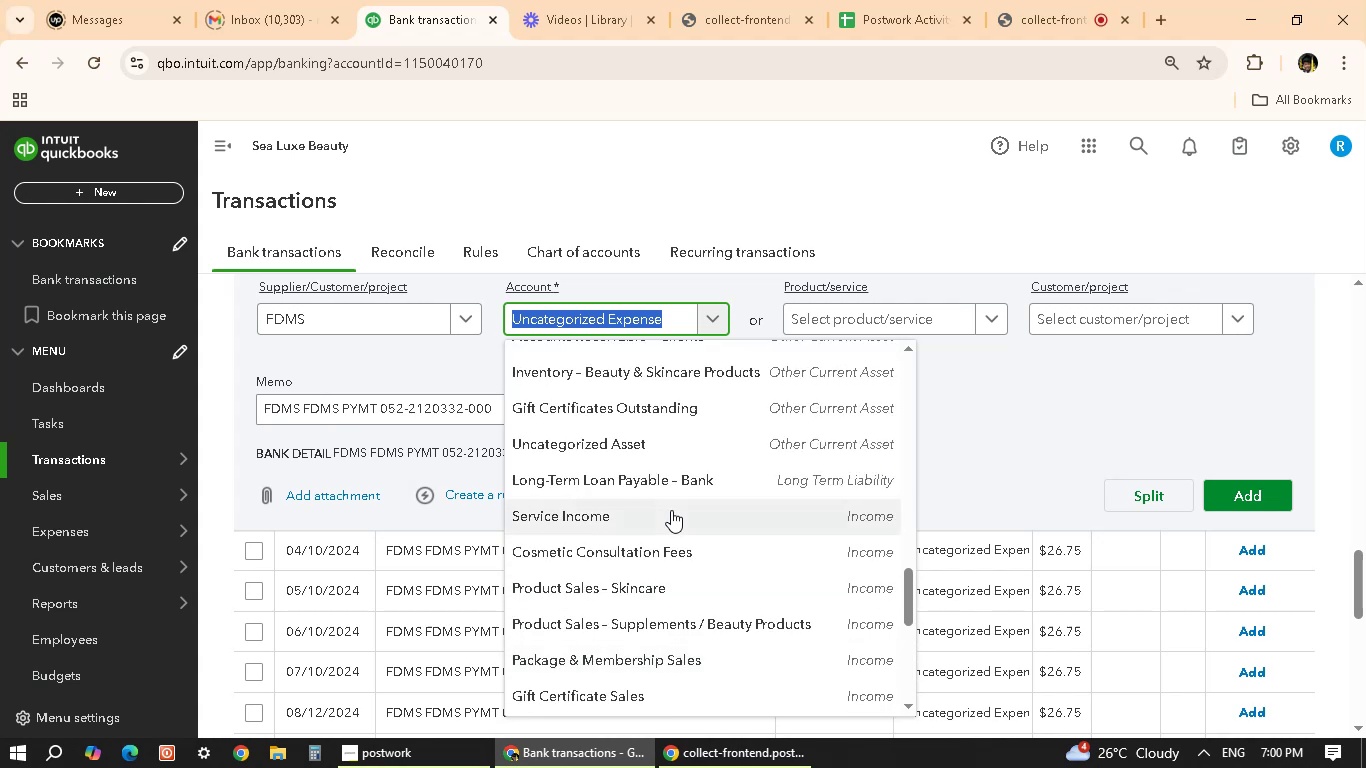 
scroll: coordinate [671, 510], scroll_direction: up, amount: 1.0
 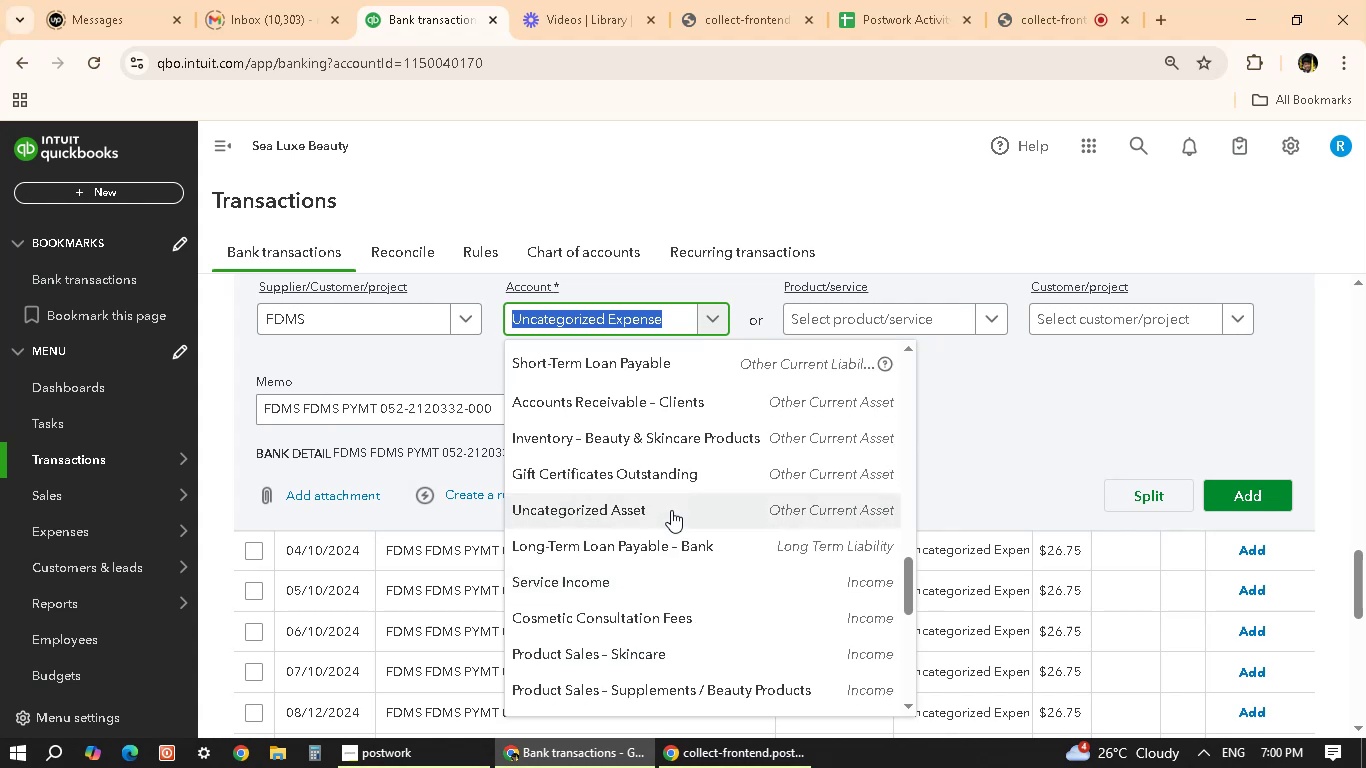 
wait(5.7)
 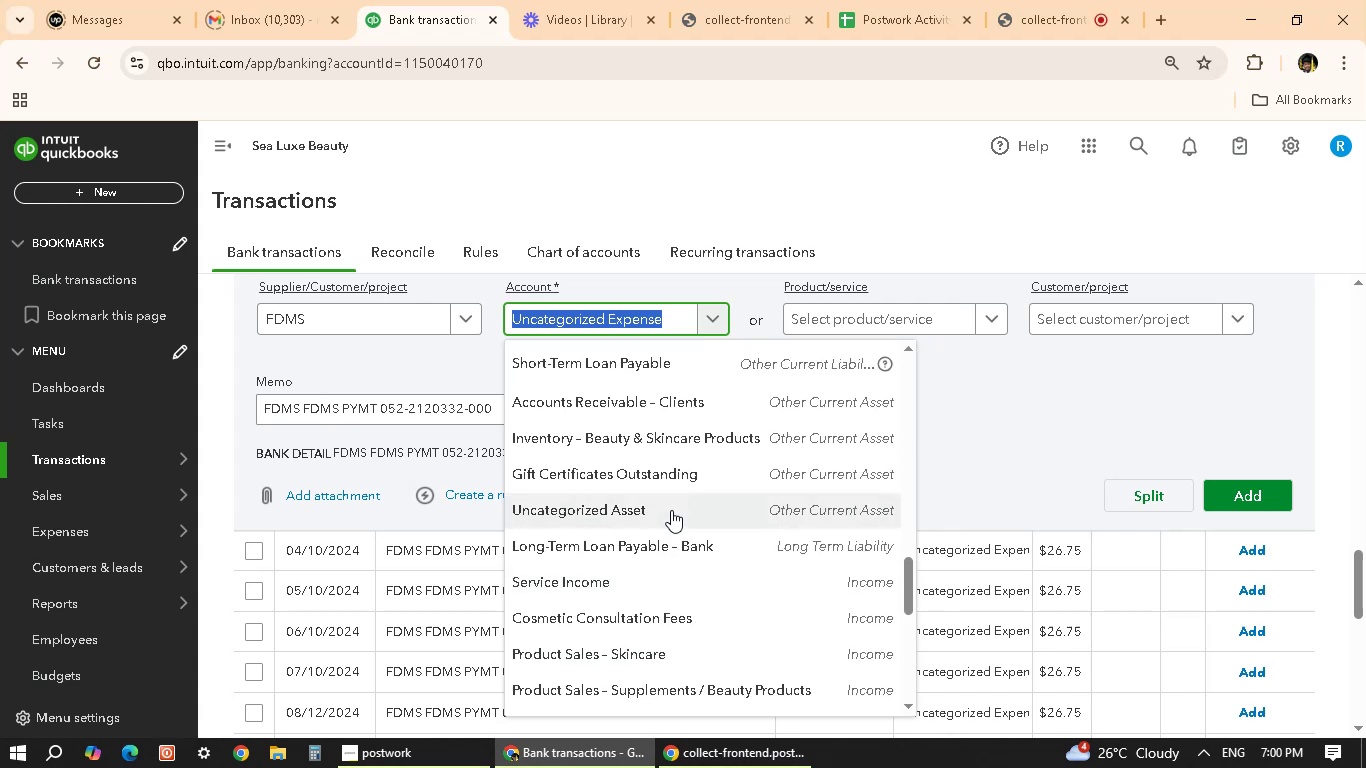 
scroll: coordinate [671, 510], scroll_direction: up, amount: 1.0
 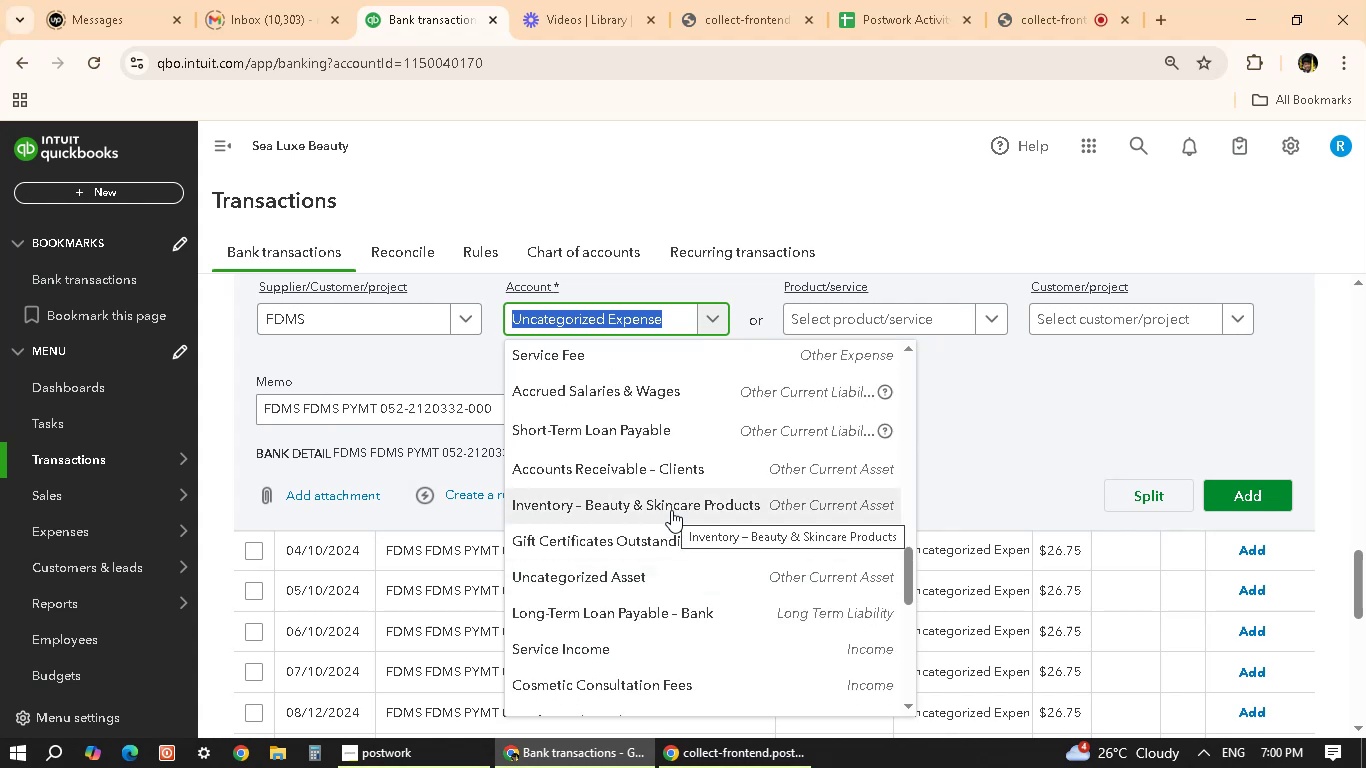 
scroll: coordinate [671, 510], scroll_direction: down, amount: 2.0
 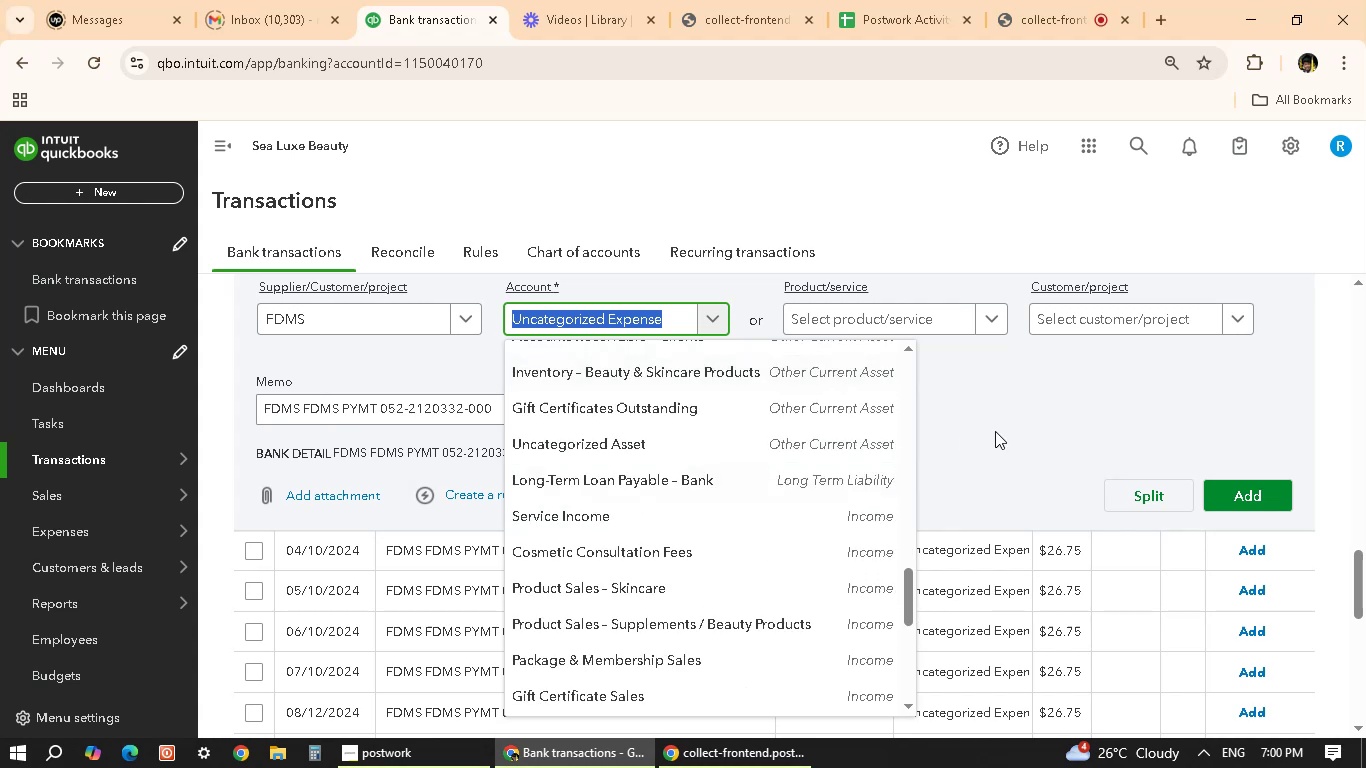 
left_click([1101, 406])
 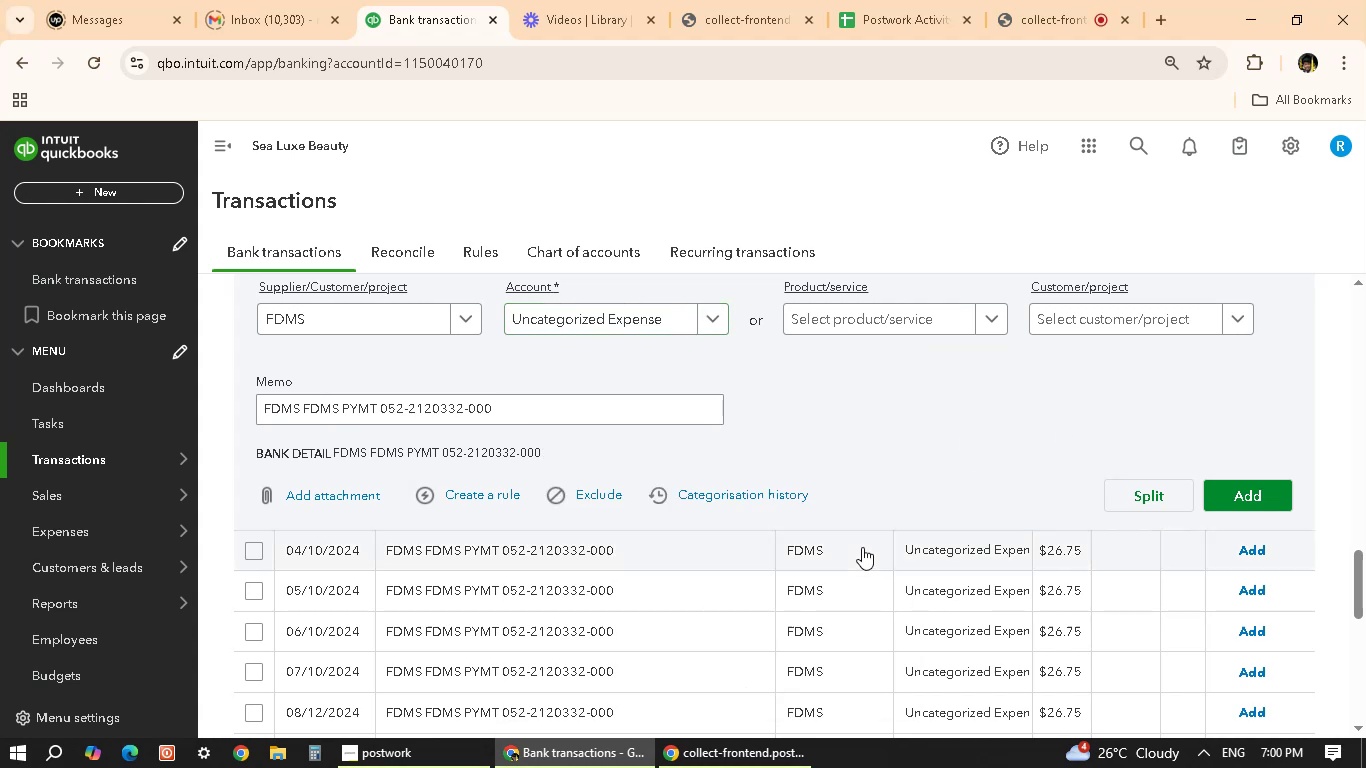 
scroll: coordinate [862, 547], scroll_direction: up, amount: 1.0
 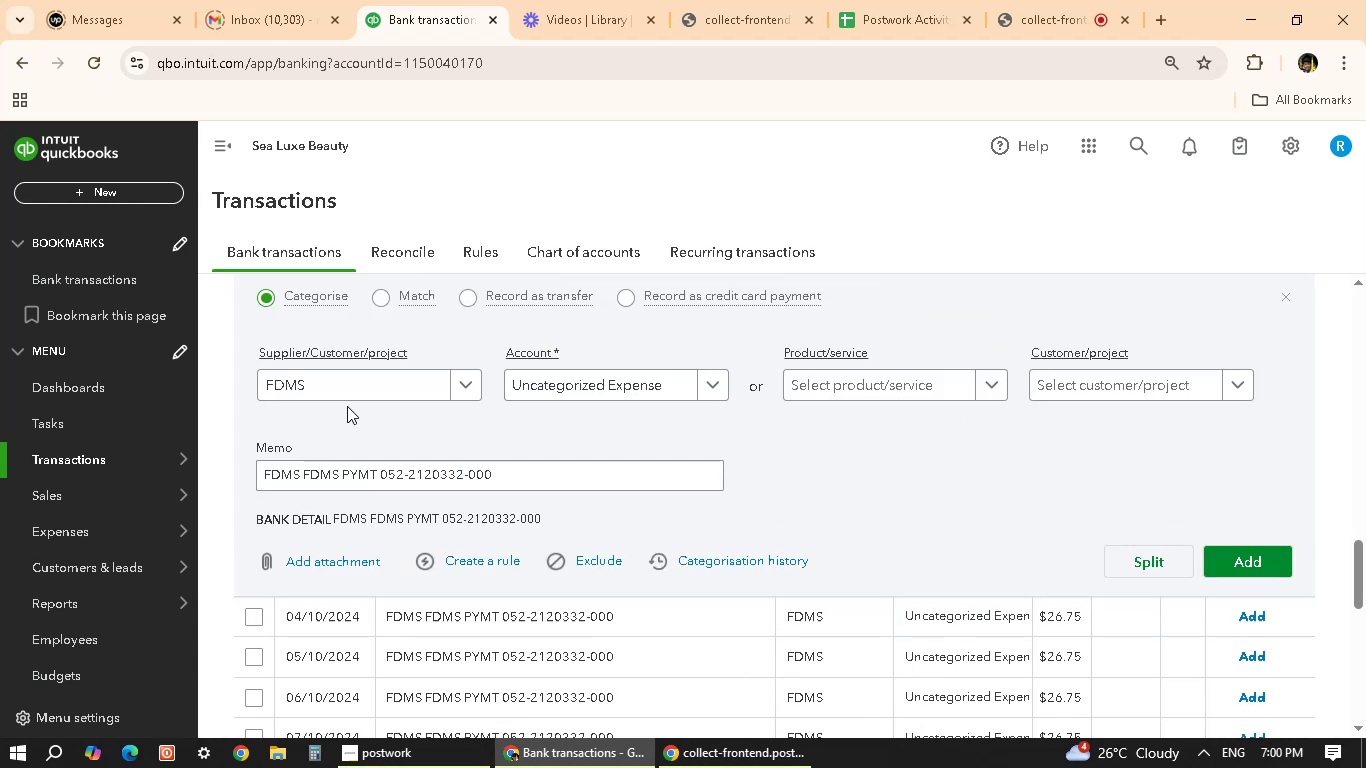 
scroll: coordinate [878, 582], scroll_direction: down, amount: 2.0
 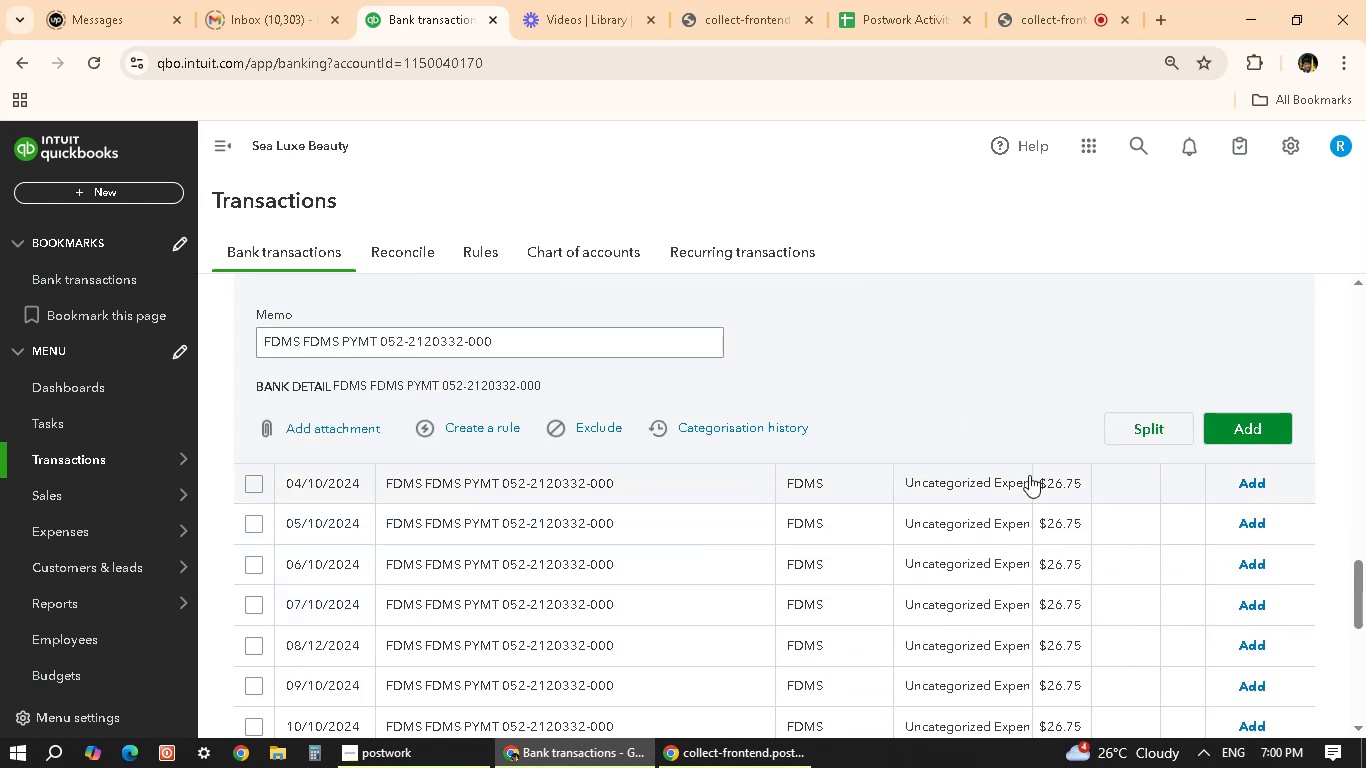 
scroll: coordinate [1226, 410], scroll_direction: up, amount: 2.0
 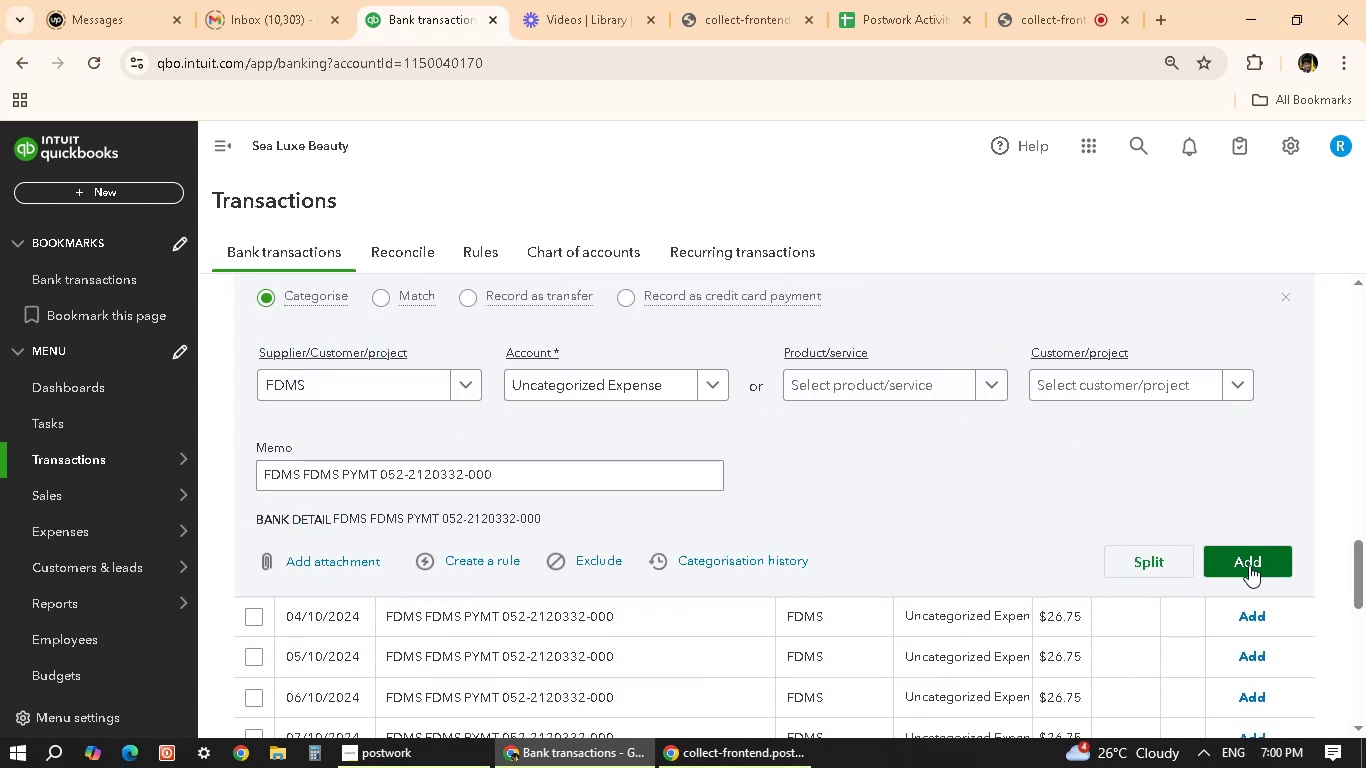 
left_click([1258, 556])
 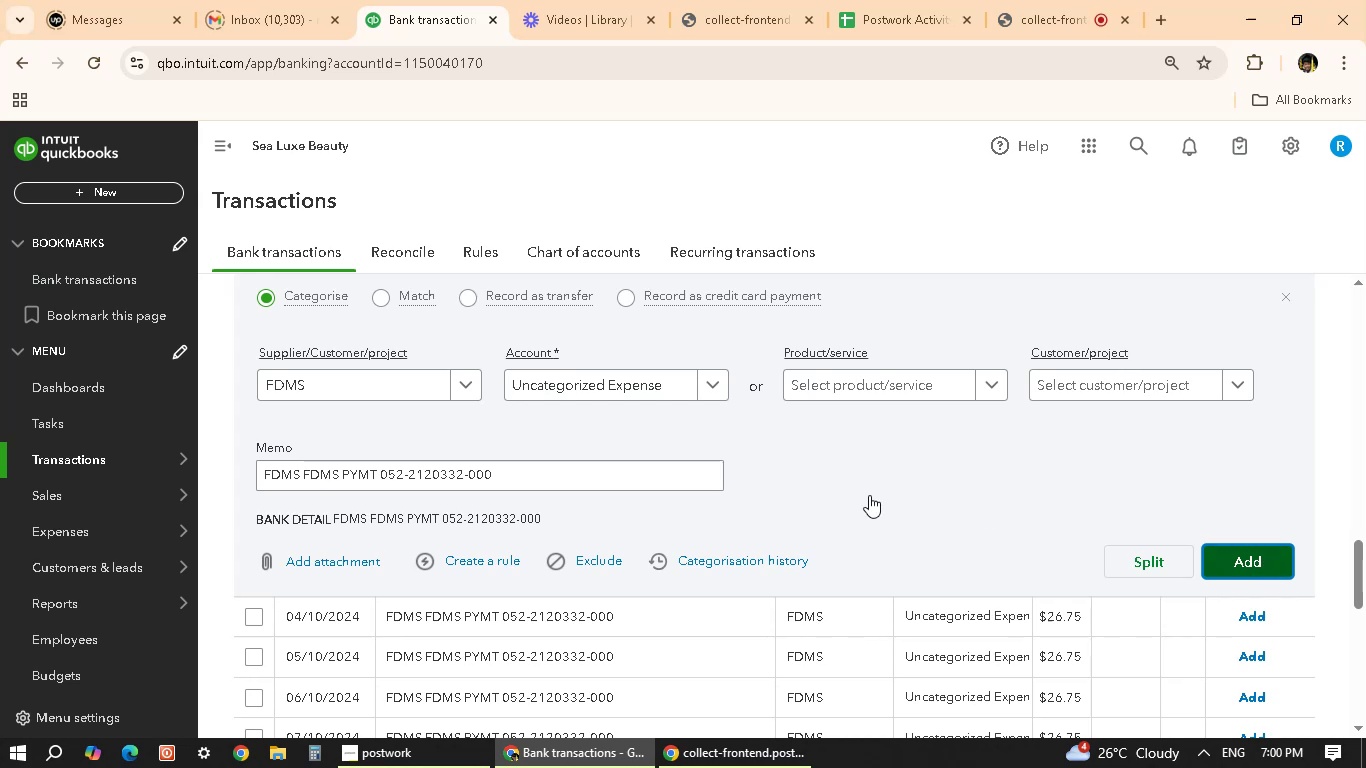 
scroll: coordinate [756, 464], scroll_direction: up, amount: 24.0
 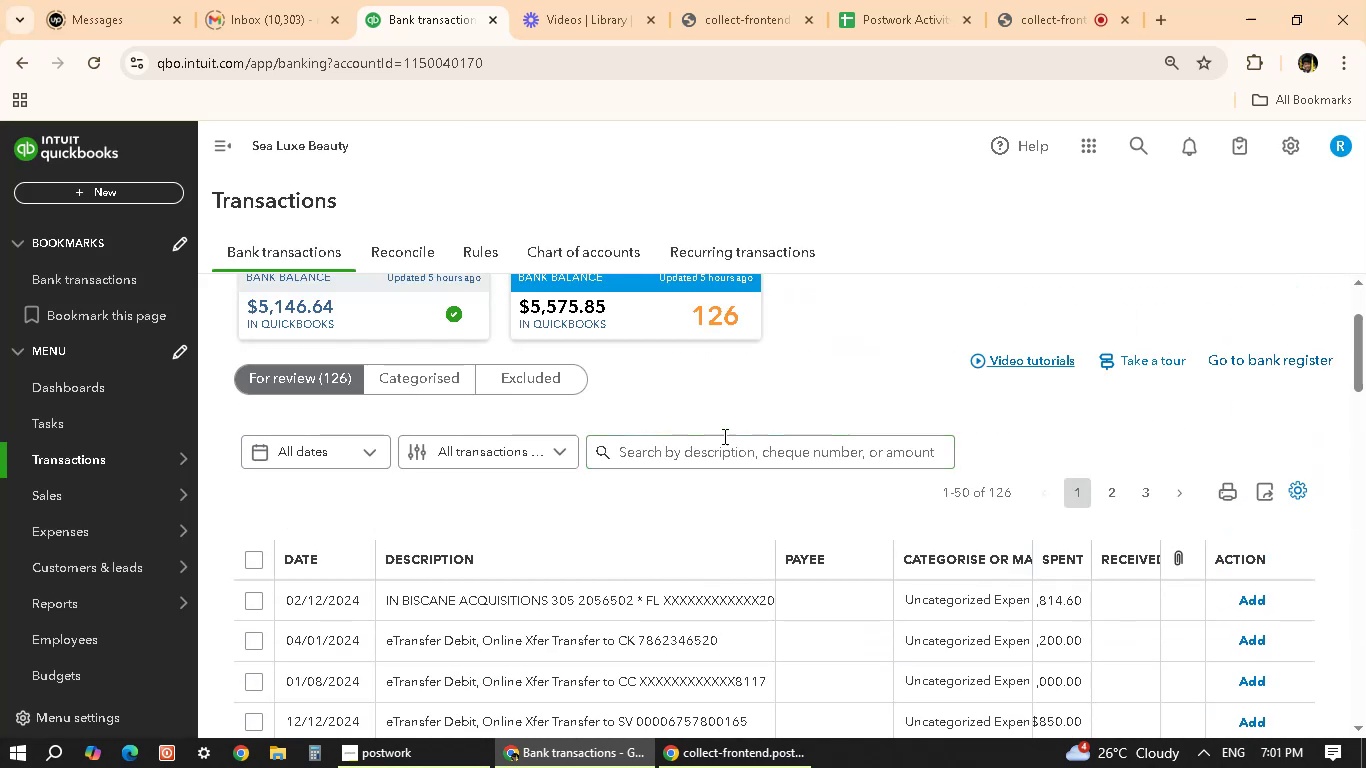 
left_click([734, 462])
 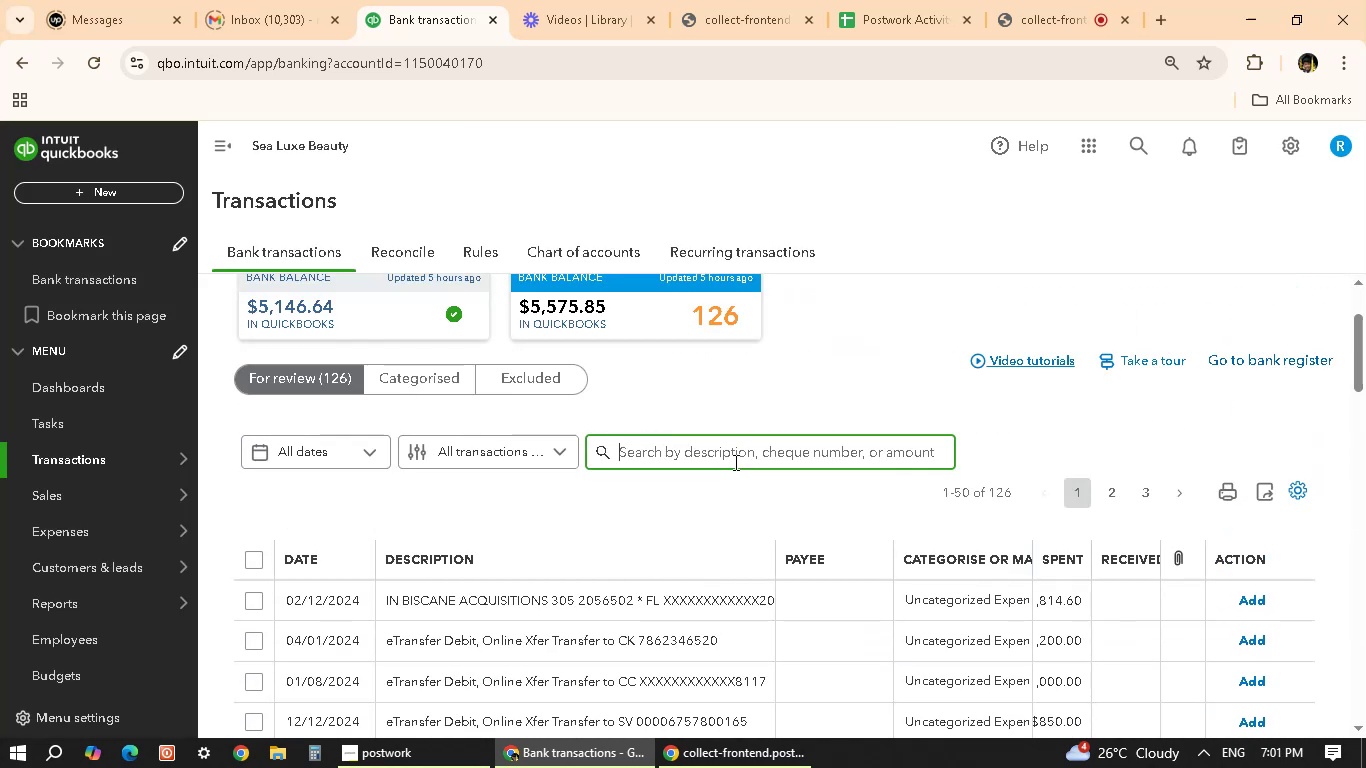 
type(fdms)
 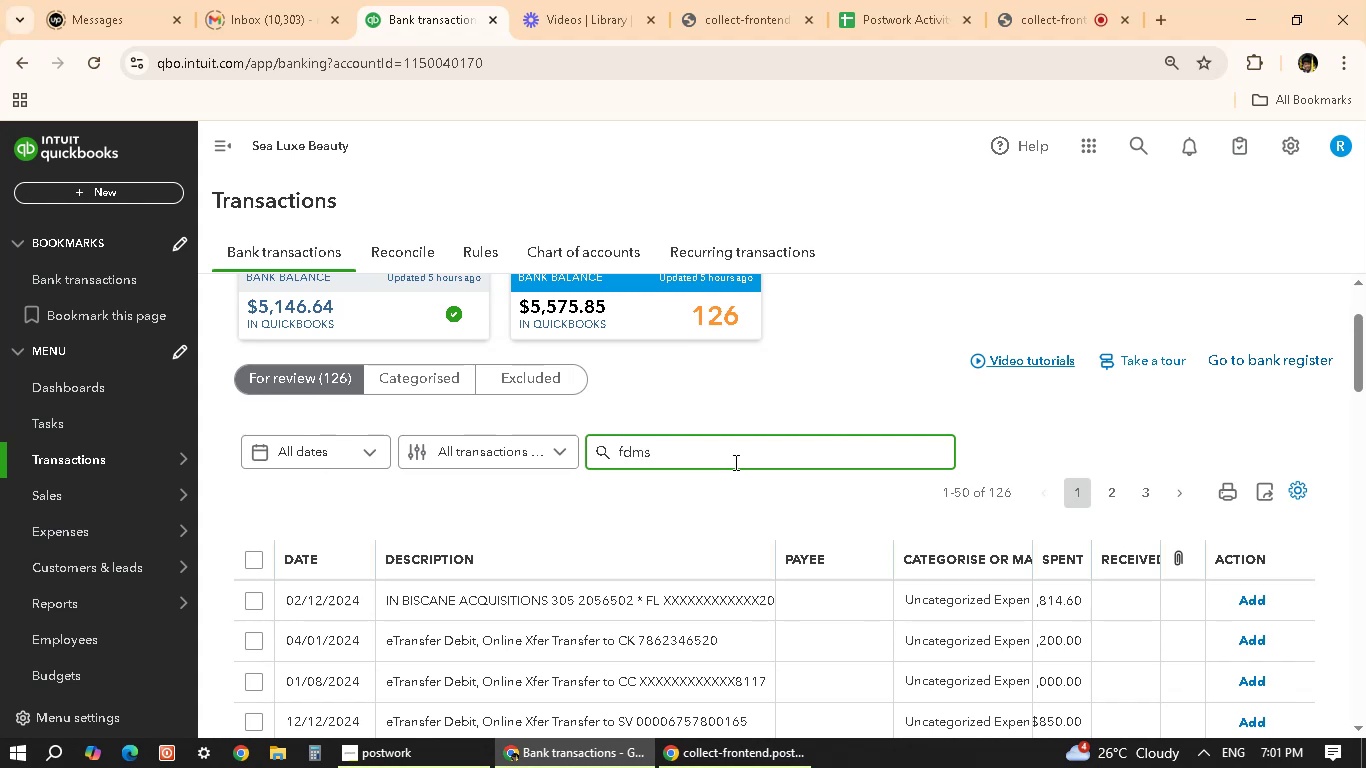 
key(Enter)
 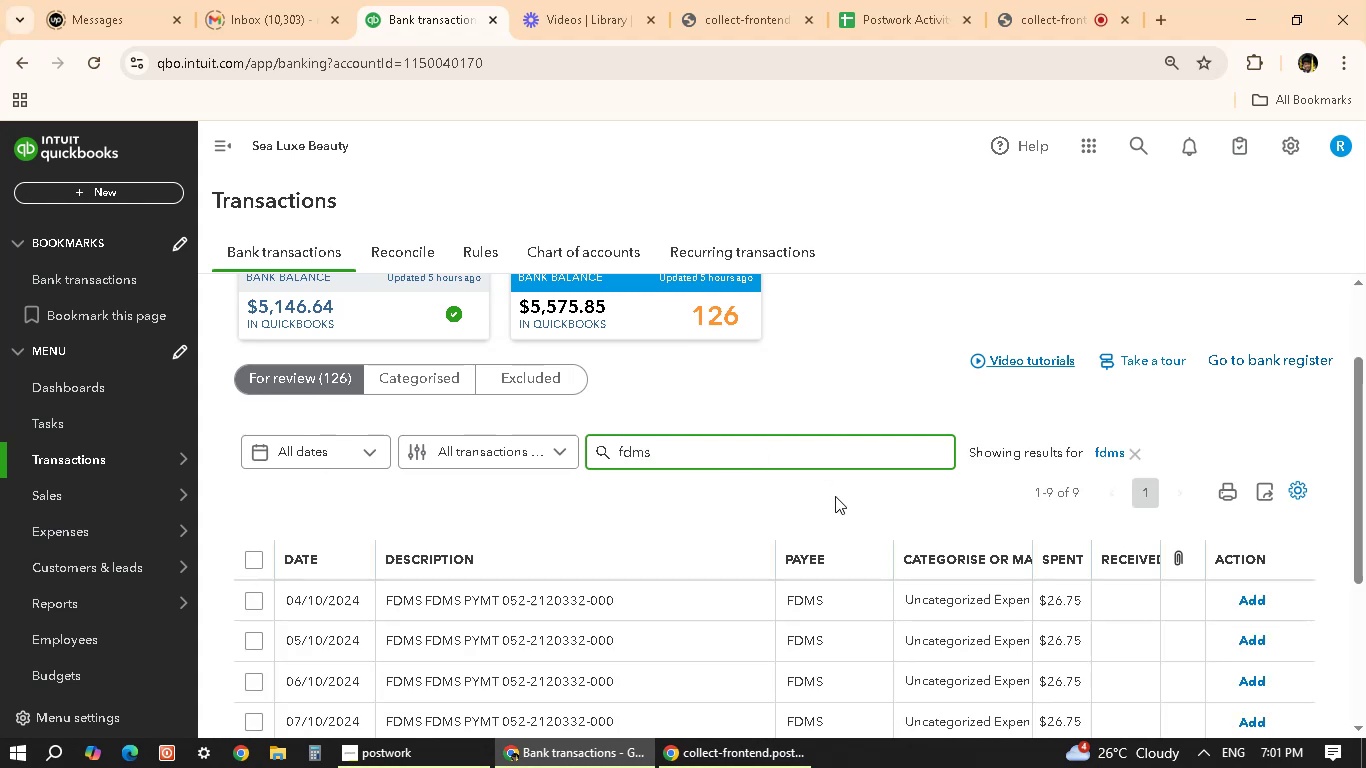 
scroll: coordinate [791, 555], scroll_direction: down, amount: 1.0
 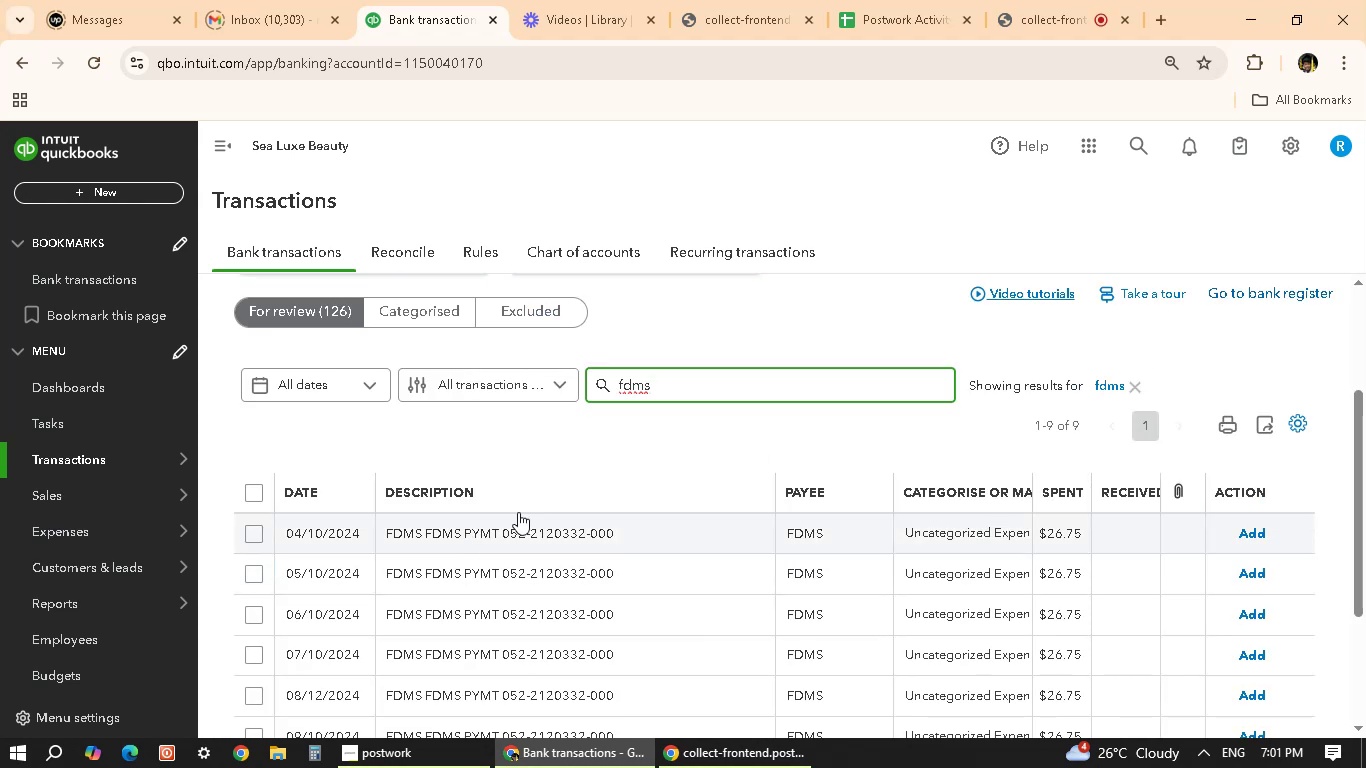 
left_click([567, 503])
 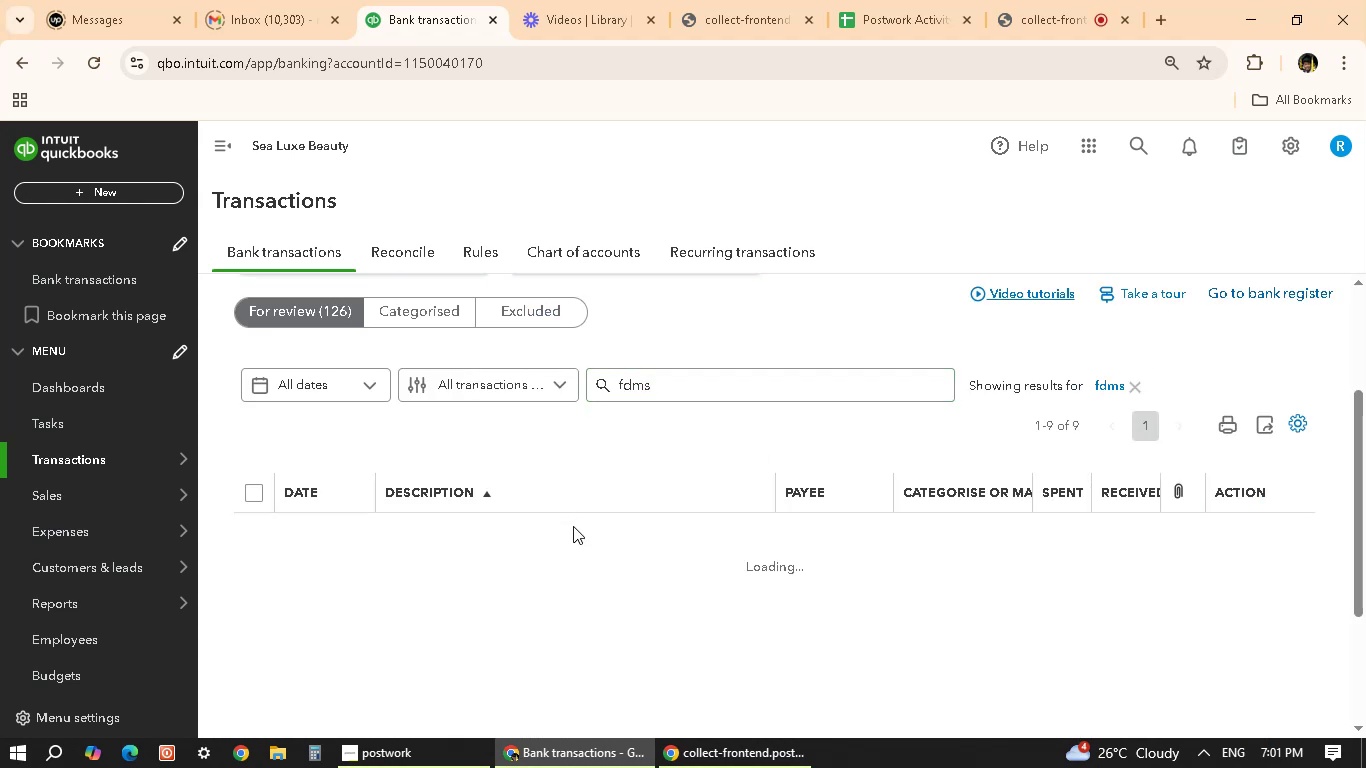 
left_click([573, 526])
 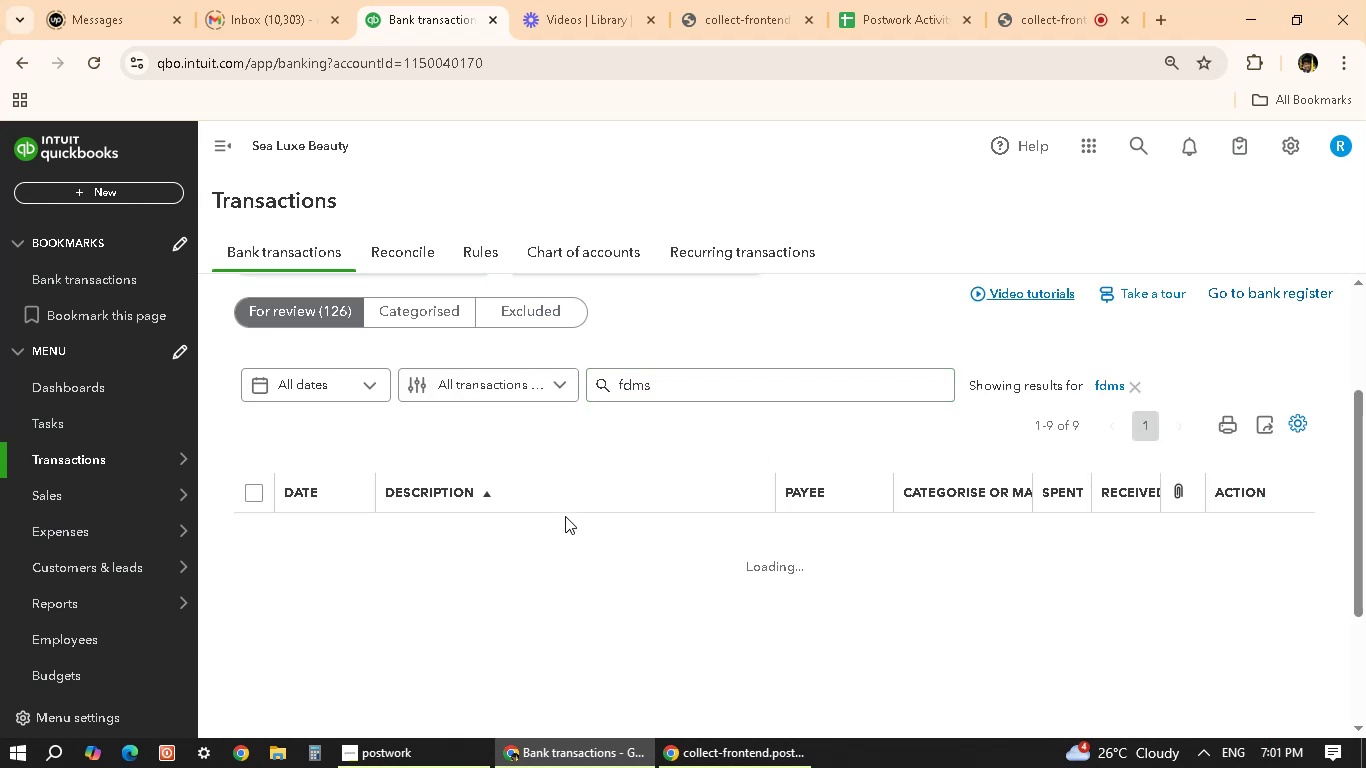 
left_click([565, 506])
 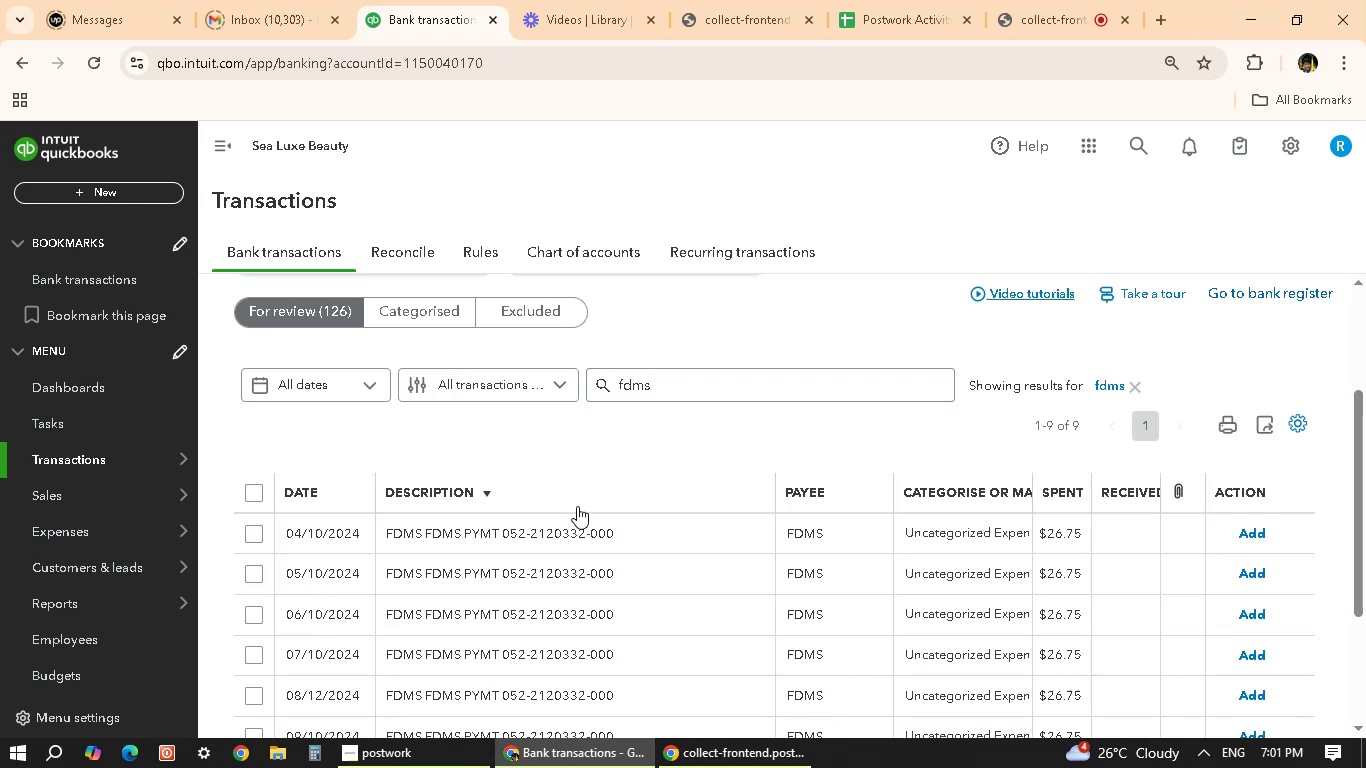 
left_click([587, 560])
 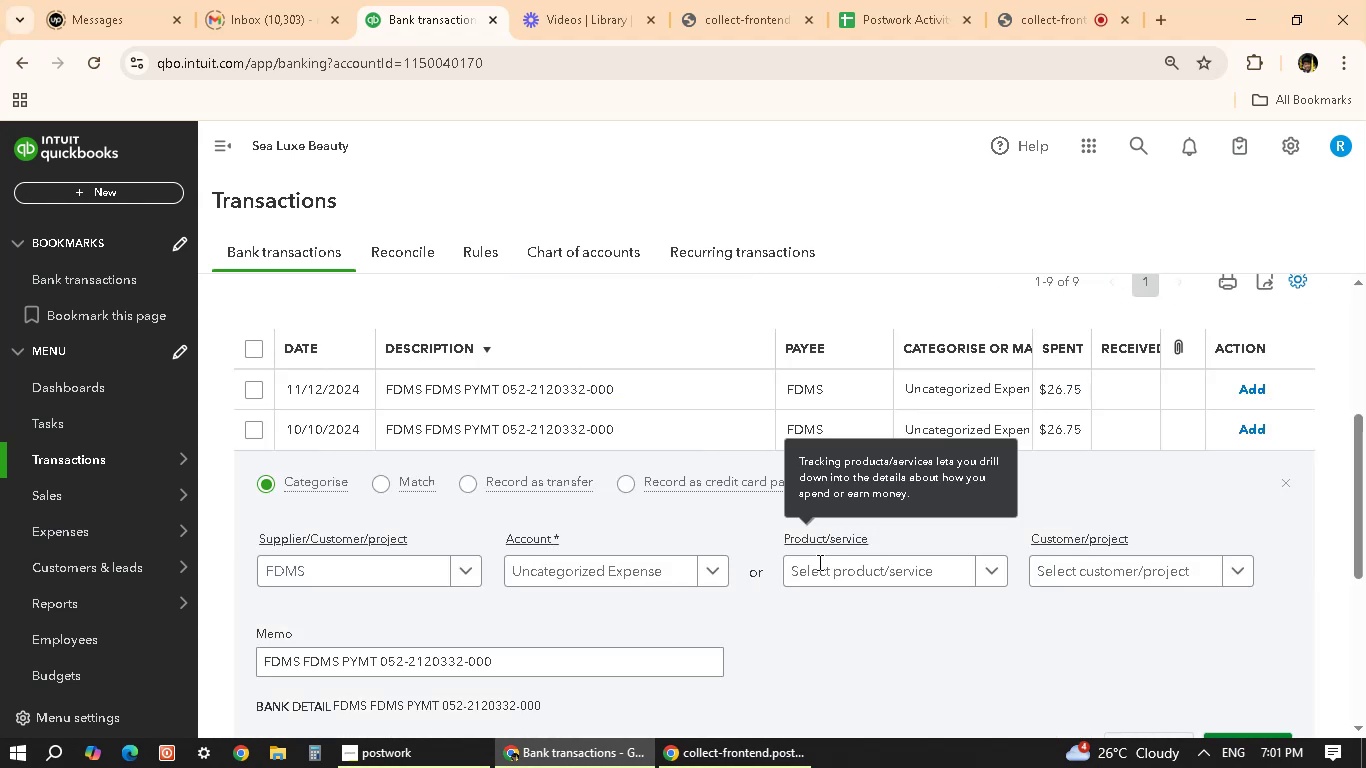 
scroll: coordinate [894, 581], scroll_direction: down, amount: 3.0
 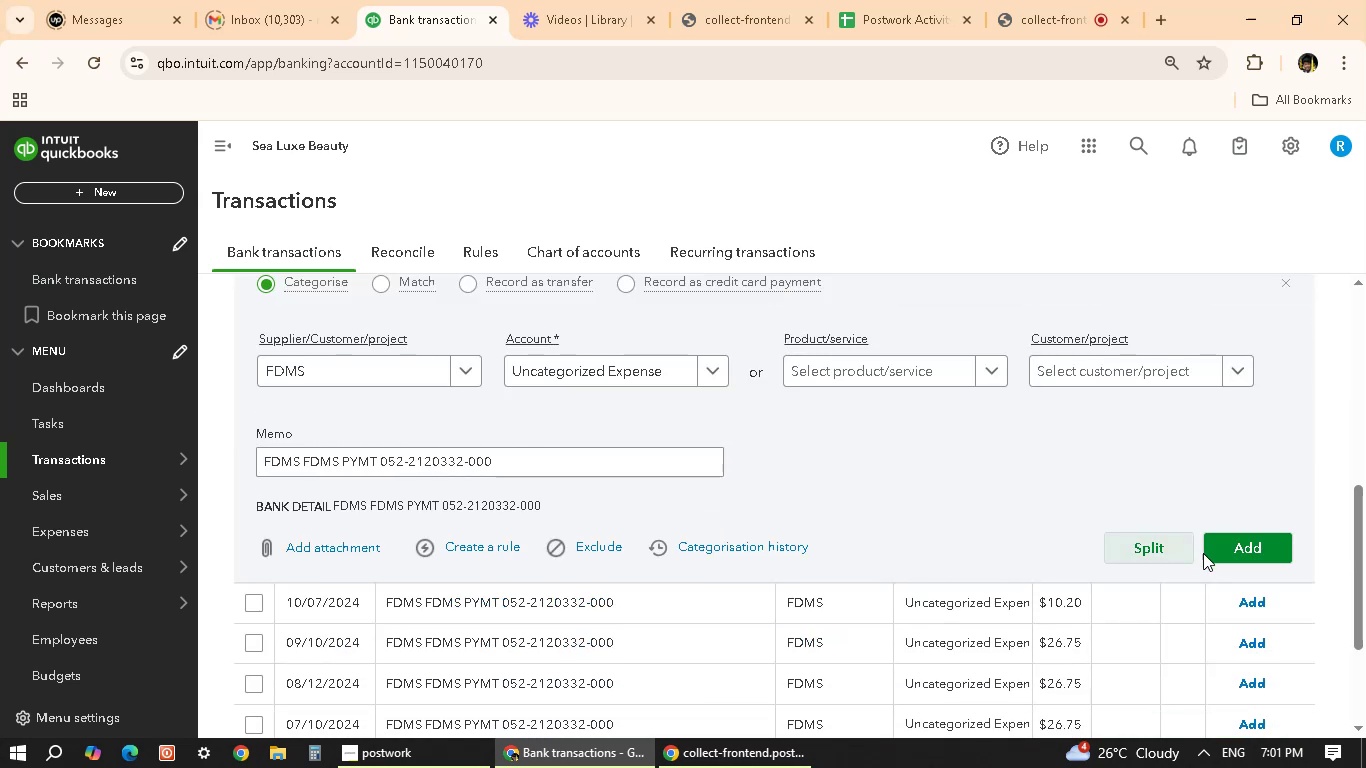 
left_click([1244, 552])
 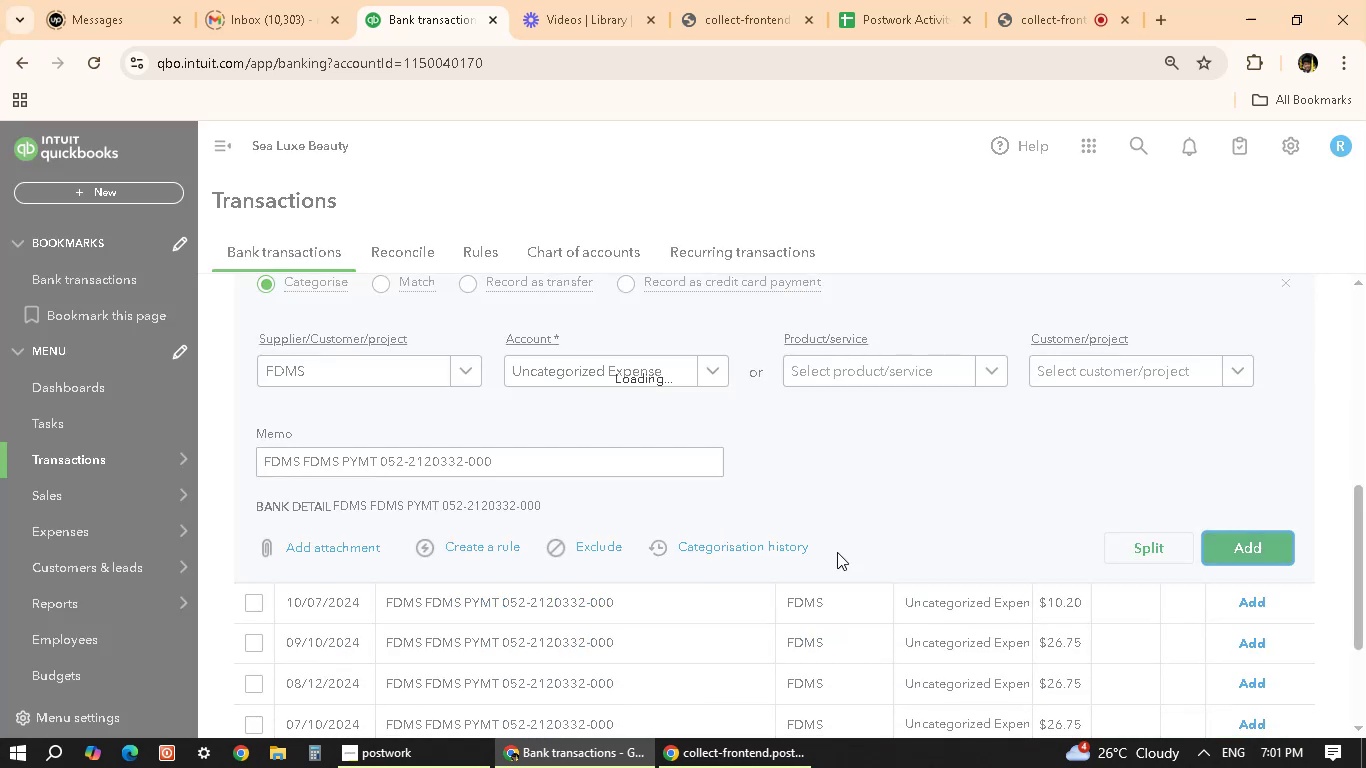 
scroll: coordinate [695, 491], scroll_direction: up, amount: 3.0
 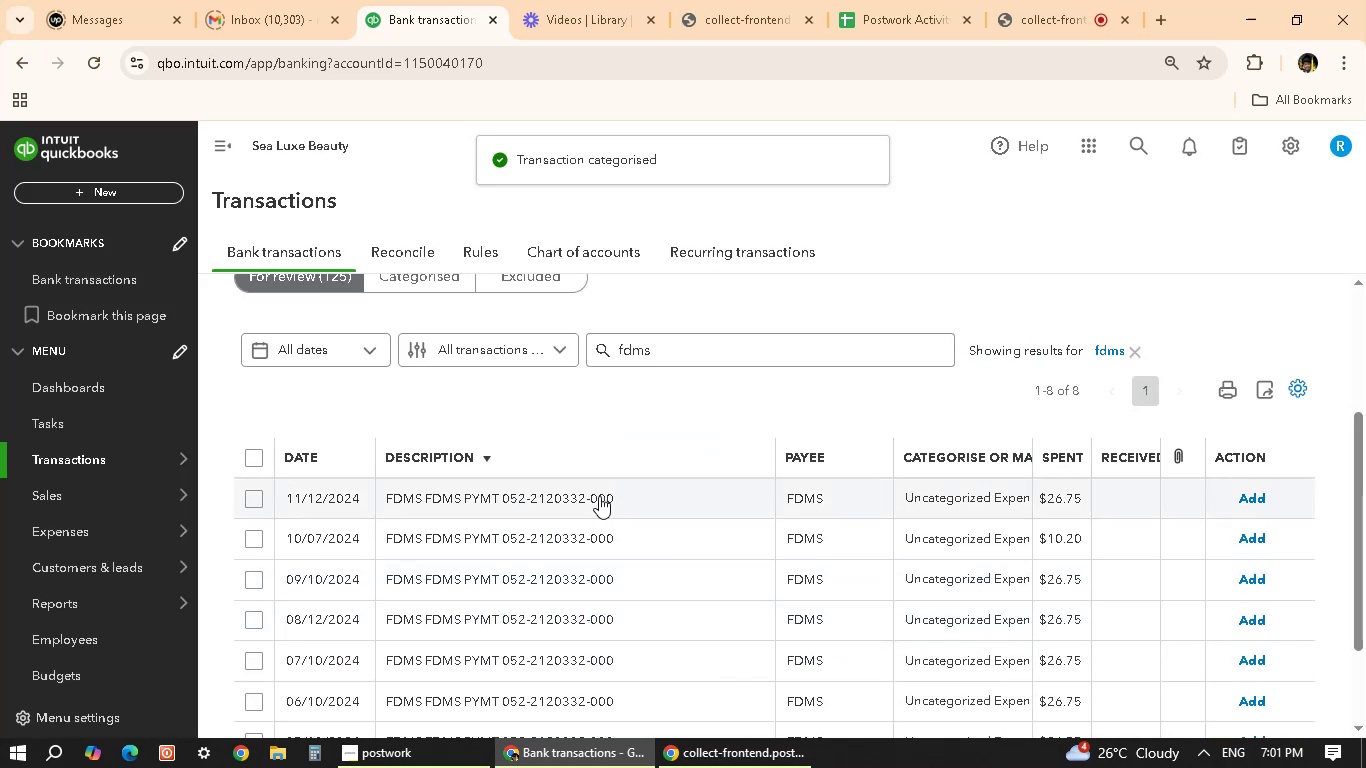 
left_click([599, 496])
 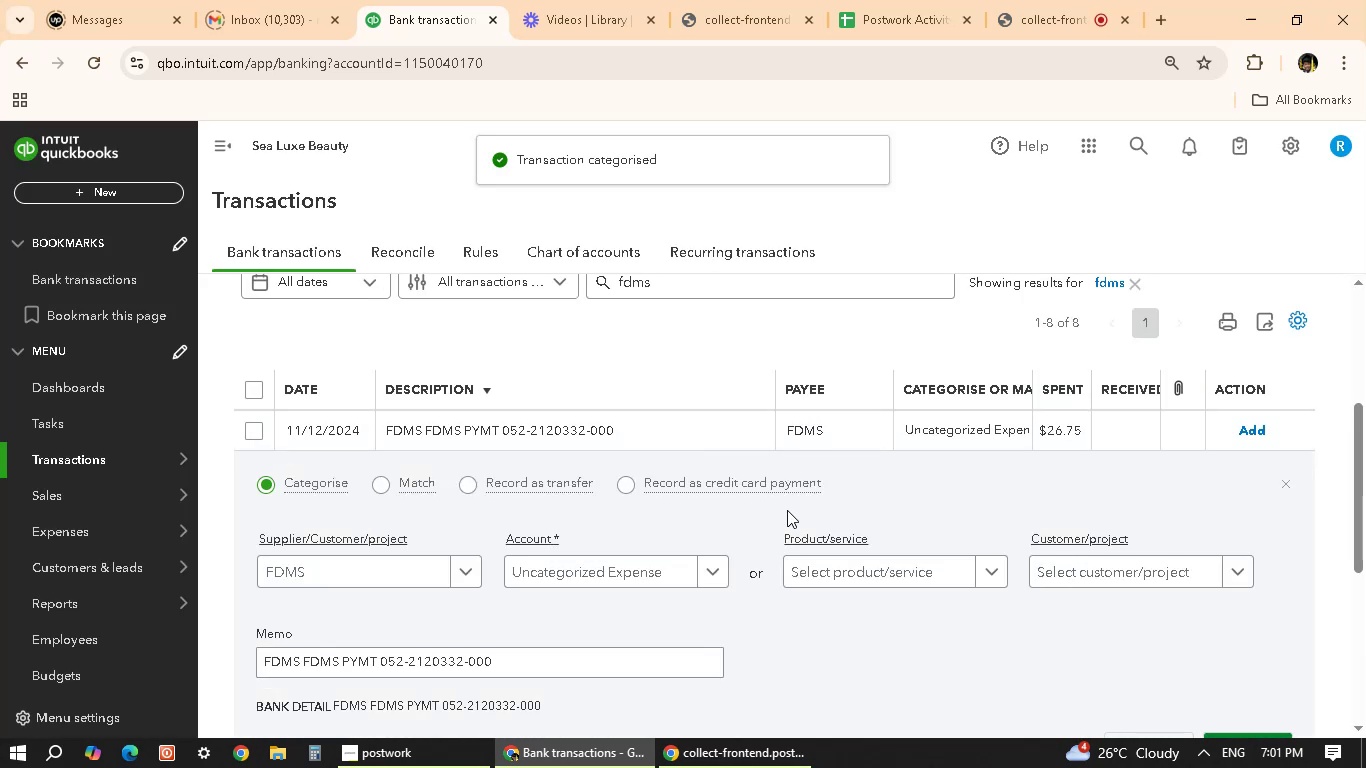 
scroll: coordinate [946, 611], scroll_direction: down, amount: 2.0
 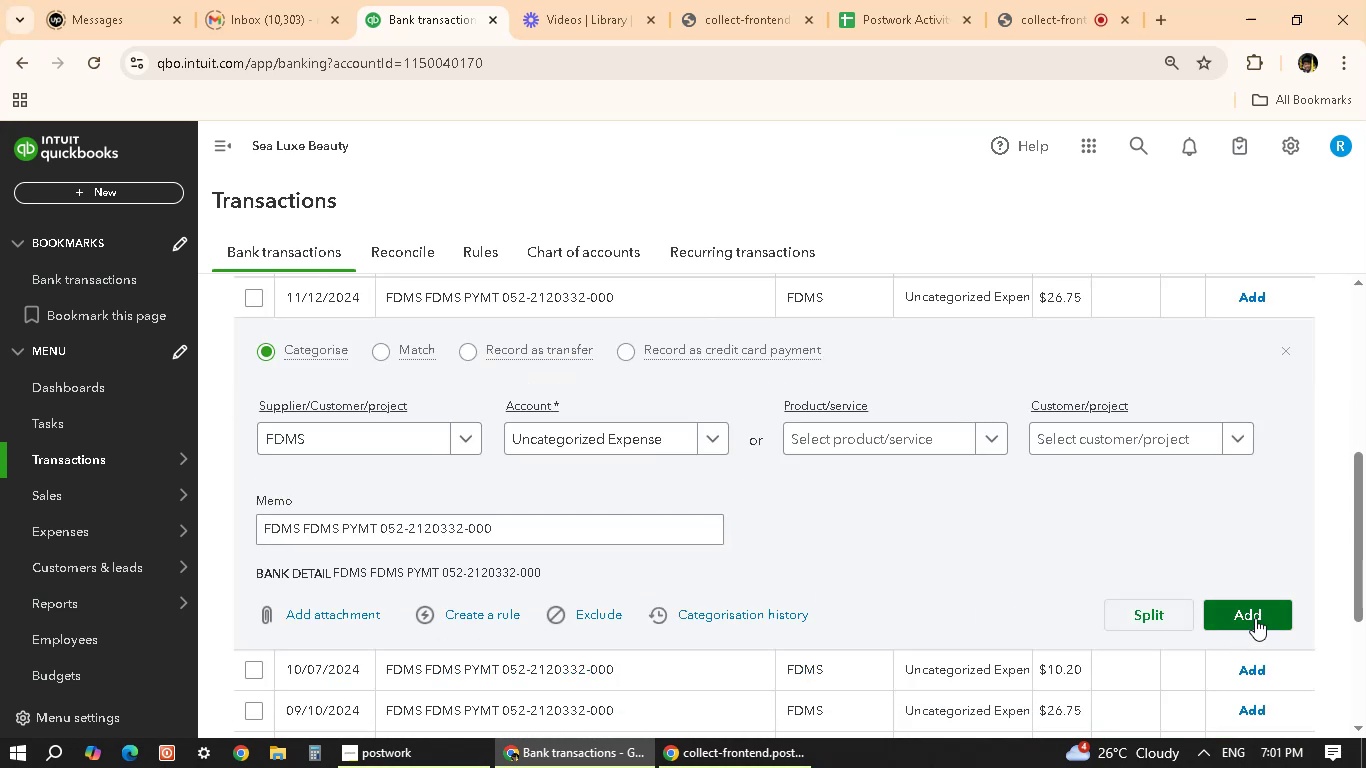 
left_click([1255, 618])
 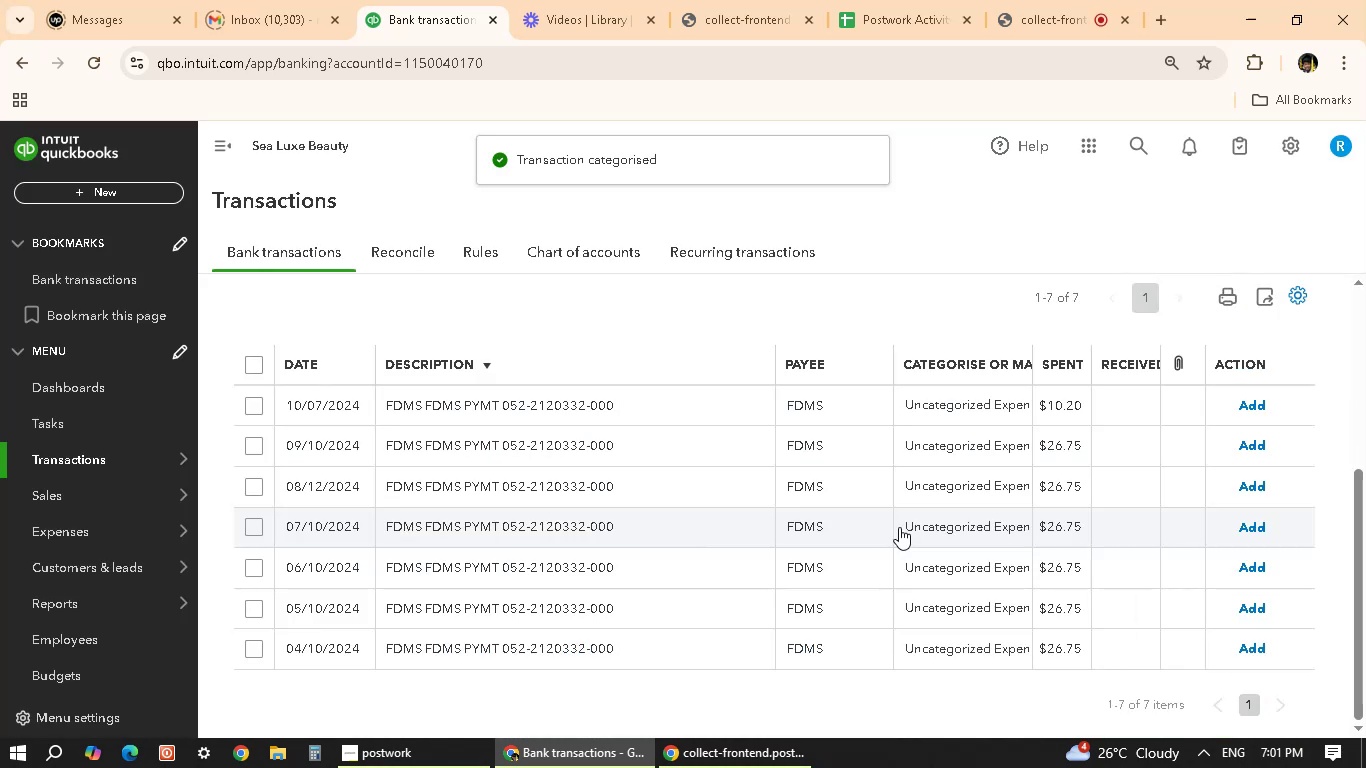 
scroll: coordinate [899, 527], scroll_direction: up, amount: 1.0
 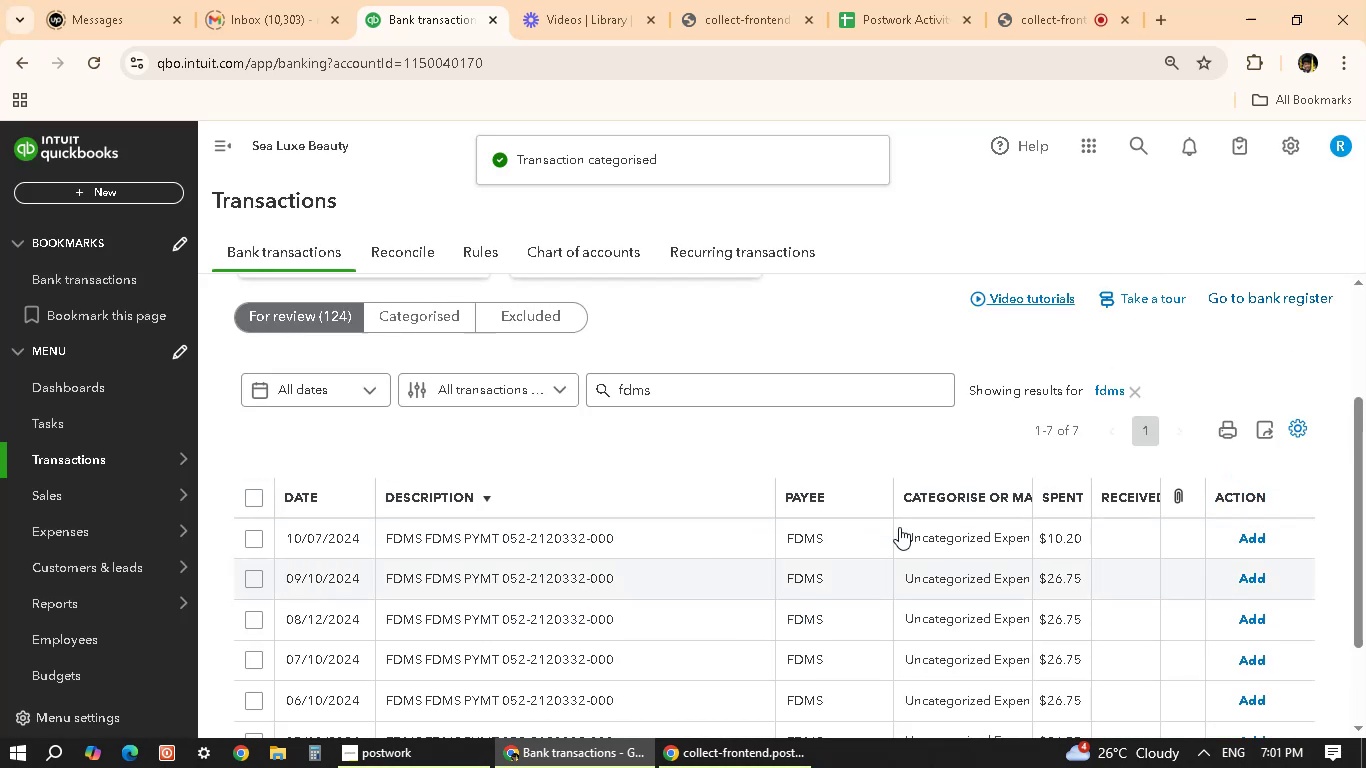 
scroll: coordinate [899, 527], scroll_direction: down, amount: 1.0
 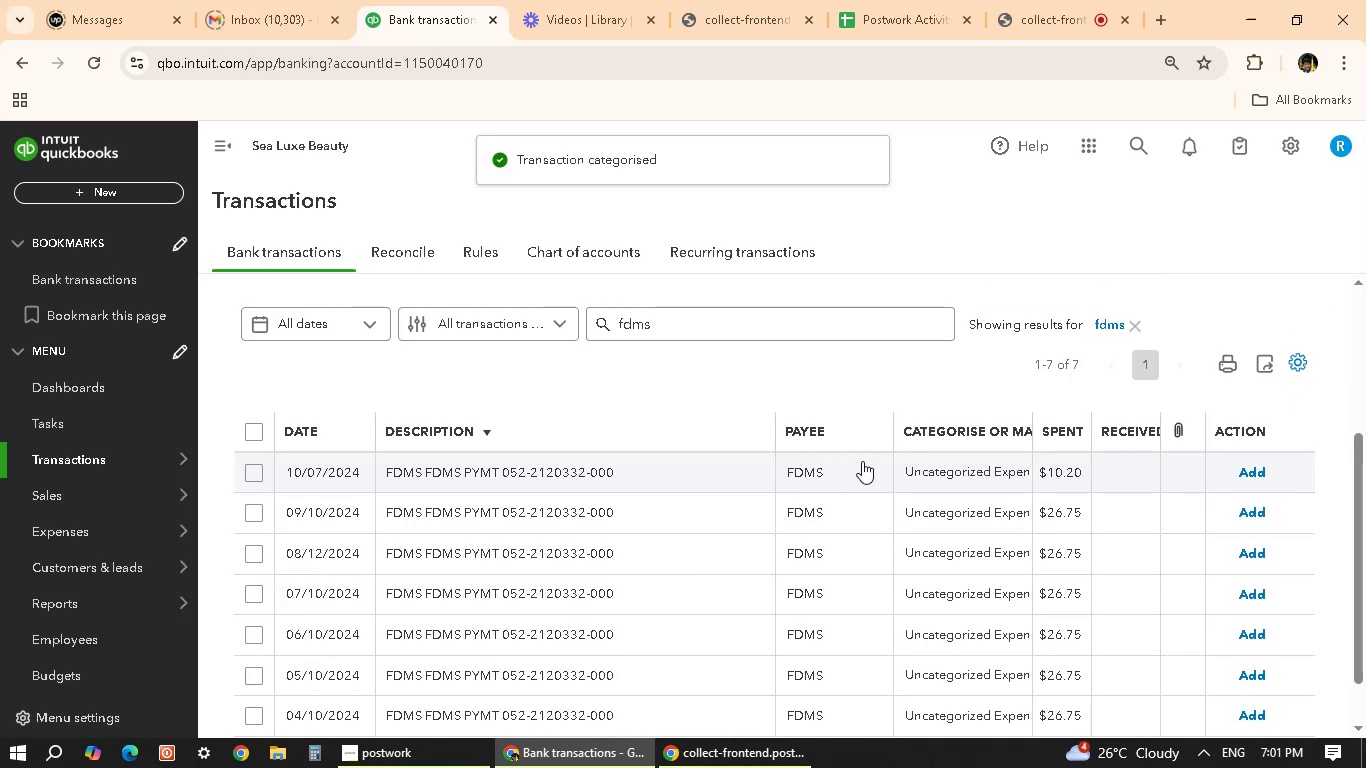 
left_click([860, 468])
 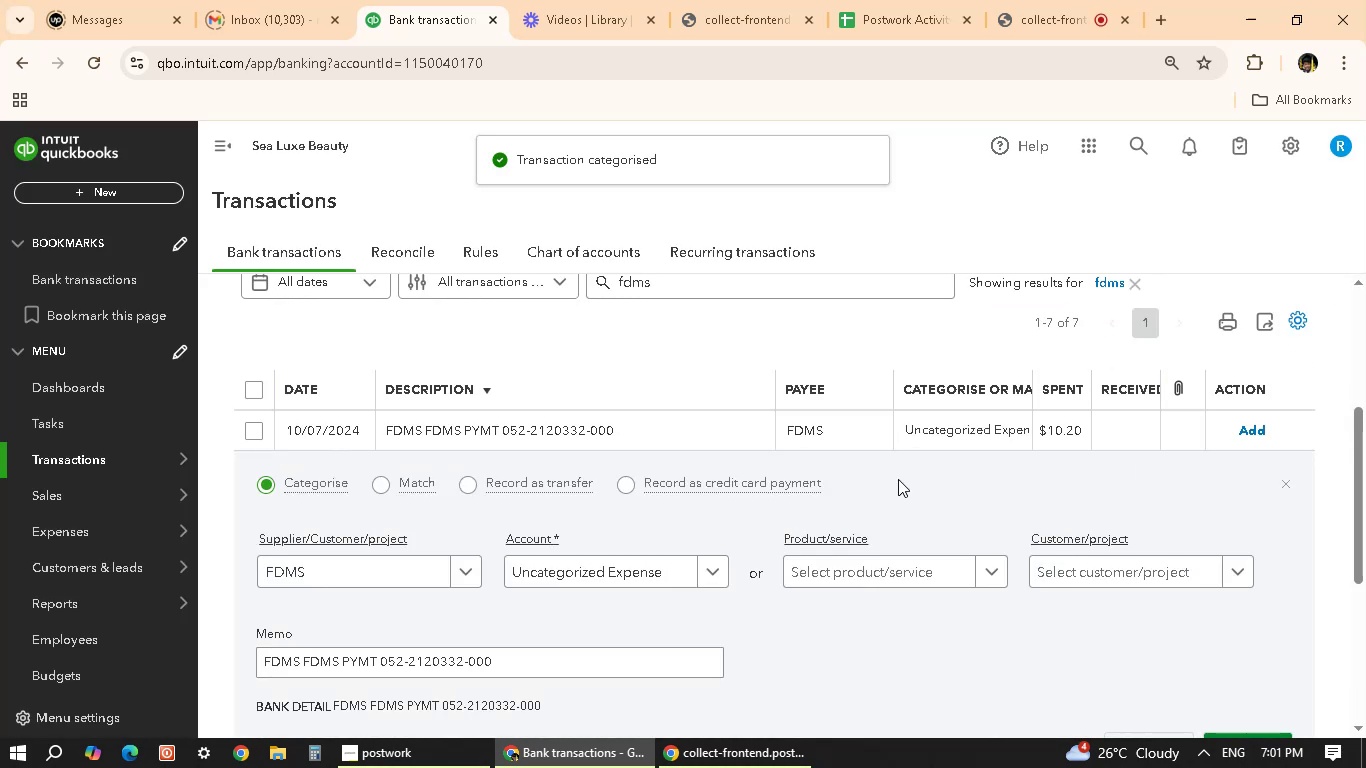 
scroll: coordinate [1094, 588], scroll_direction: down, amount: 2.0
 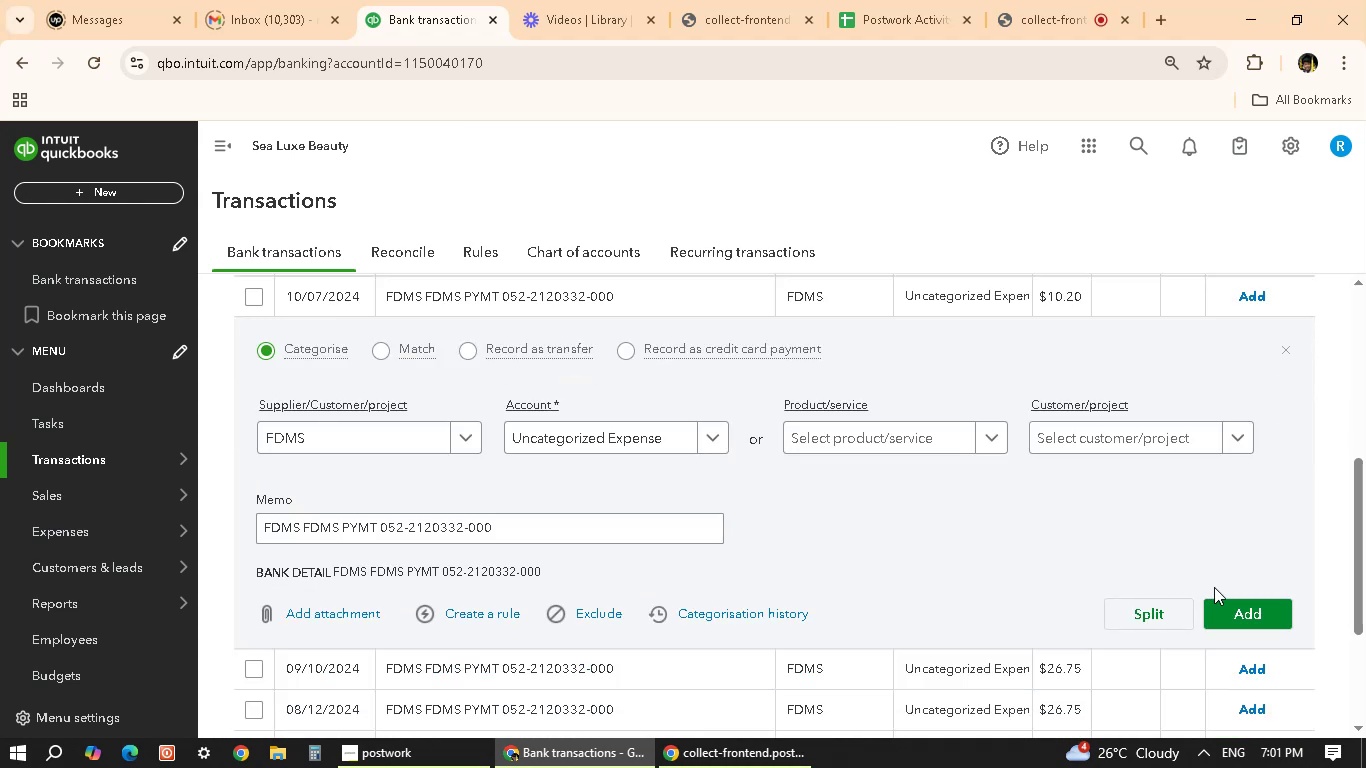 
left_click([1243, 605])
 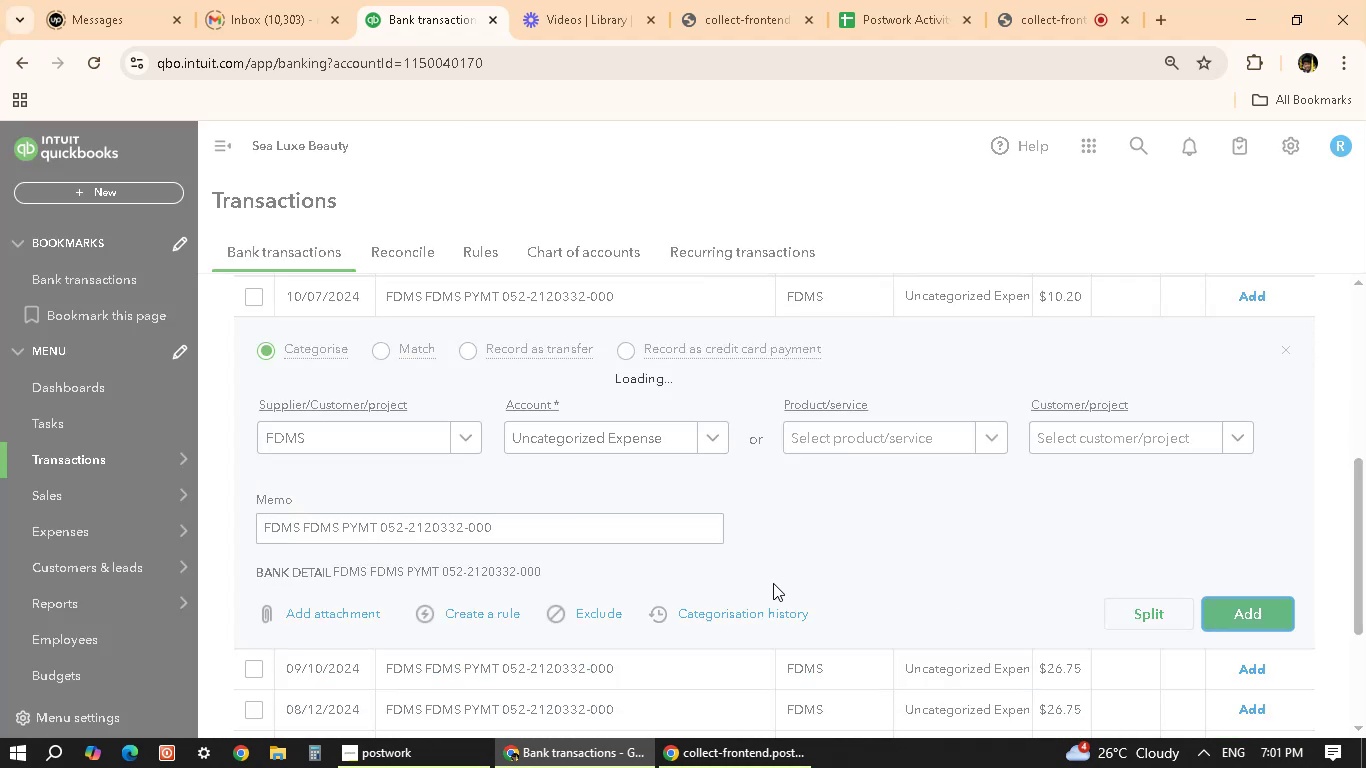 
scroll: coordinate [773, 583], scroll_direction: up, amount: 1.0
 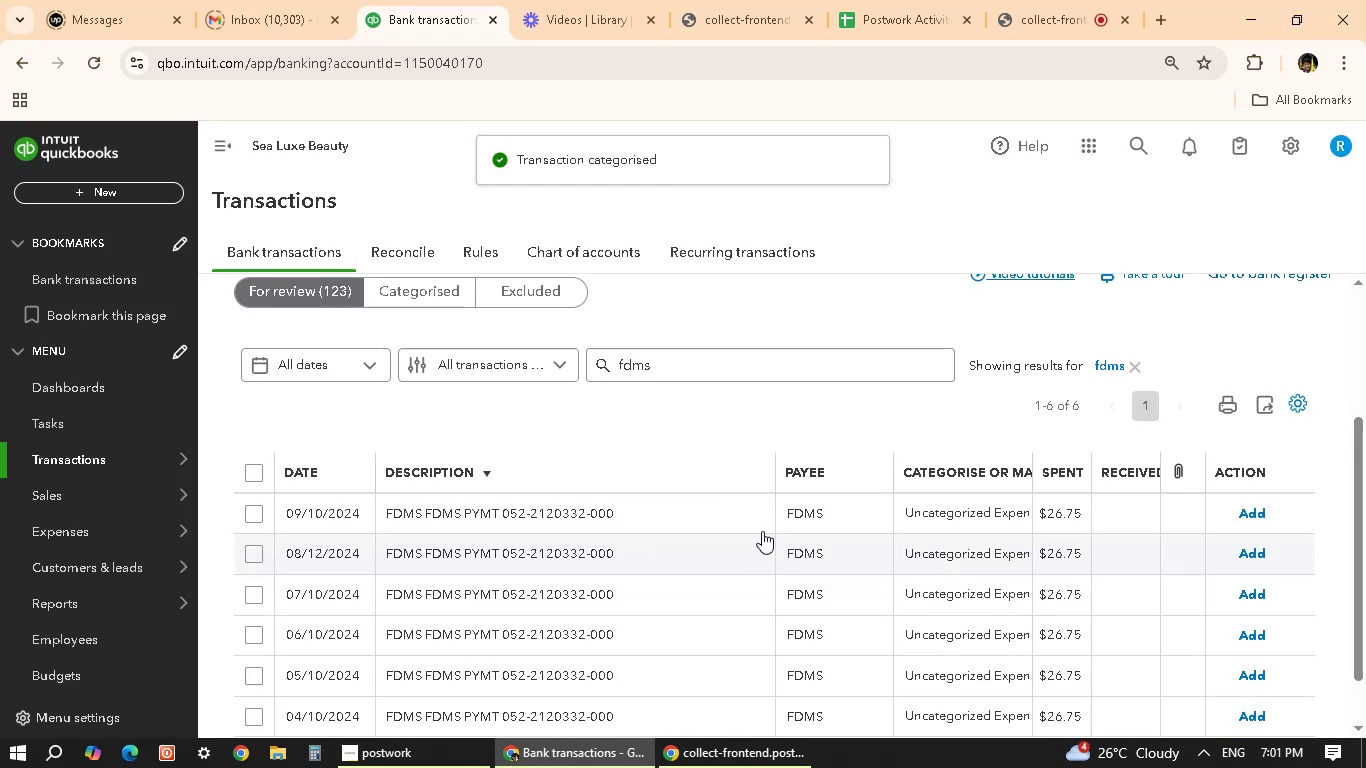 
left_click([765, 508])
 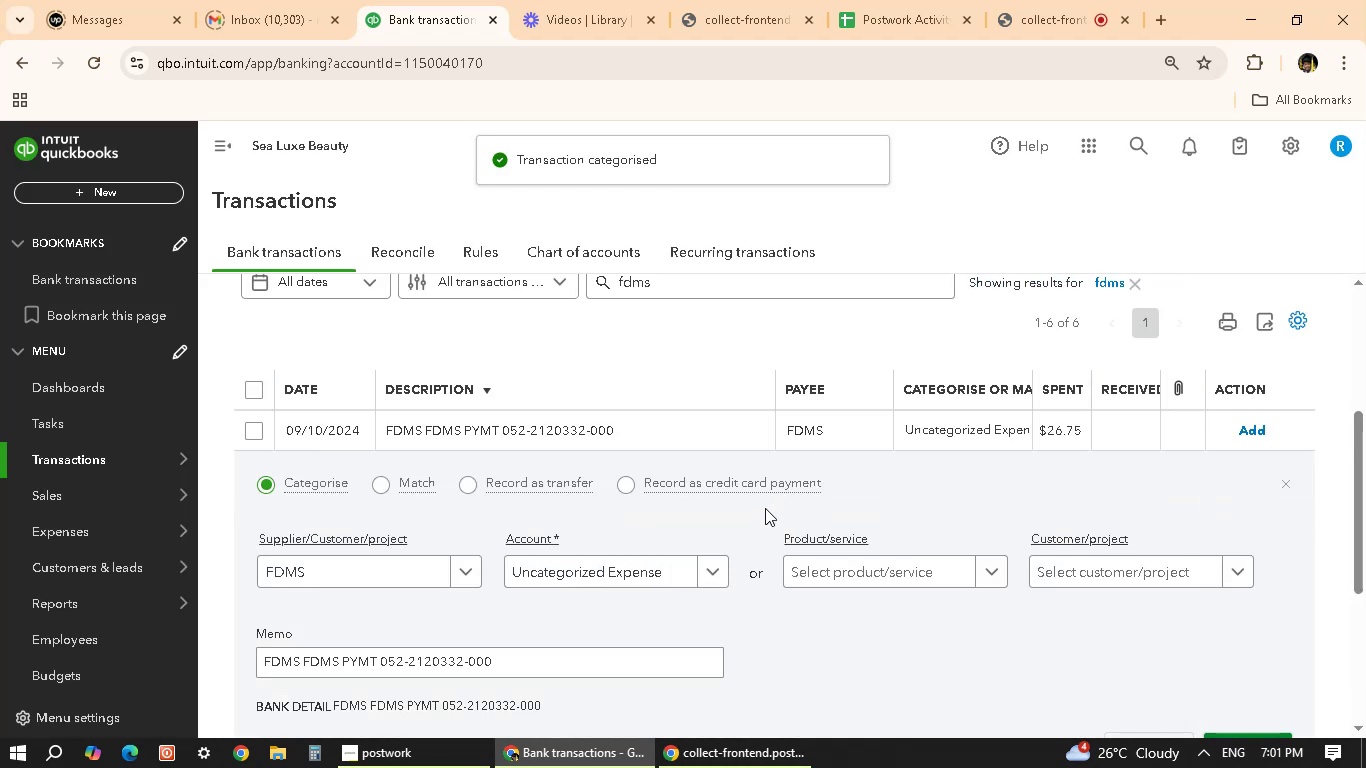 
scroll: coordinate [754, 539], scroll_direction: down, amount: 3.0
 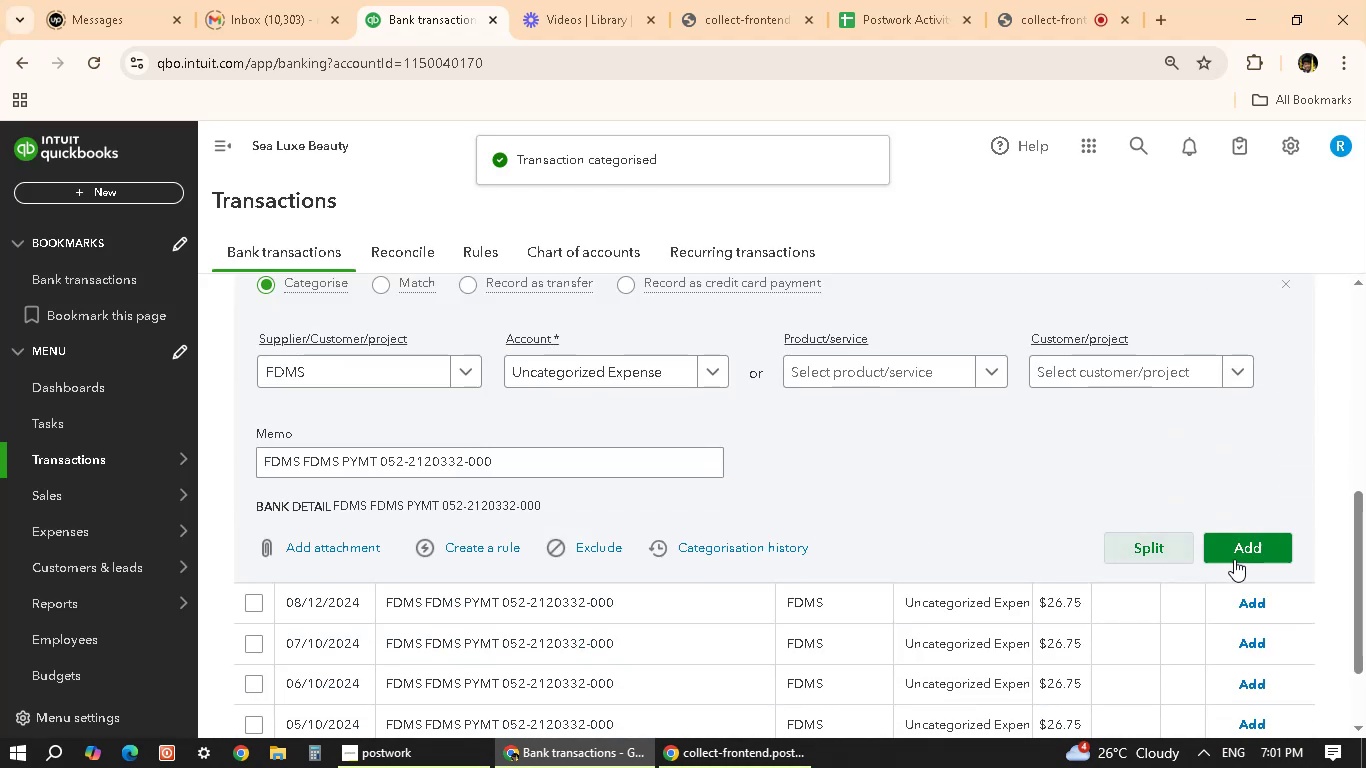 
left_click([1252, 550])
 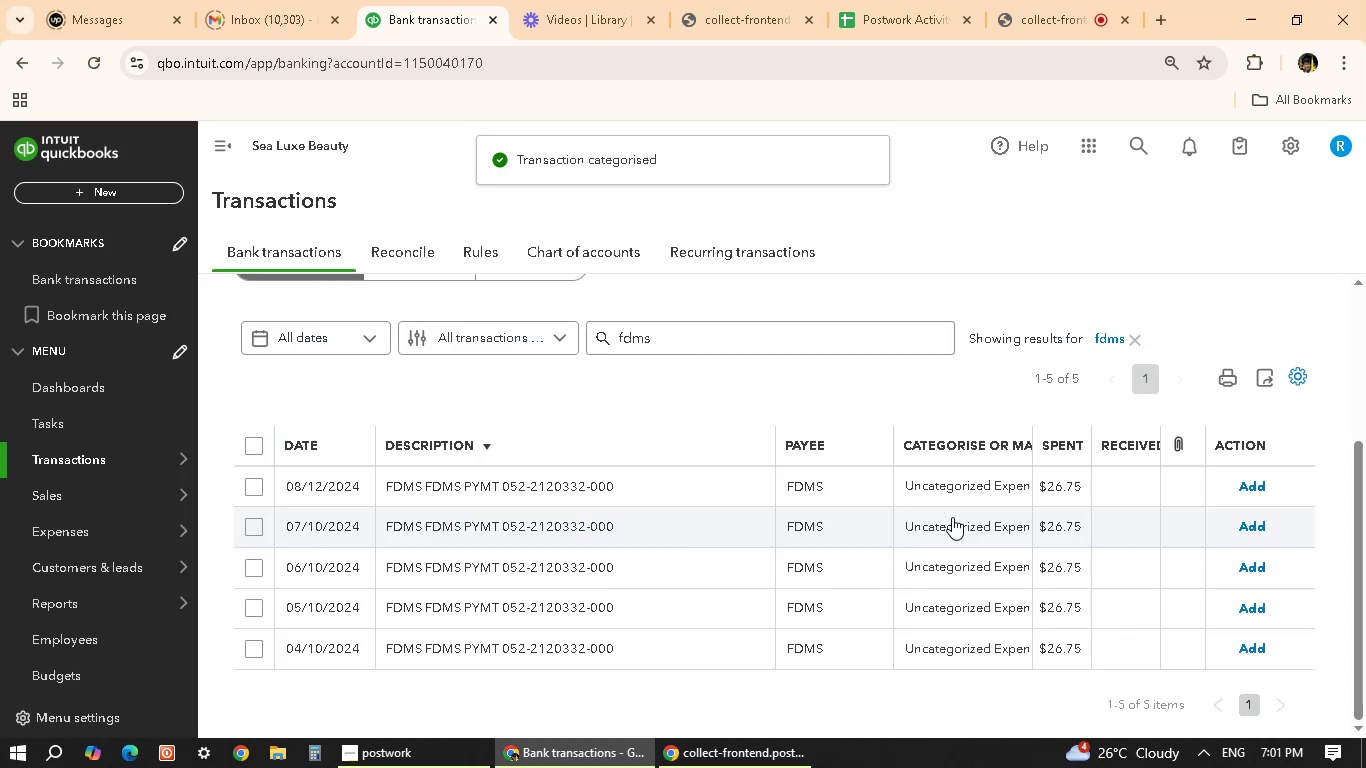 
scroll: coordinate [952, 517], scroll_direction: down, amount: 1.0
 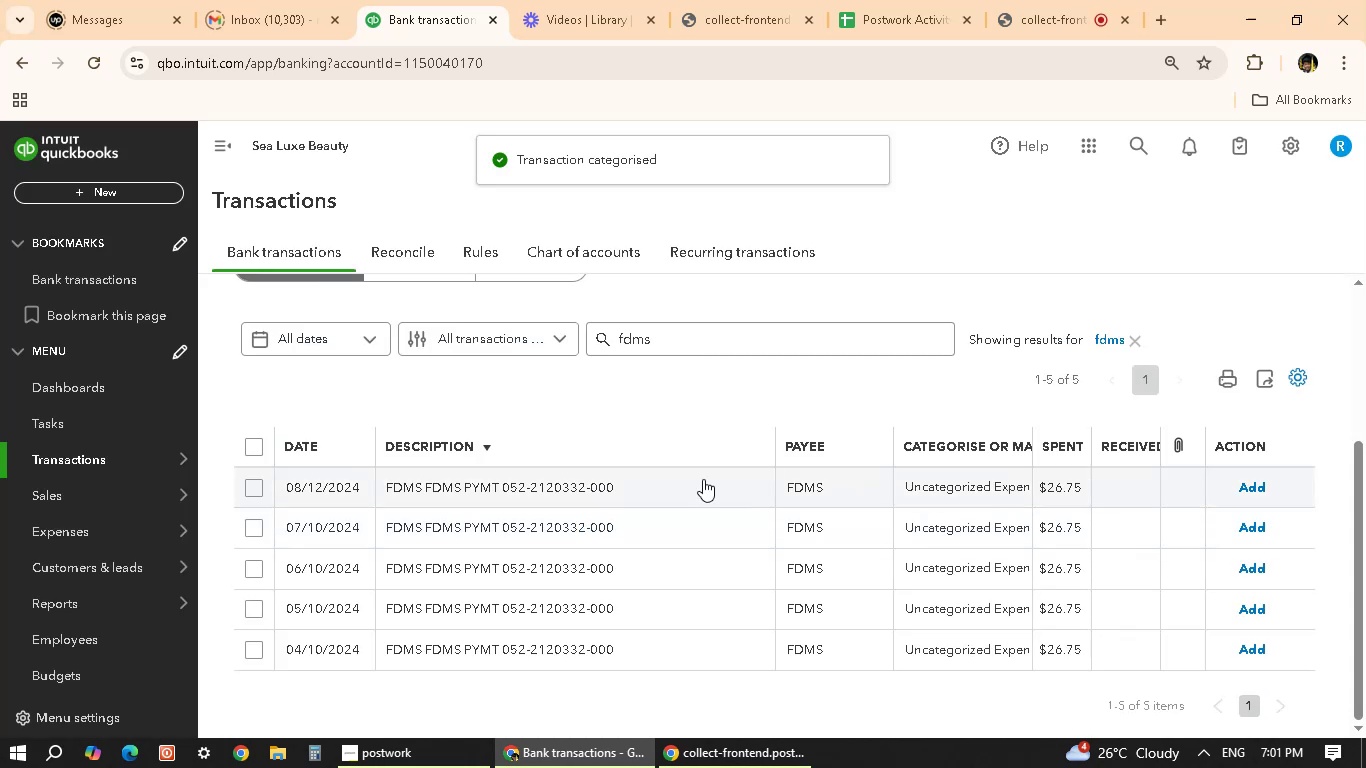 
left_click([677, 479])
 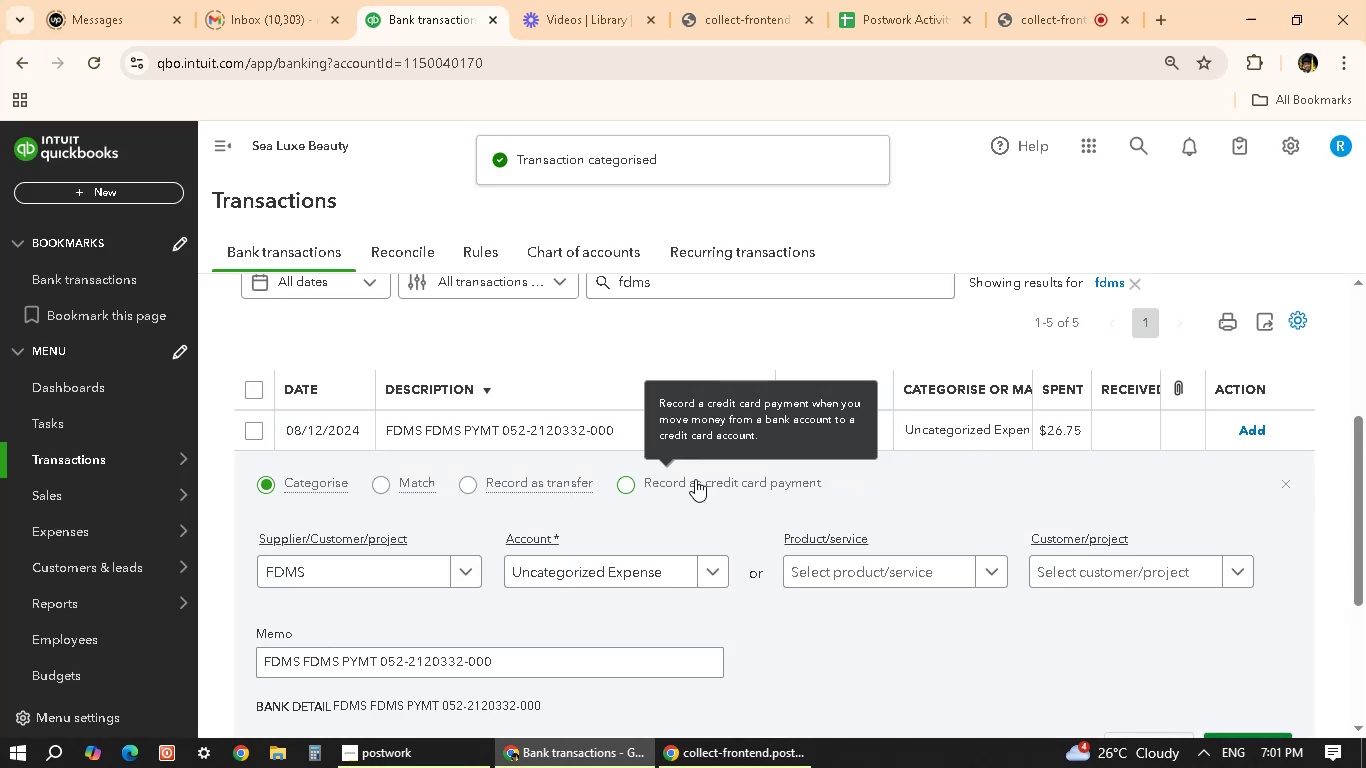 
scroll: coordinate [923, 509], scroll_direction: down, amount: 4.0
 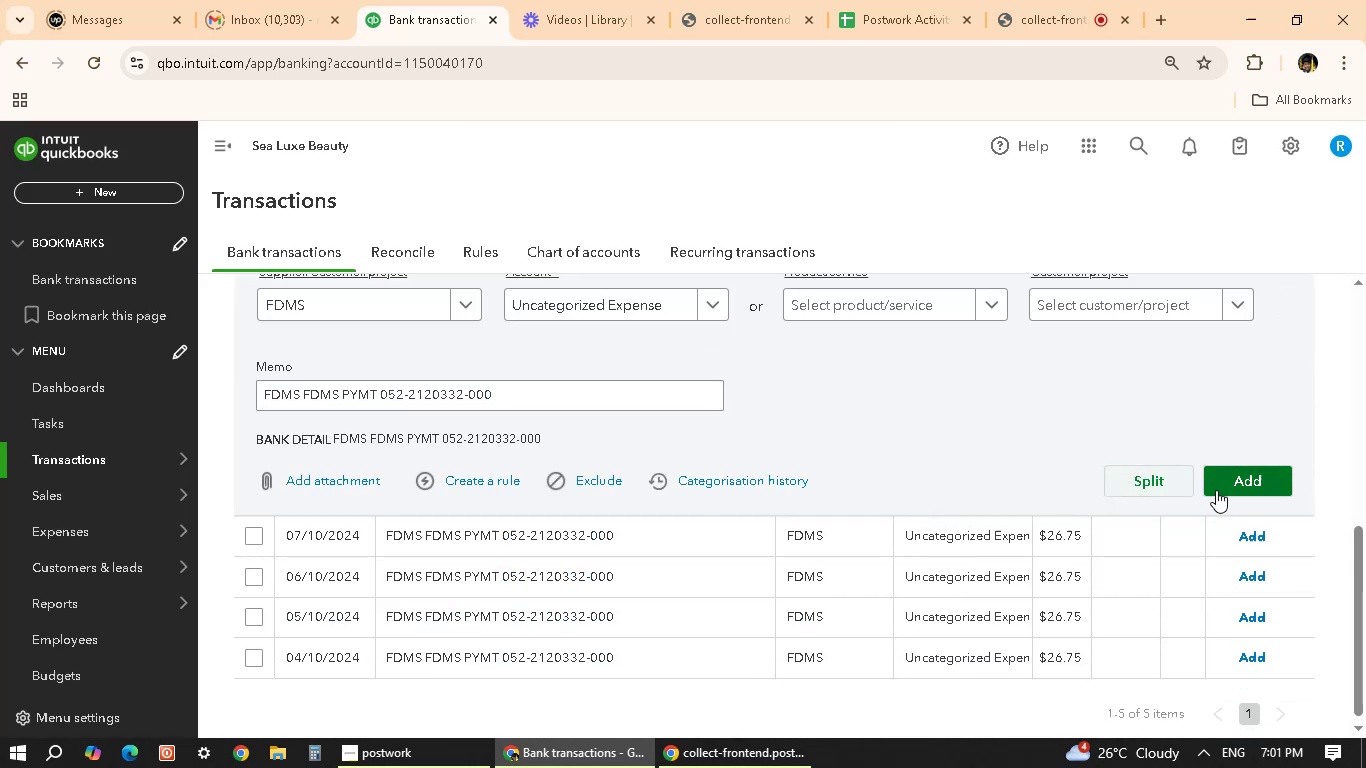 
left_click([1244, 487])
 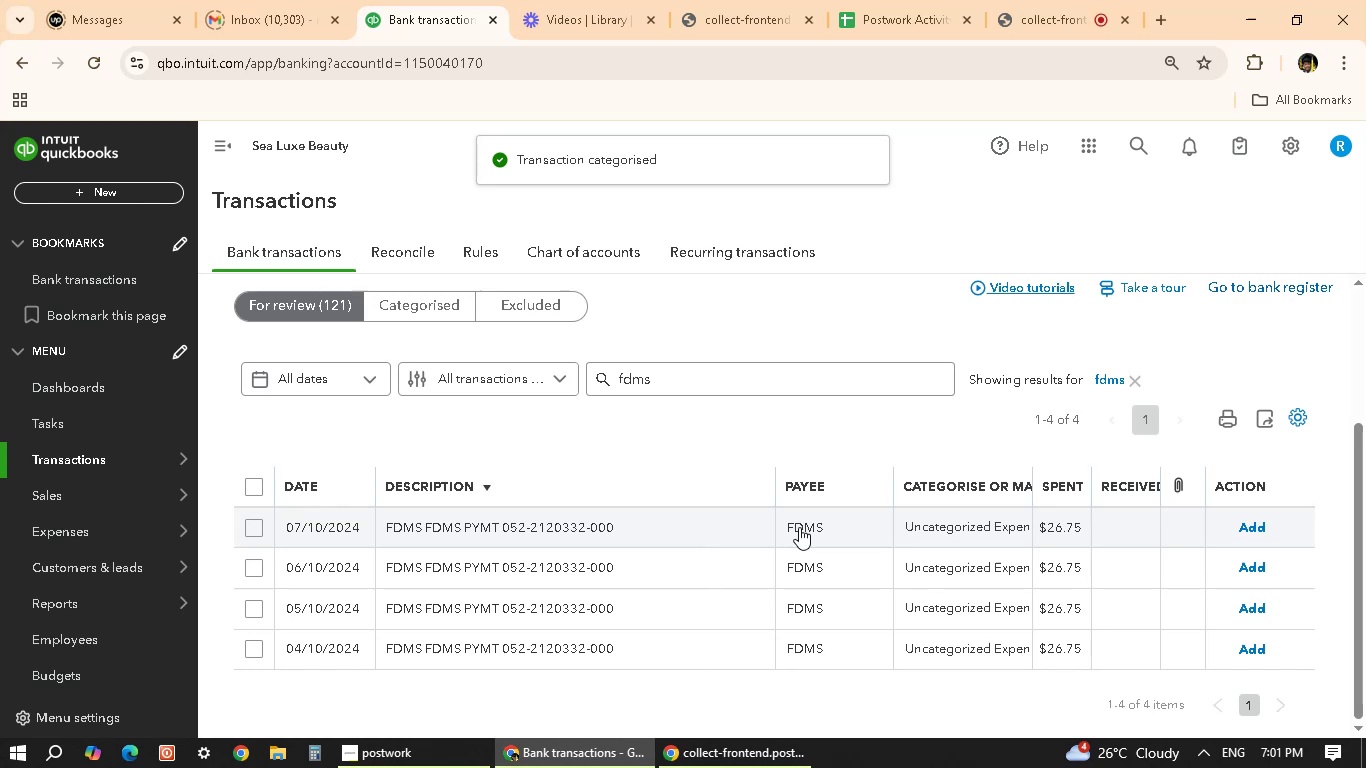 
left_click([658, 524])
 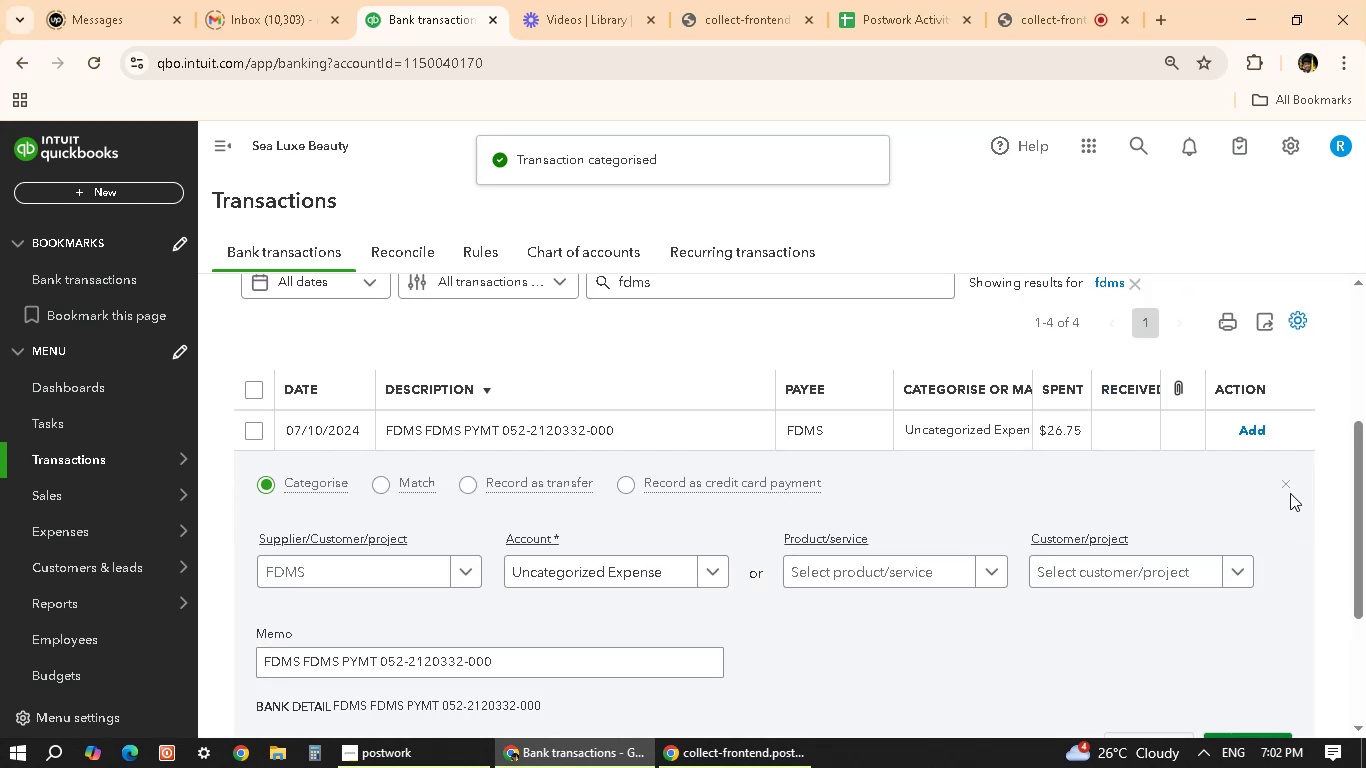 
scroll: coordinate [1149, 566], scroll_direction: down, amount: 2.0
 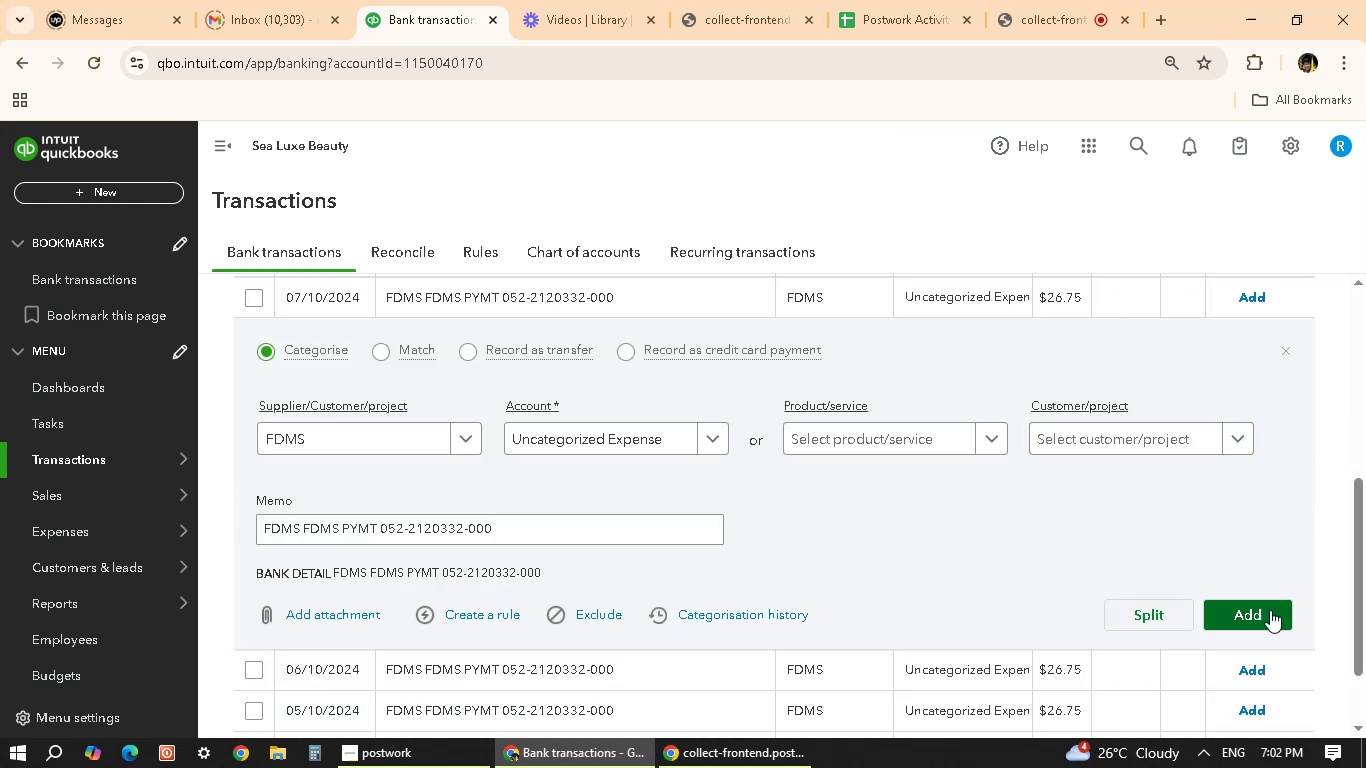 
left_click([1270, 611])
 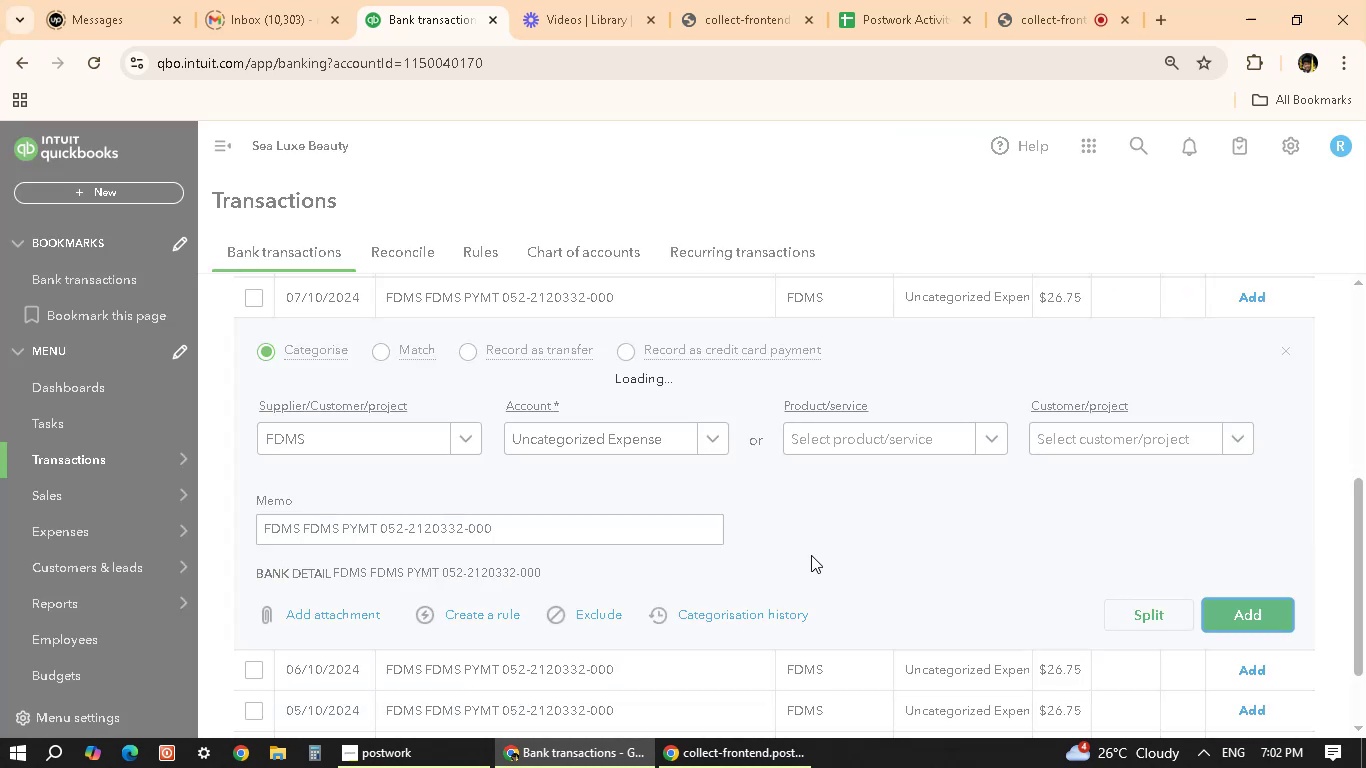 
scroll: coordinate [811, 555], scroll_direction: down, amount: 1.0
 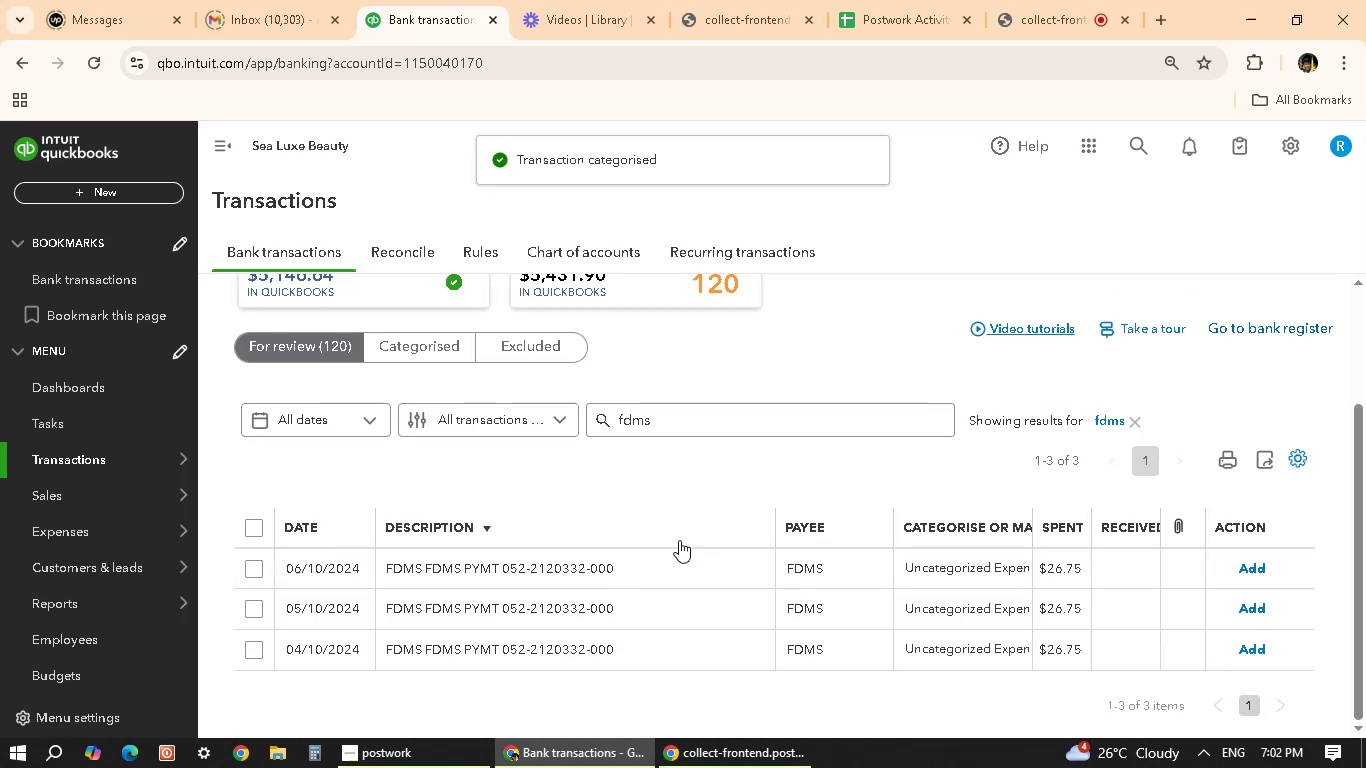 
left_click([683, 570])
 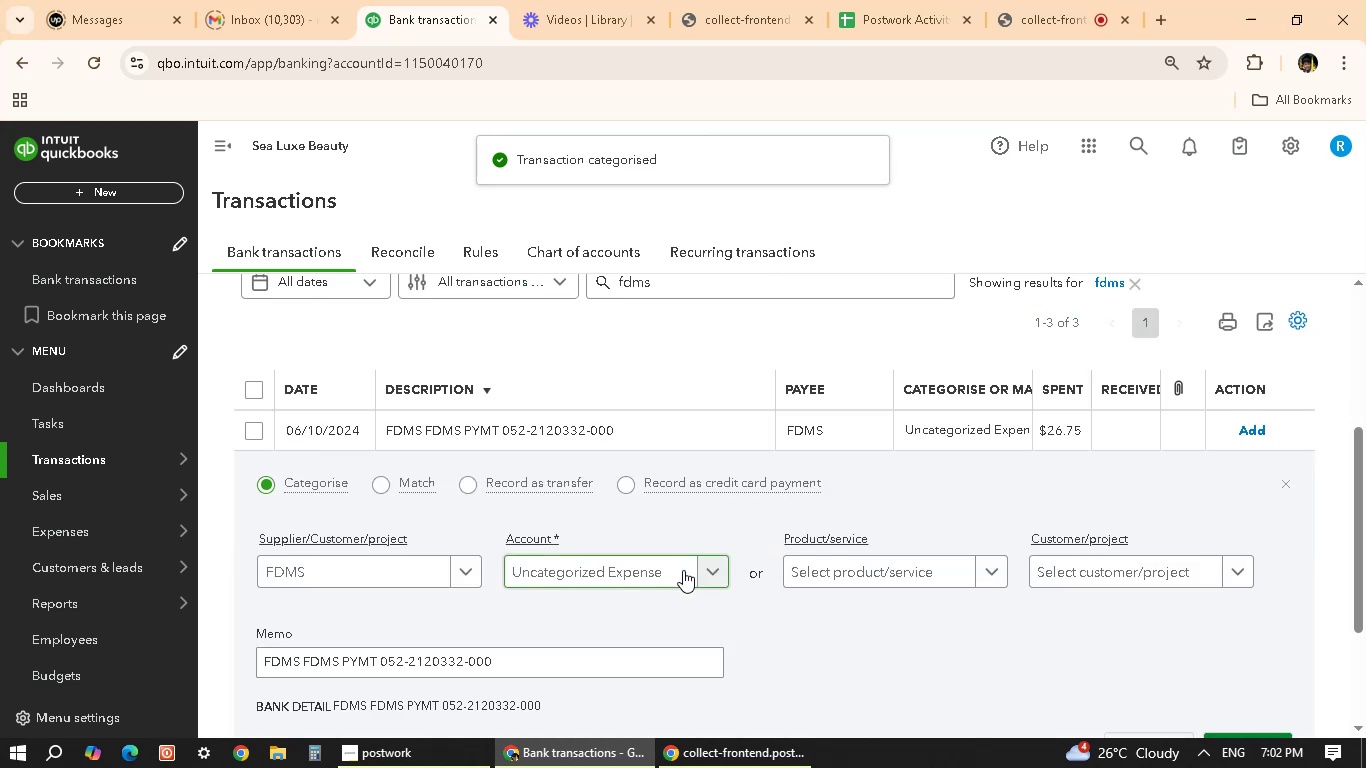 
scroll: coordinate [698, 567], scroll_direction: up, amount: 3.0
 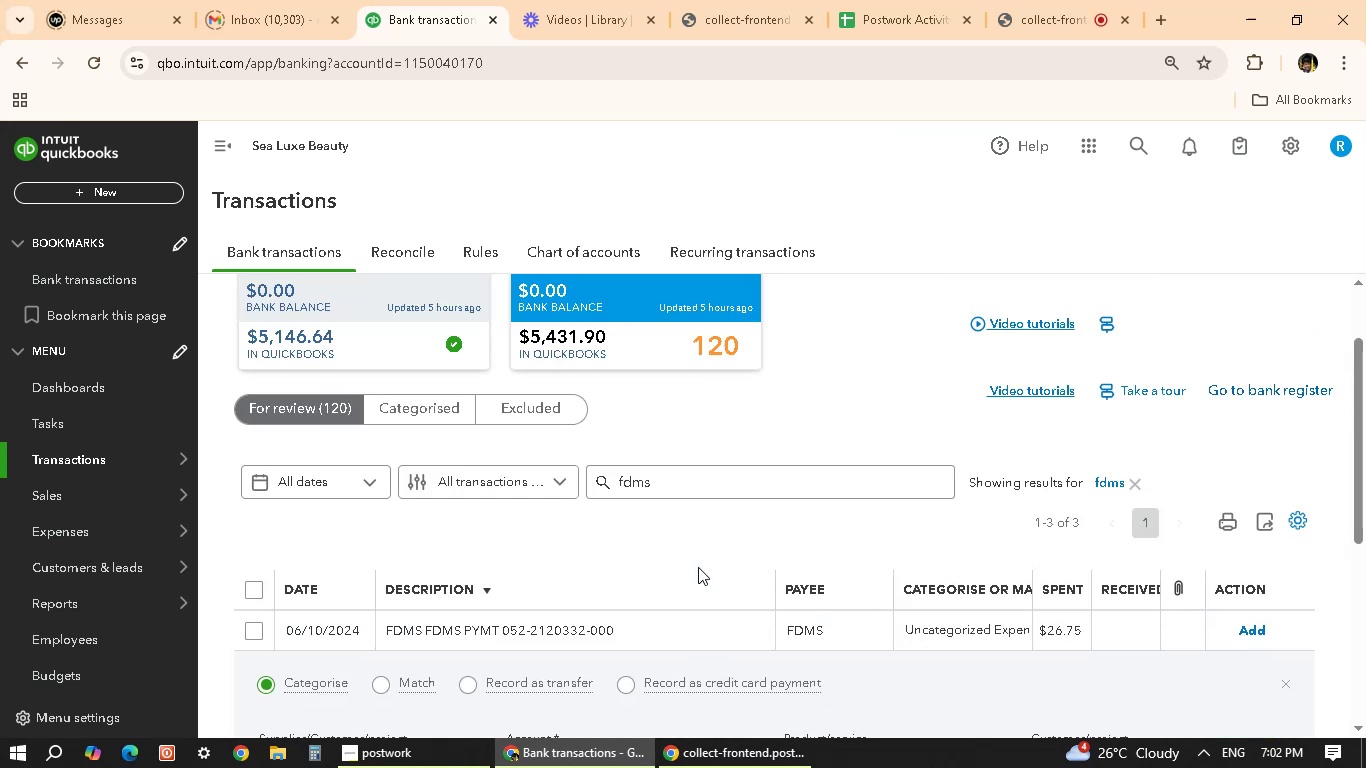 
scroll: coordinate [886, 562], scroll_direction: none, amount: 0.0
 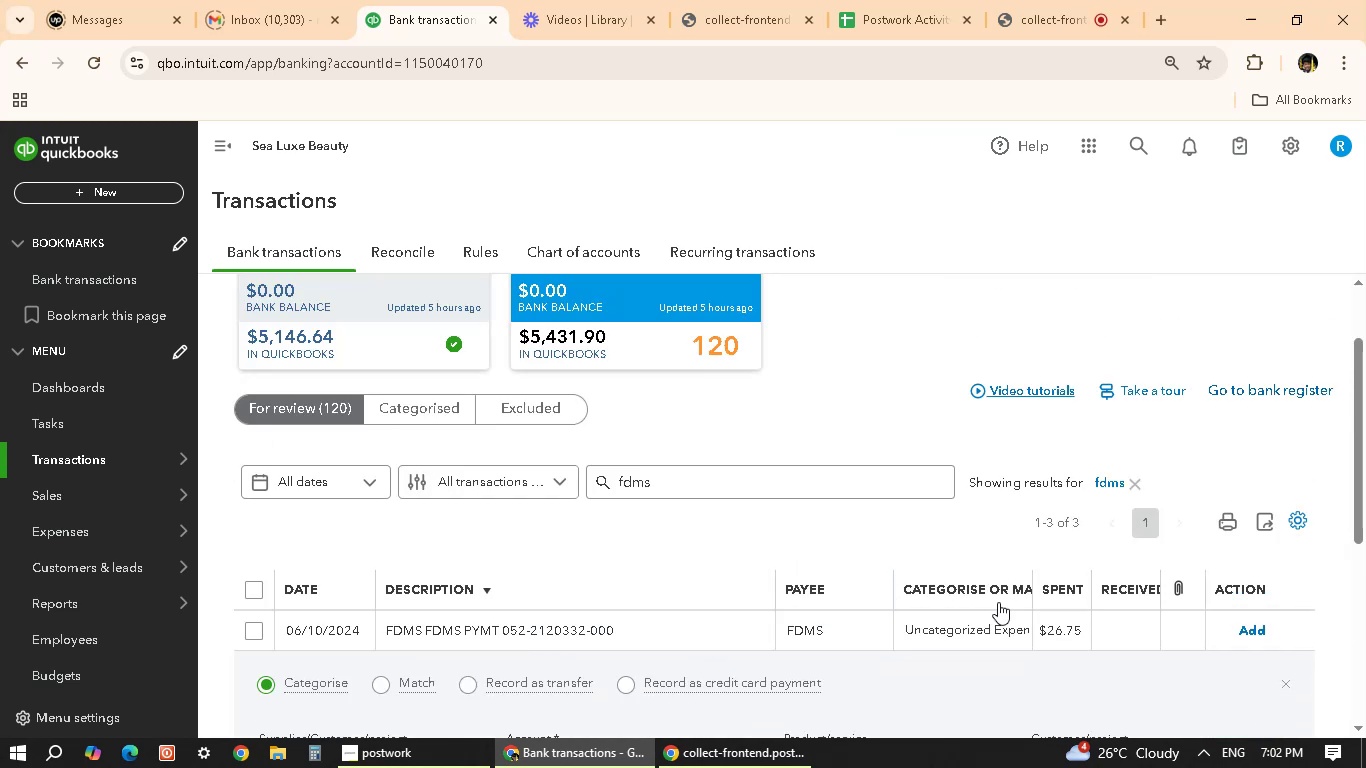 
scroll: coordinate [1179, 624], scroll_direction: down, amount: 4.0
 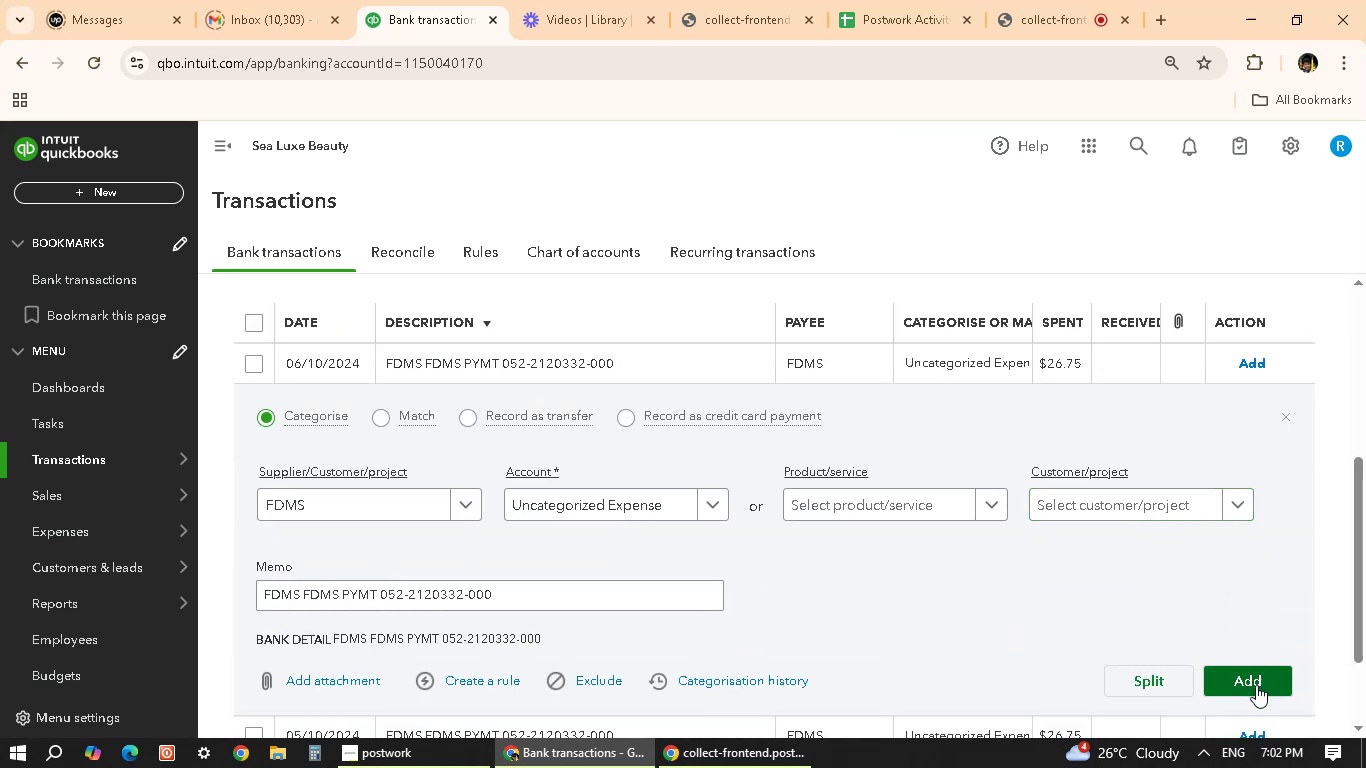 
left_click([1256, 685])
 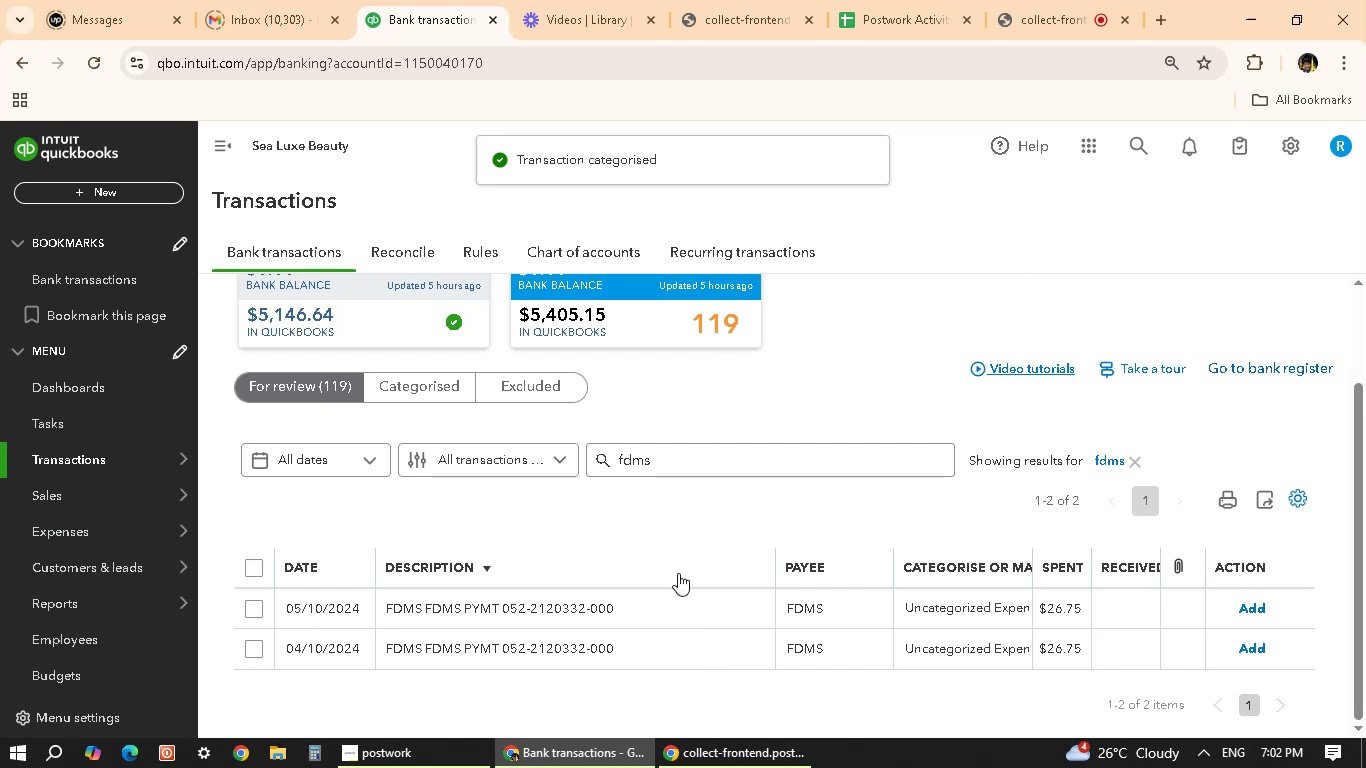 
wait(5.15)
 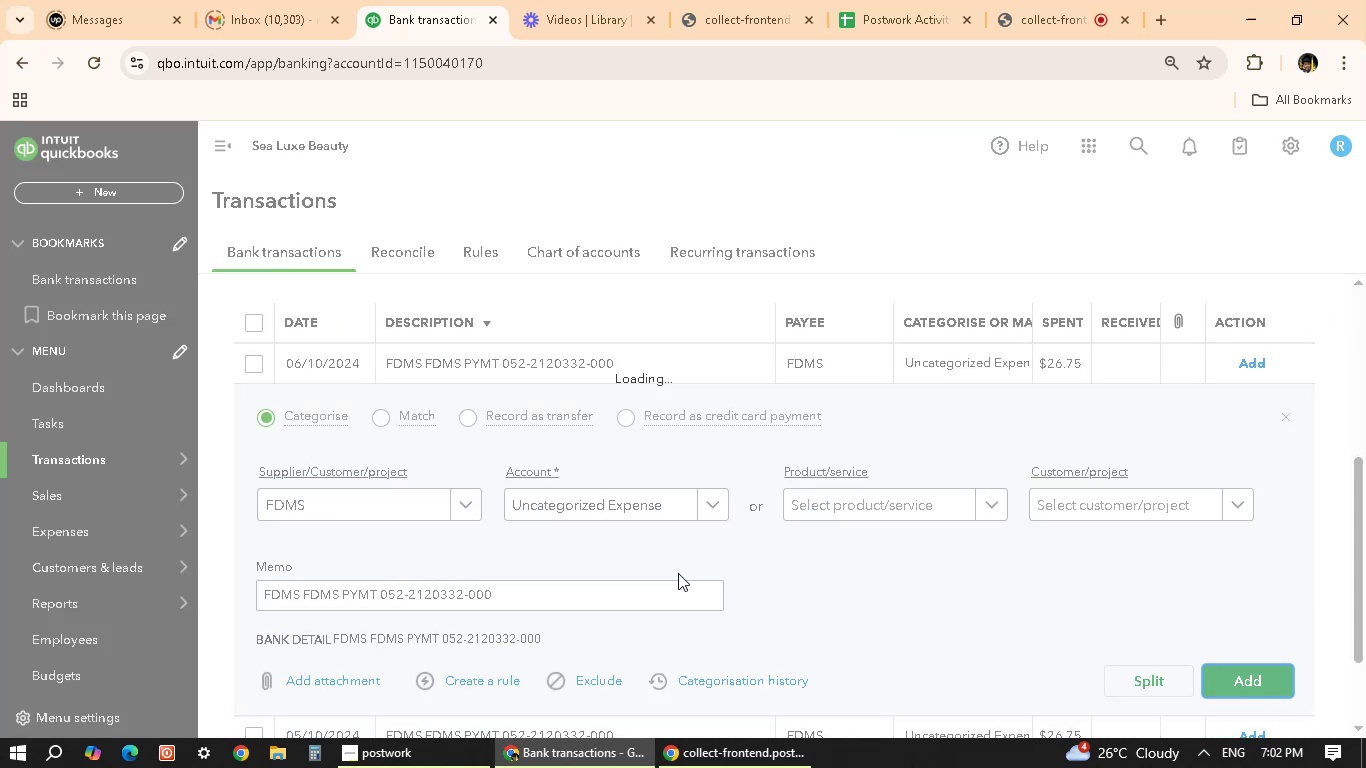 
scroll: coordinate [678, 572], scroll_direction: none, amount: 0.0
 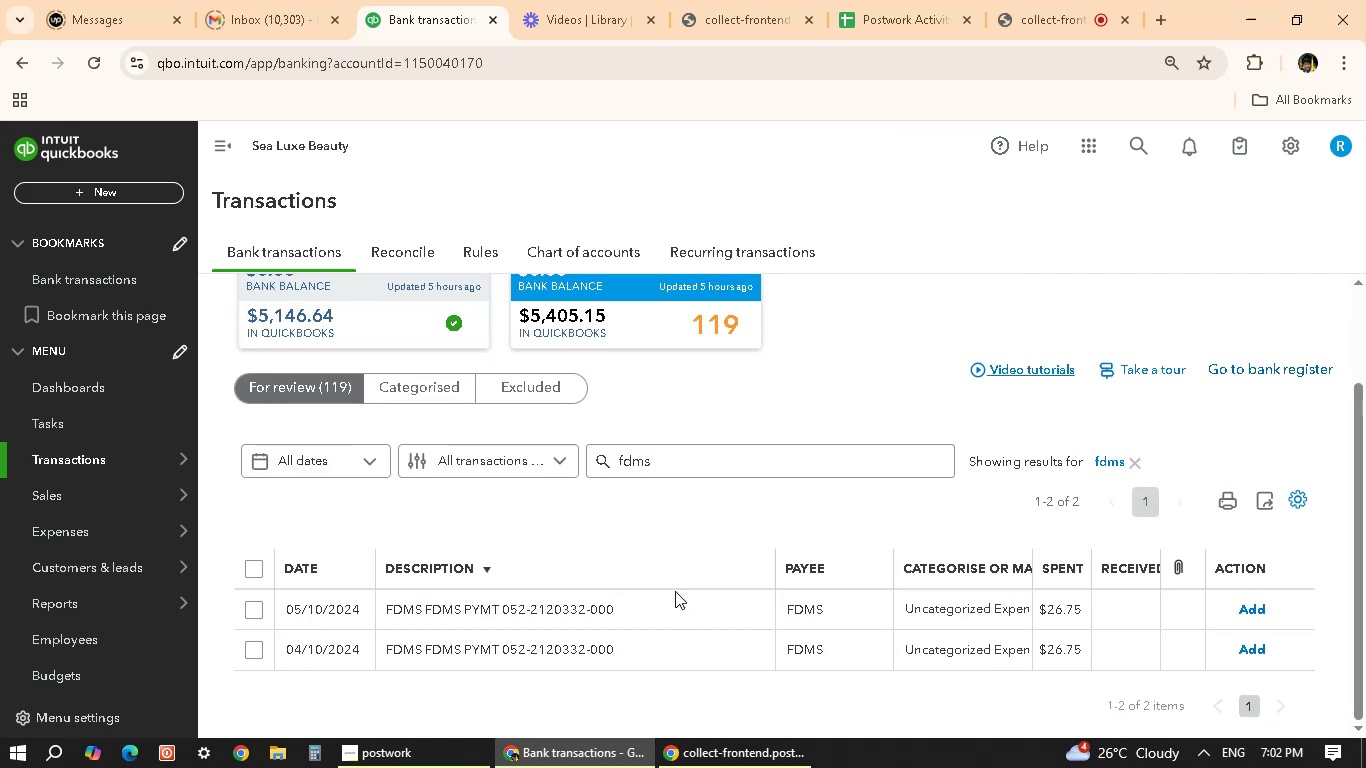 
left_click([673, 603])
 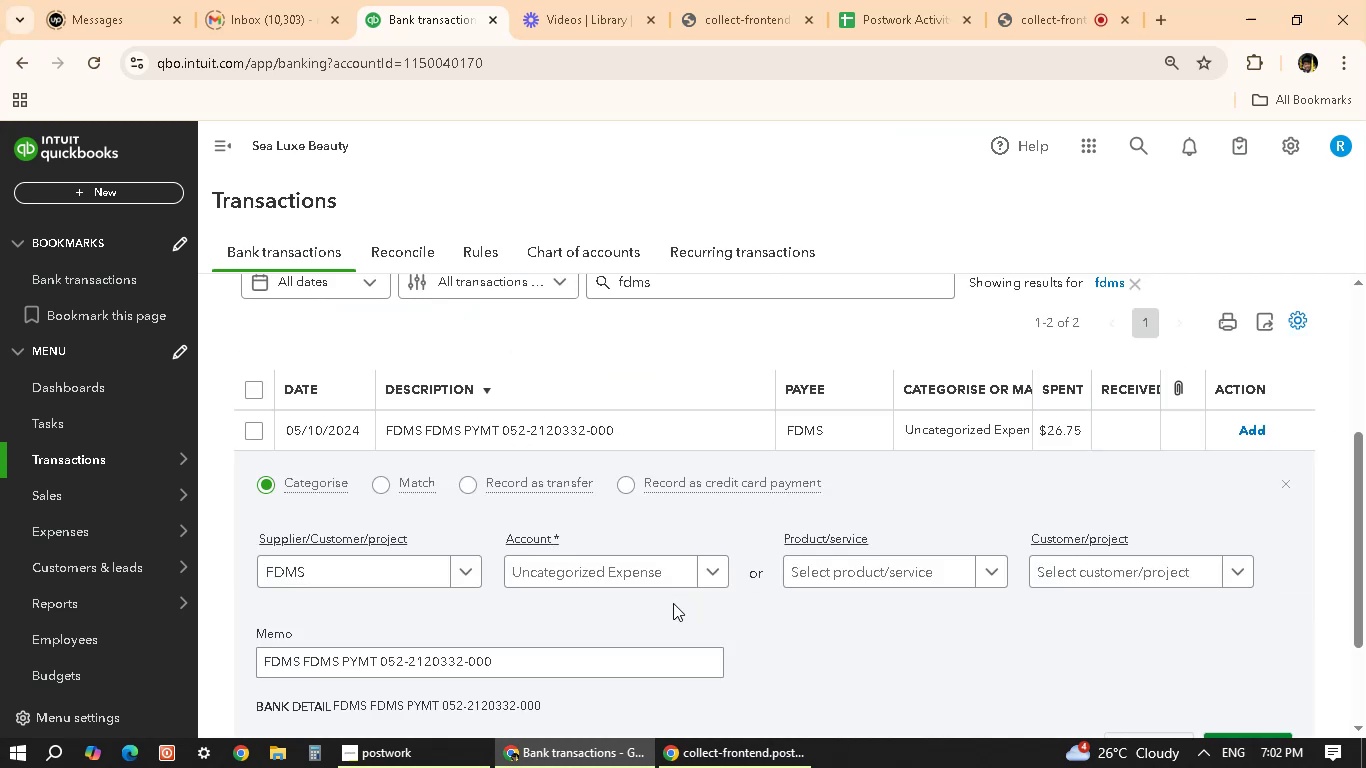 
scroll: coordinate [747, 609], scroll_direction: down, amount: 3.0
 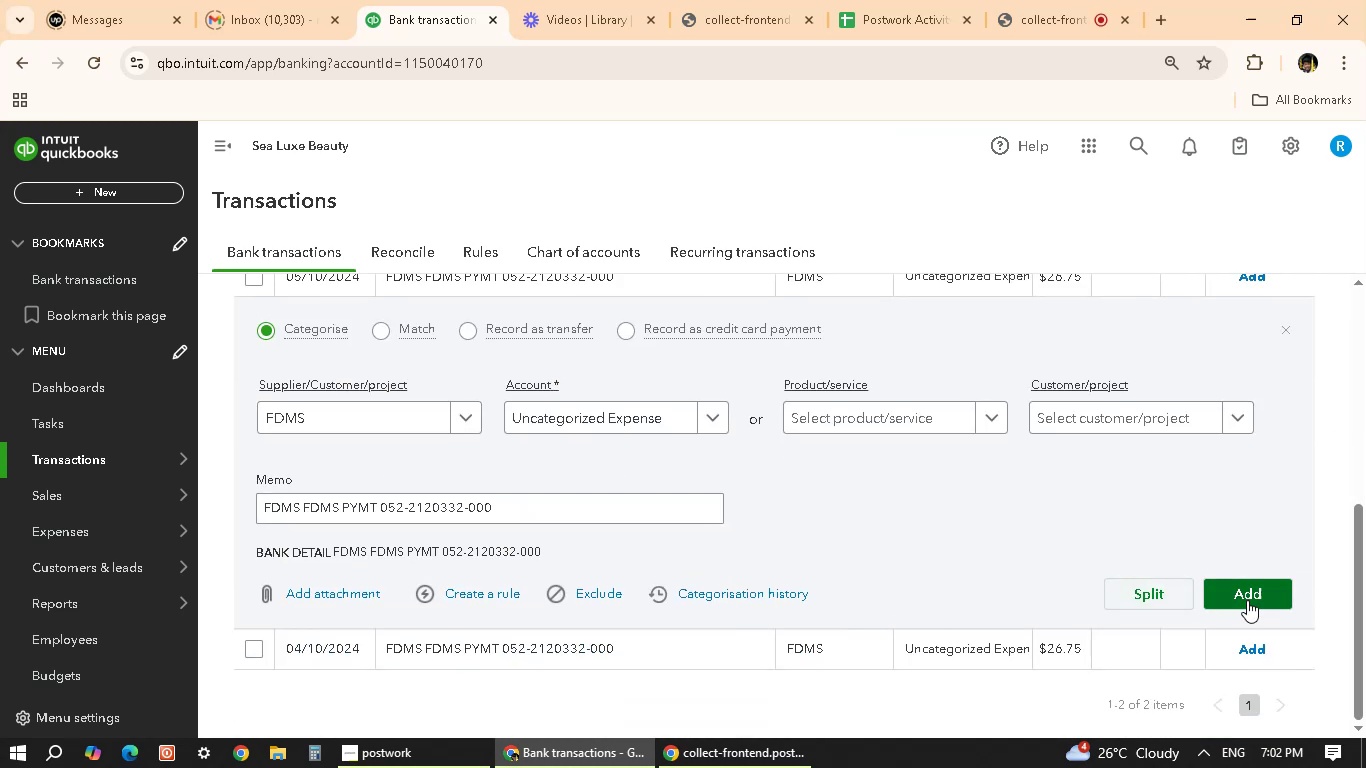 
left_click([1247, 600])
 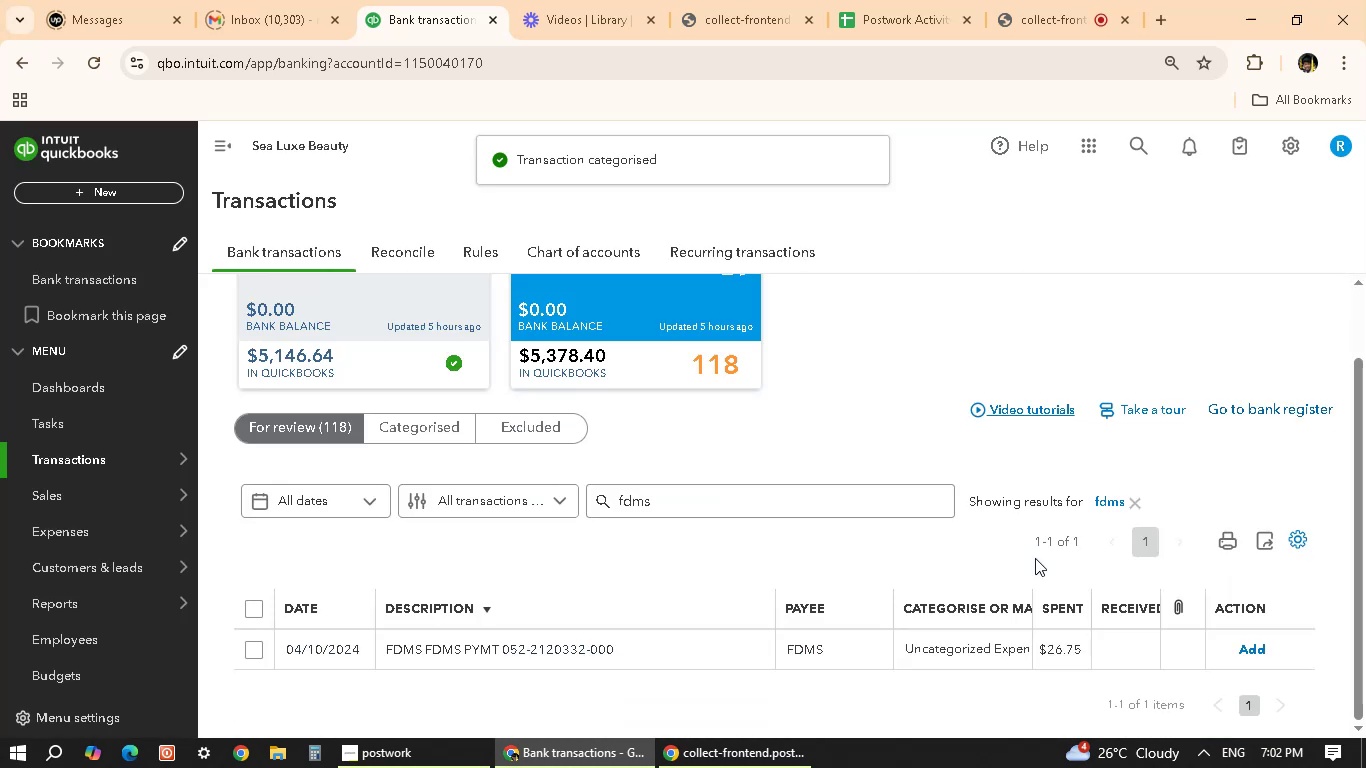 
scroll: coordinate [824, 581], scroll_direction: down, amount: 2.0
 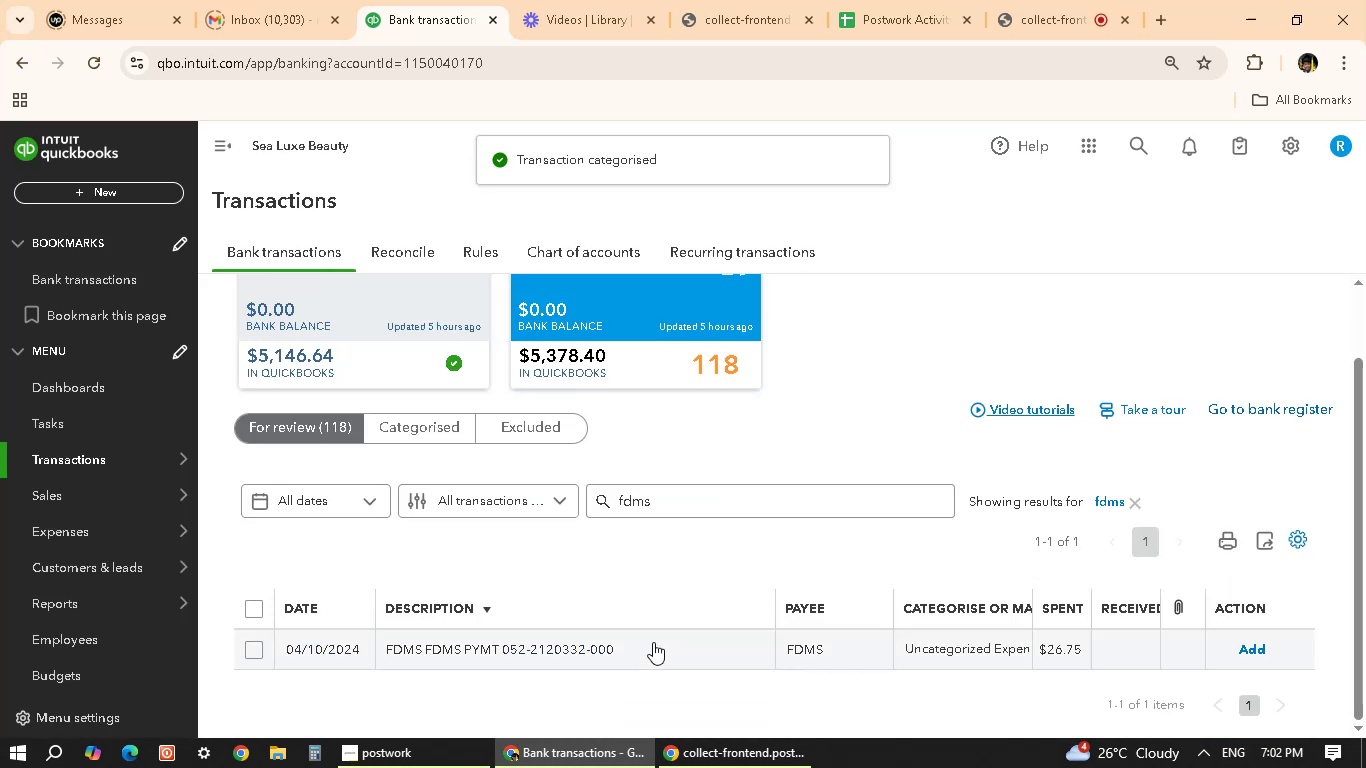 
left_click([653, 642])
 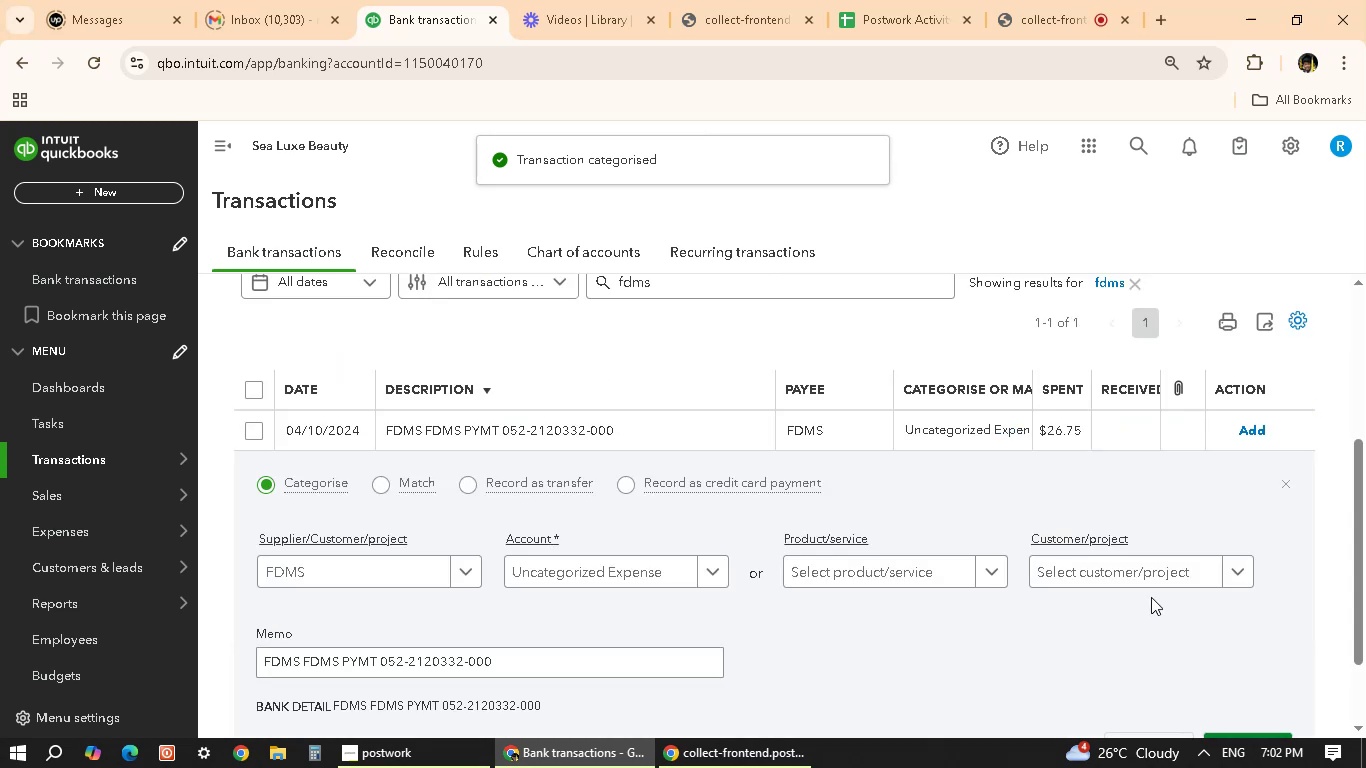 
scroll: coordinate [1294, 645], scroll_direction: down, amount: 2.0
 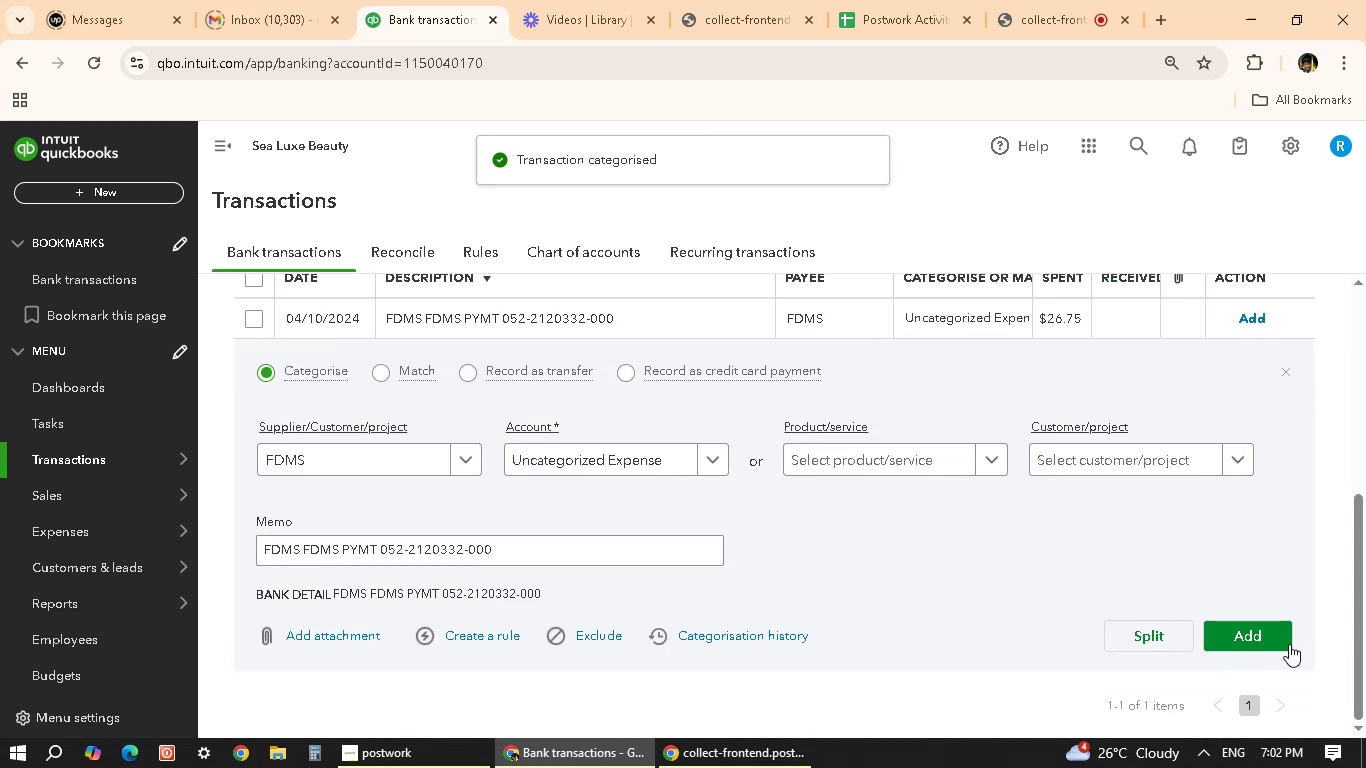 
left_click([1272, 638])
 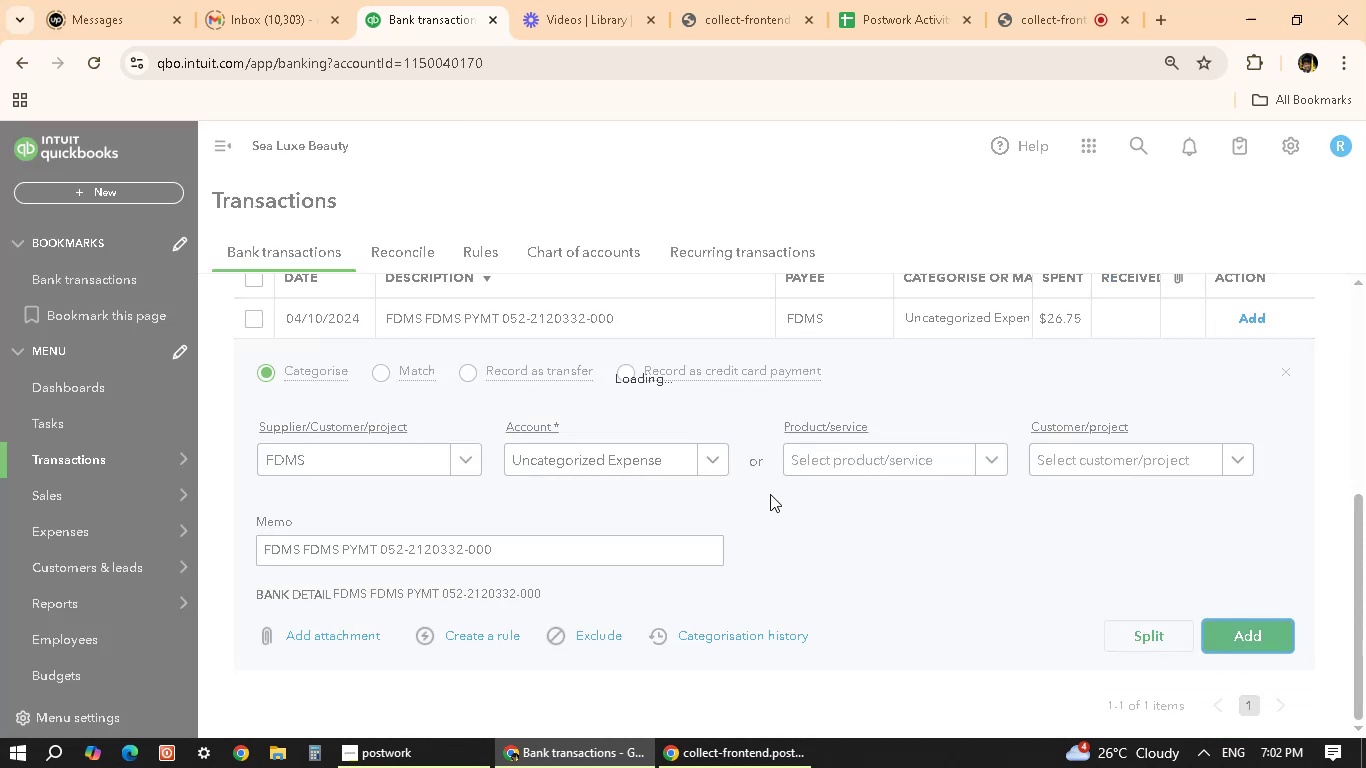 
scroll: coordinate [770, 494], scroll_direction: up, amount: 1.0
 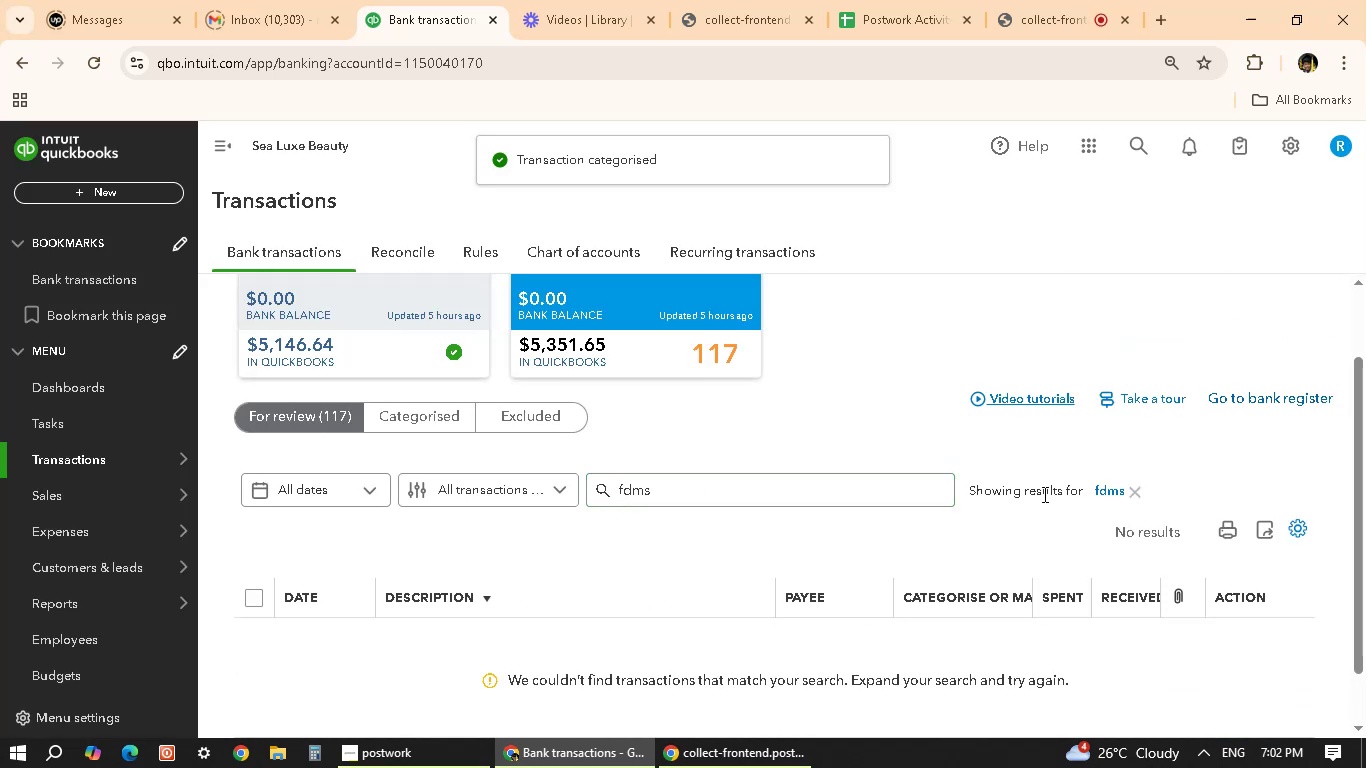 
left_click([1143, 494])
 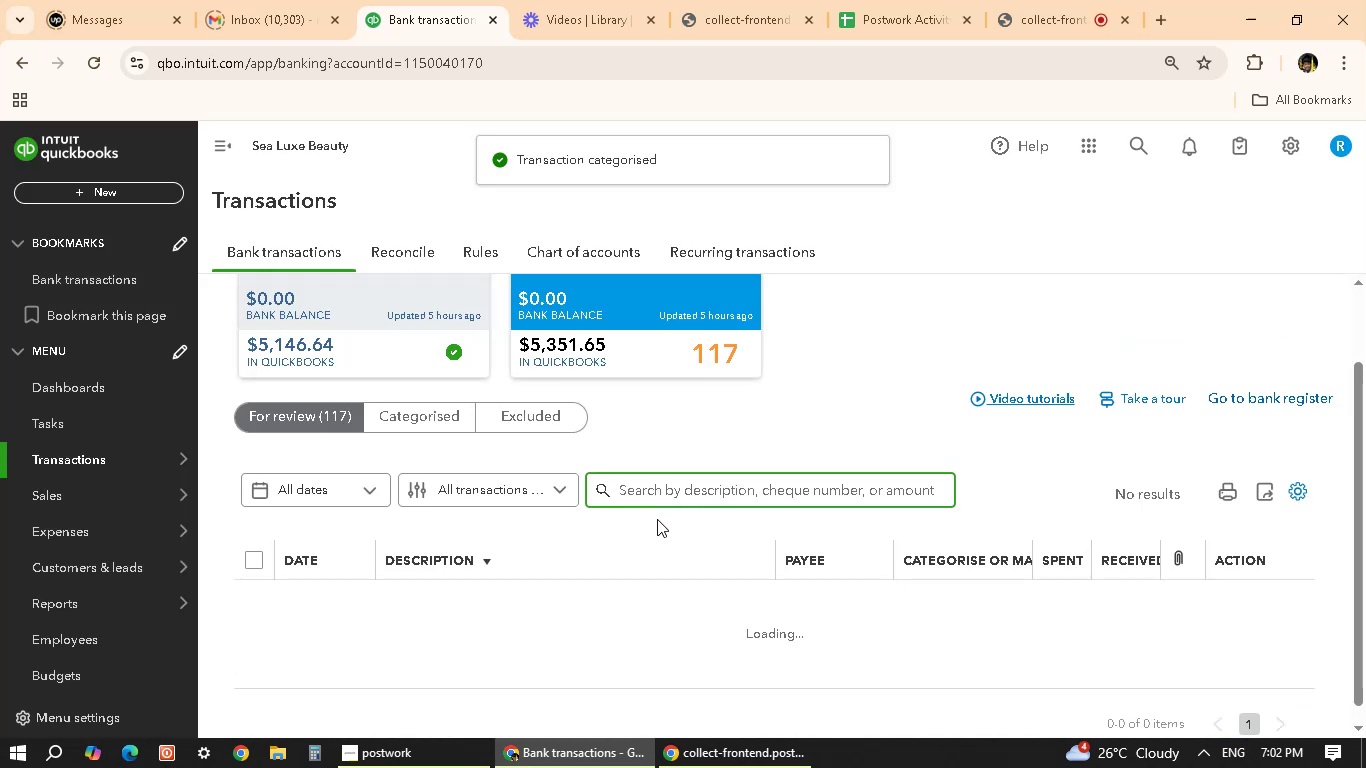 
scroll: coordinate [657, 519], scroll_direction: down, amount: 4.0
 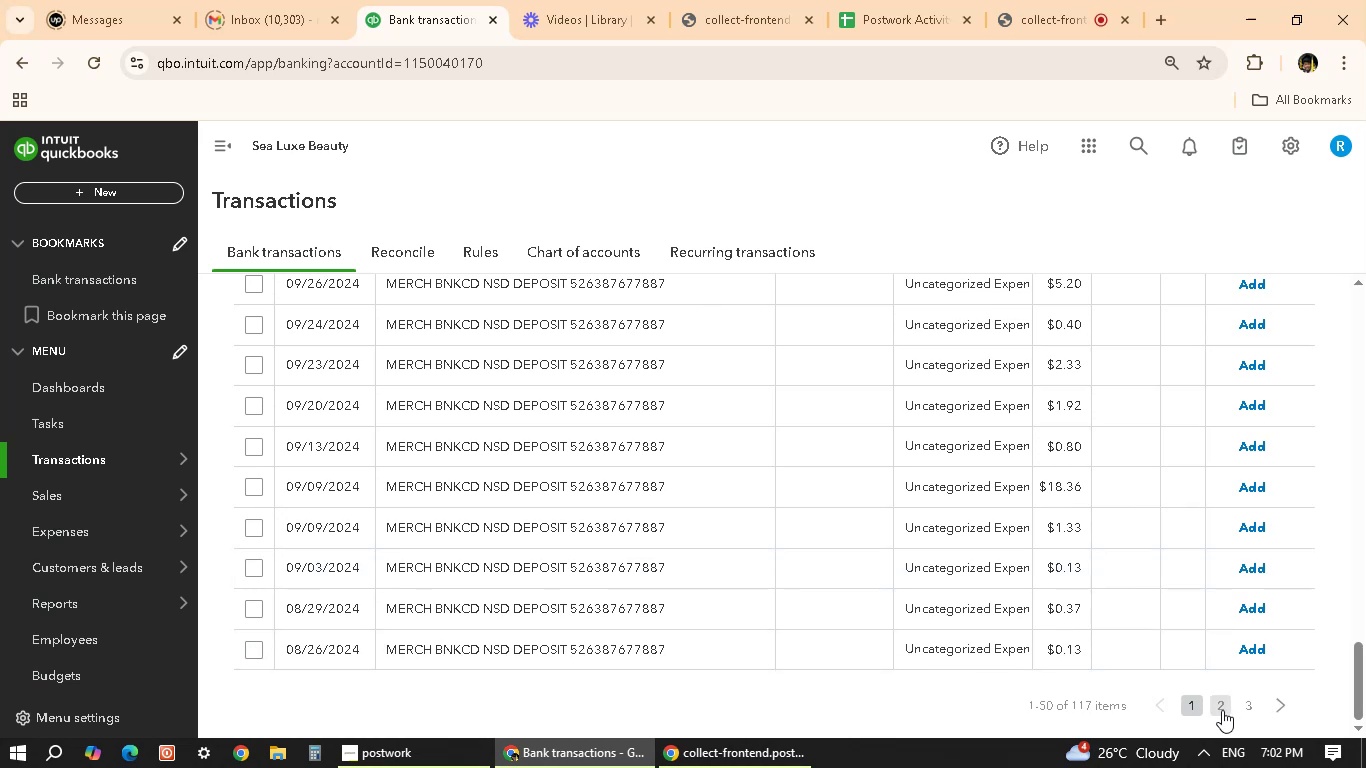 
left_click([1257, 704])
 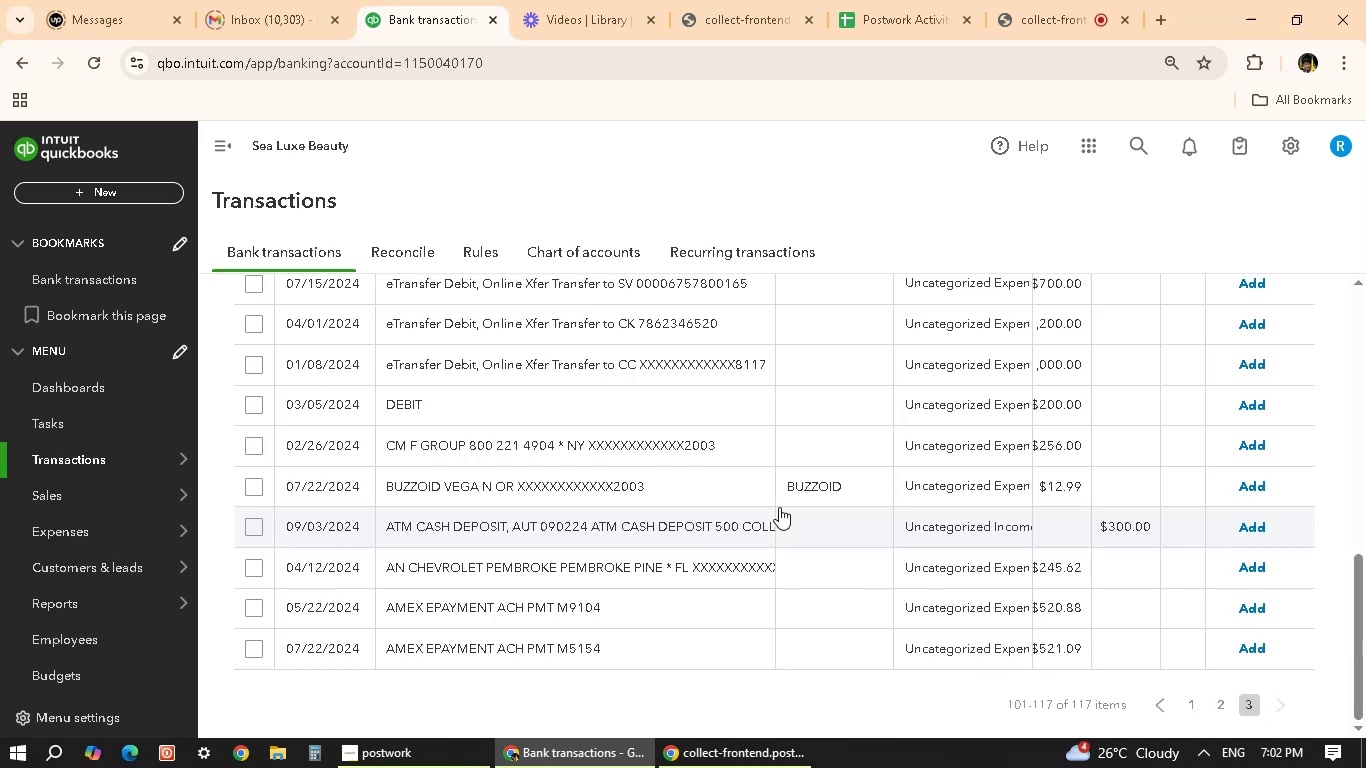 
scroll: coordinate [788, 516], scroll_direction: up, amount: 1.0
 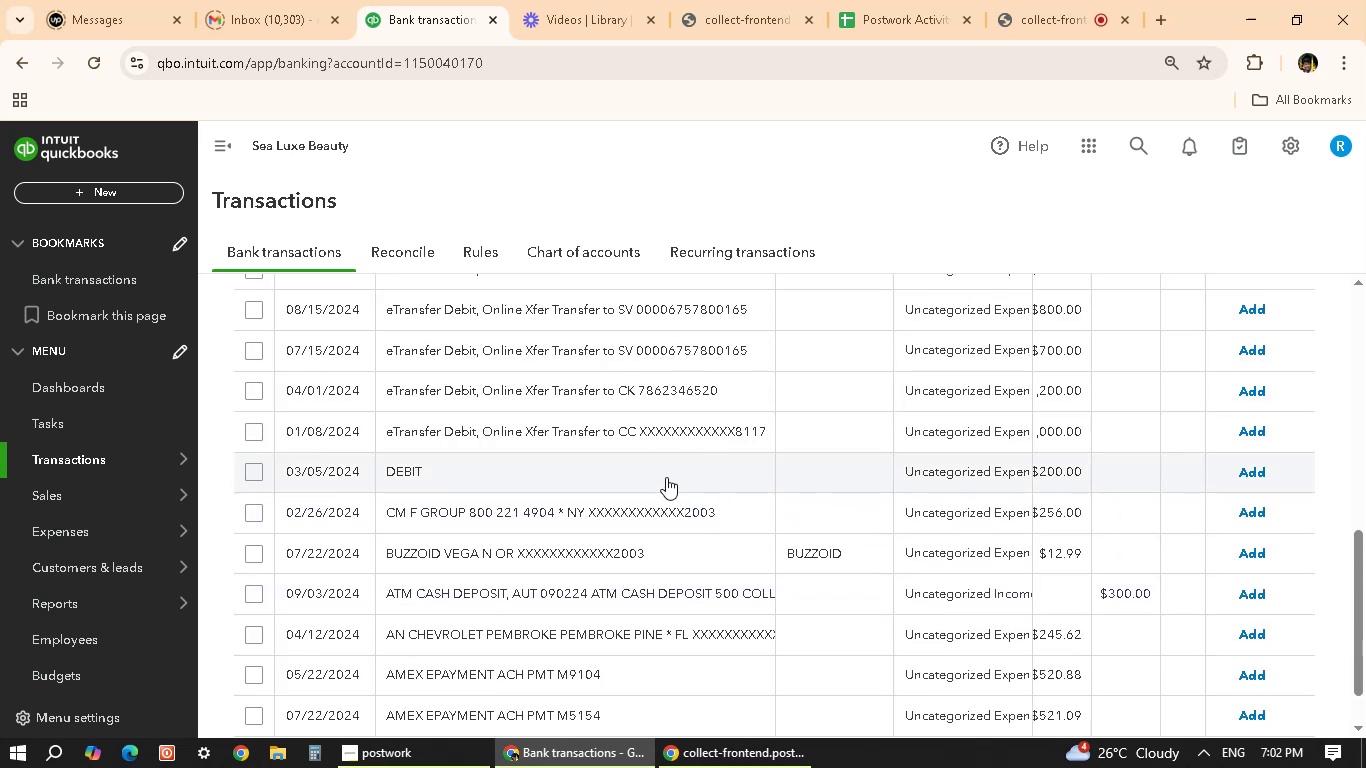 
scroll: coordinate [669, 480], scroll_direction: down, amount: 1.0
 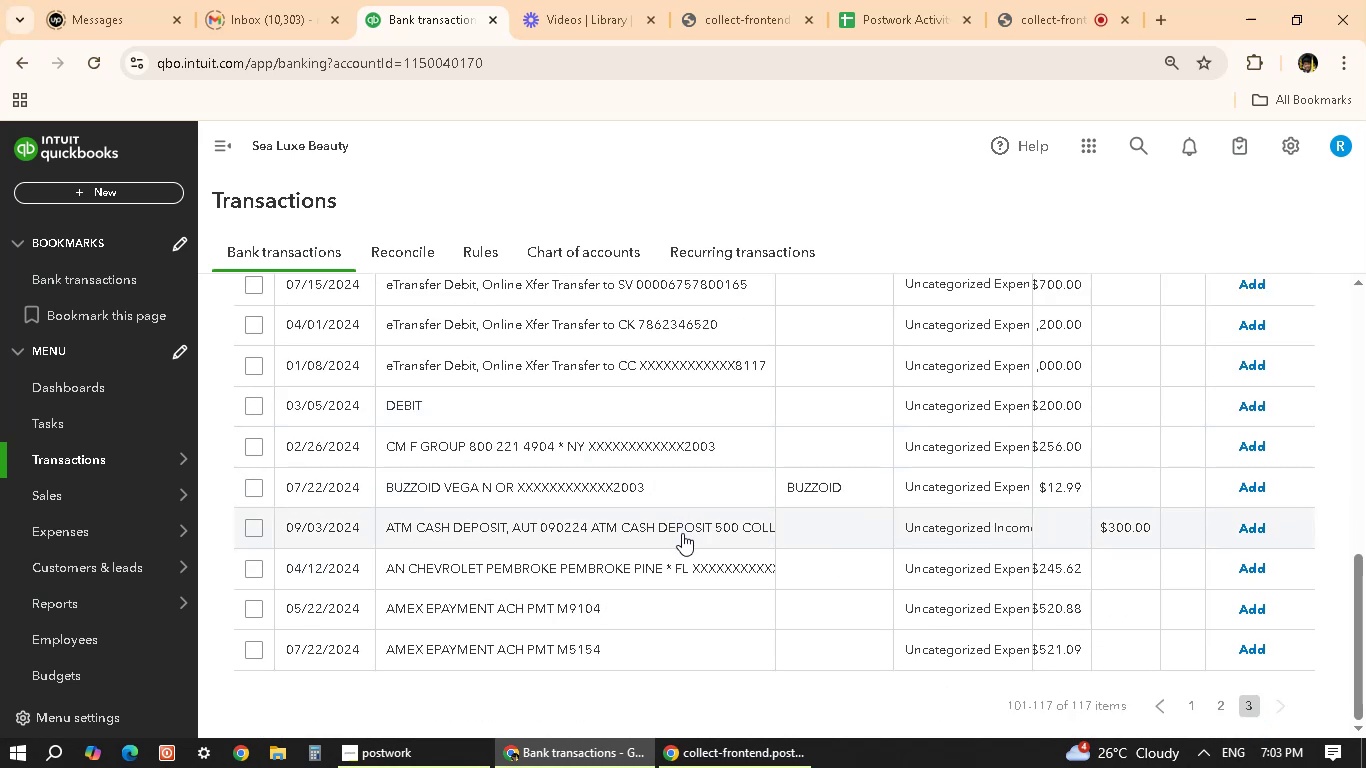 
left_click([683, 534])
 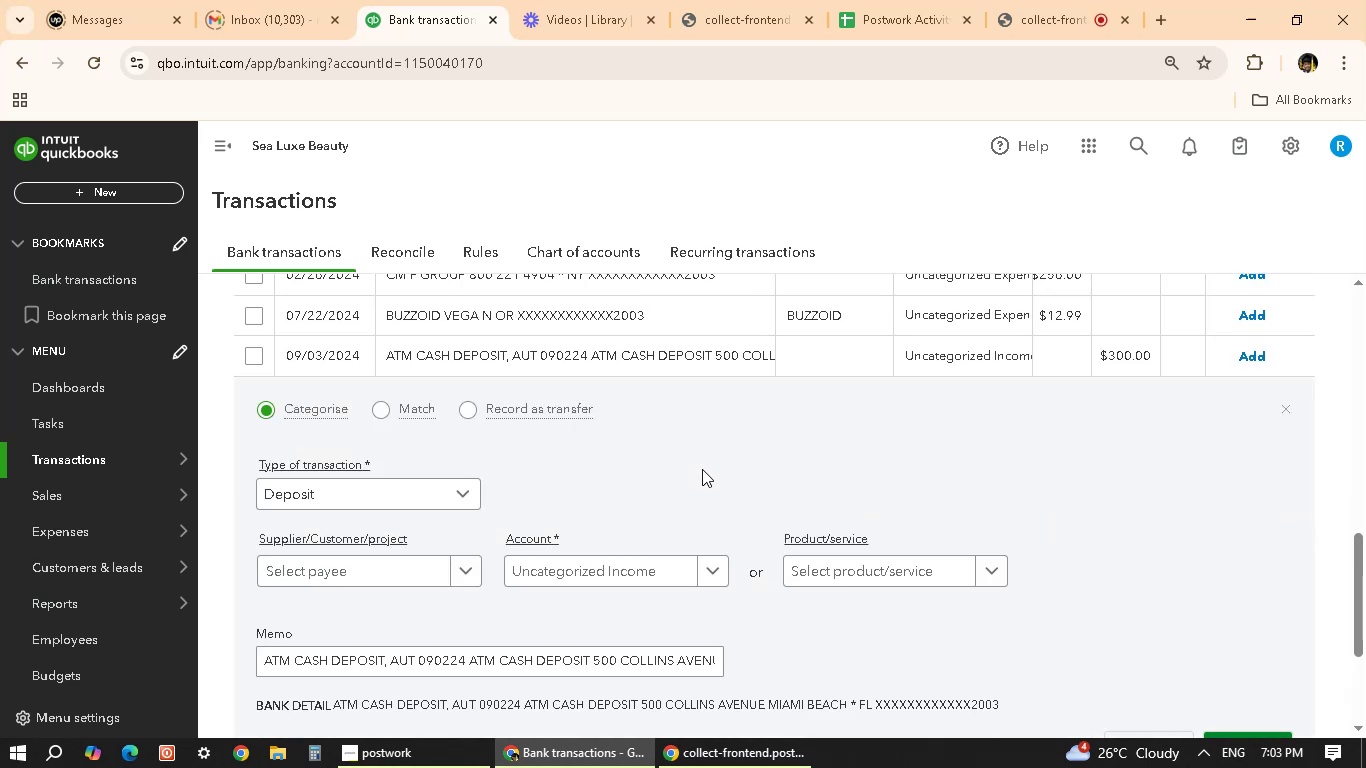 
scroll: coordinate [712, 551], scroll_direction: down, amount: 3.0
 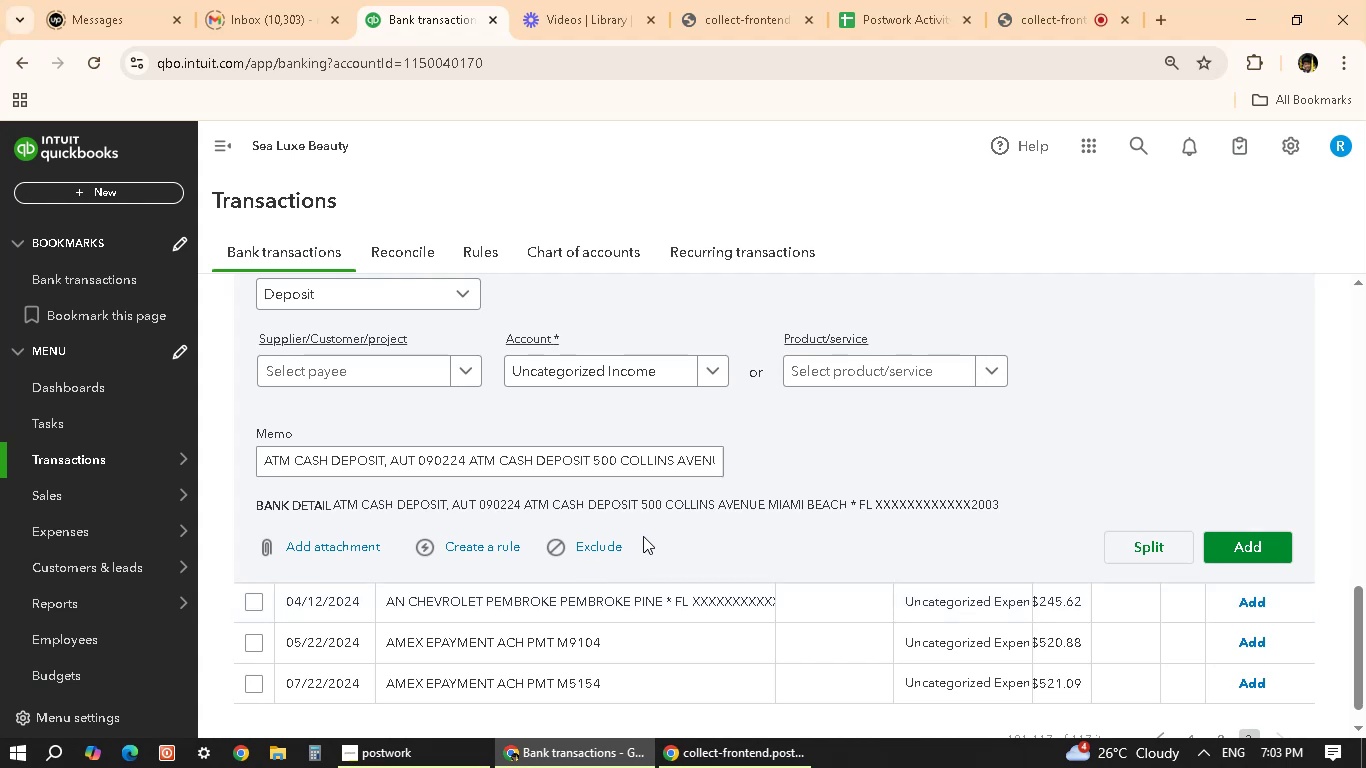 
wait(53.39)
 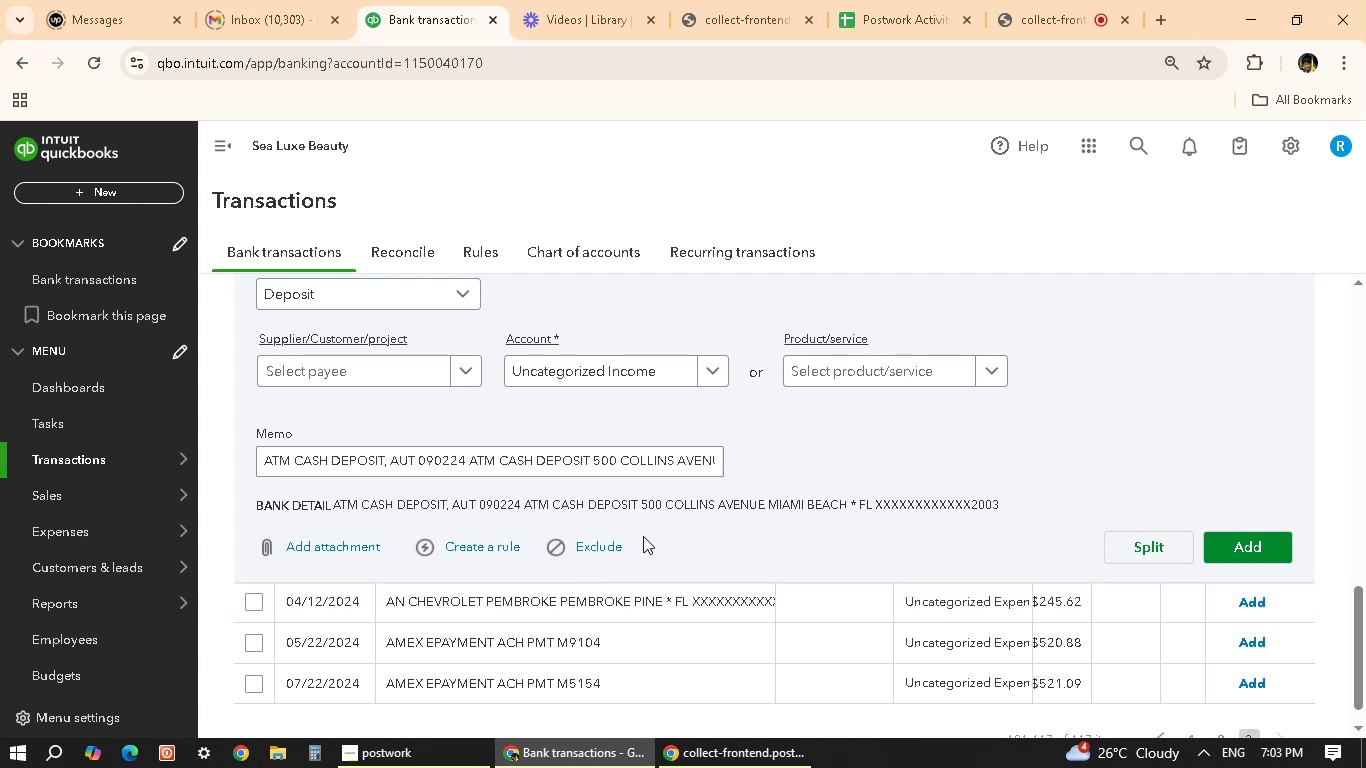 
scroll: coordinate [643, 536], scroll_direction: down, amount: 1.0
 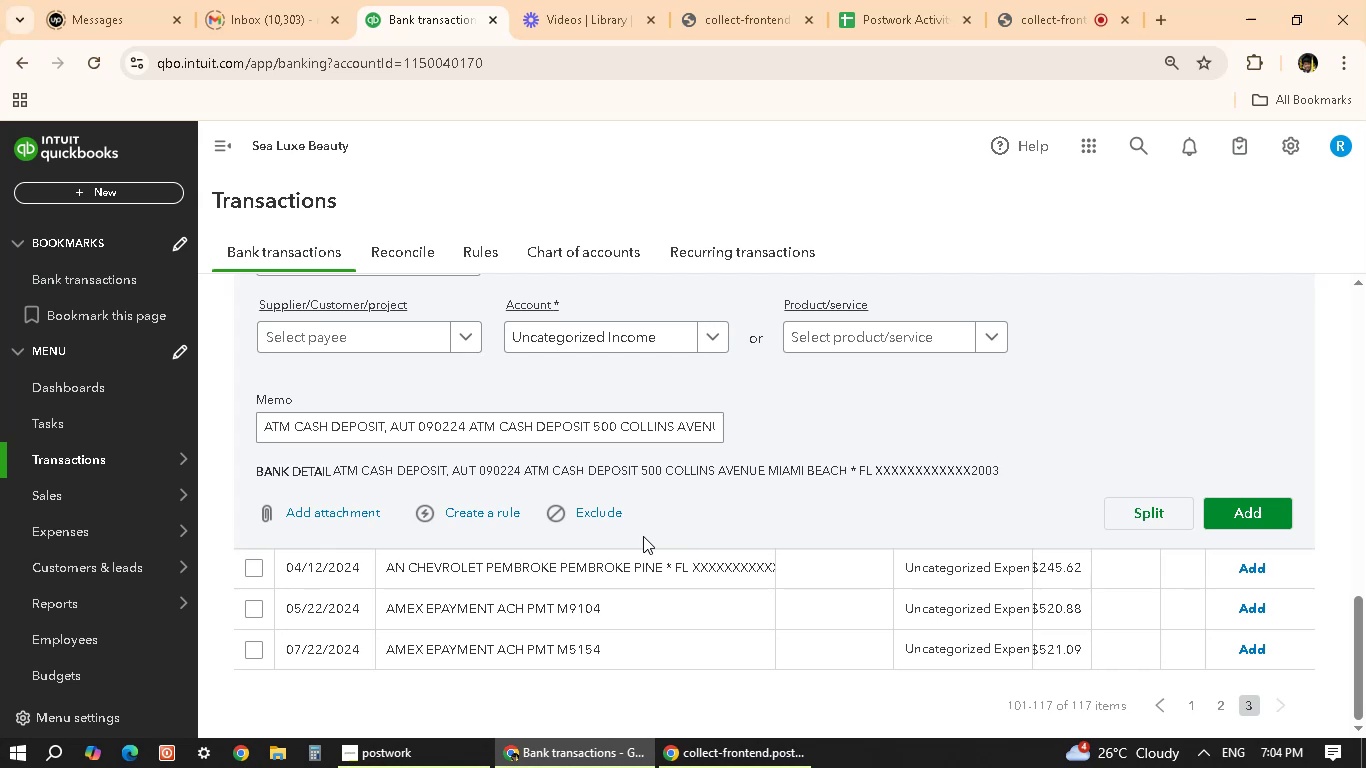 
wait(20.17)
 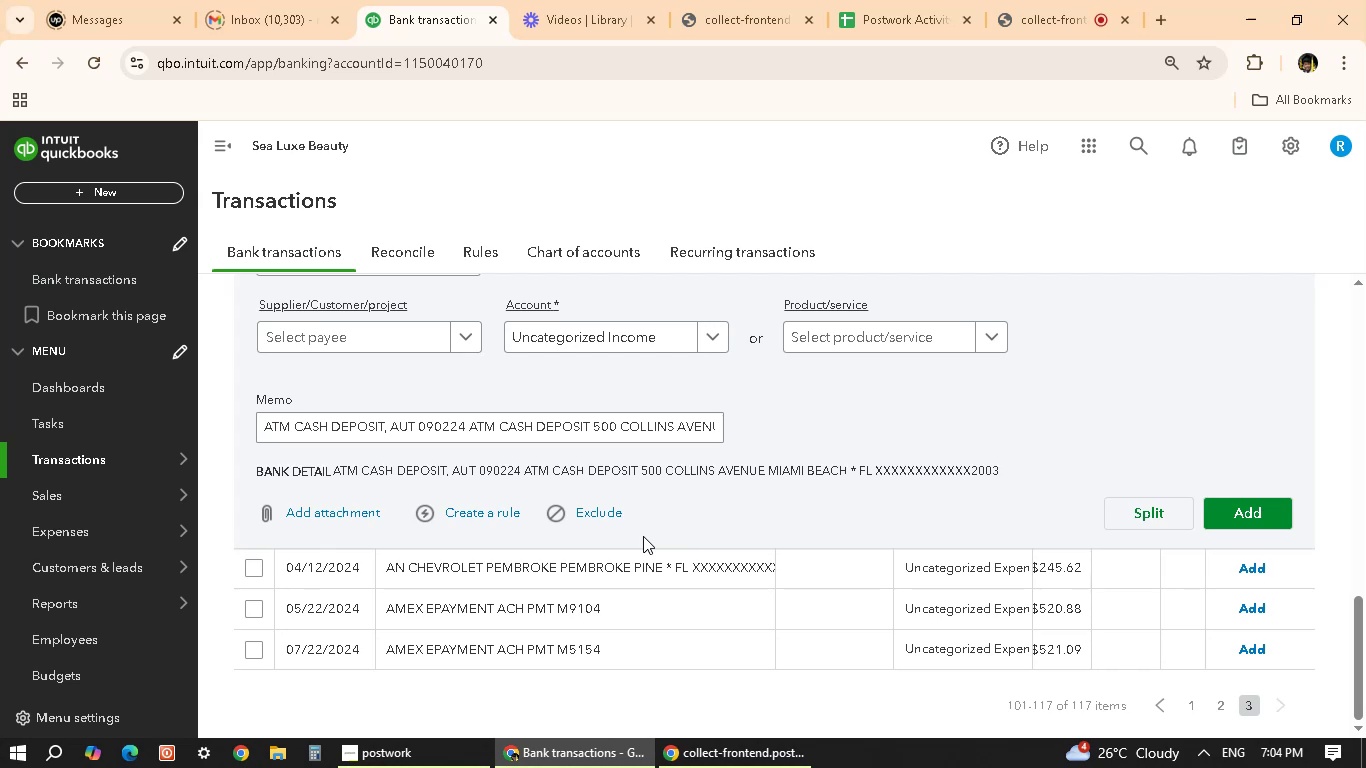 
scroll: coordinate [614, 587], scroll_direction: up, amount: 1.0
 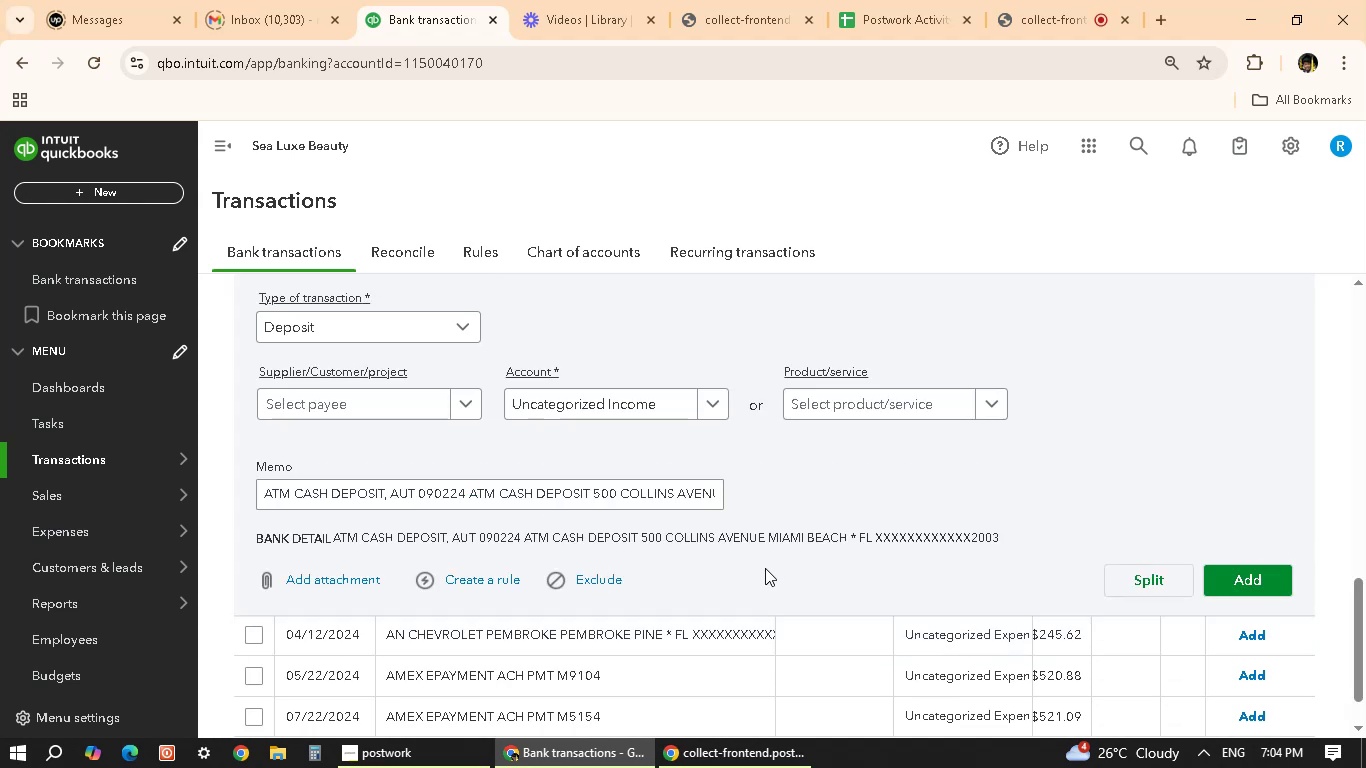 
scroll: coordinate [765, 568], scroll_direction: down, amount: 1.0
 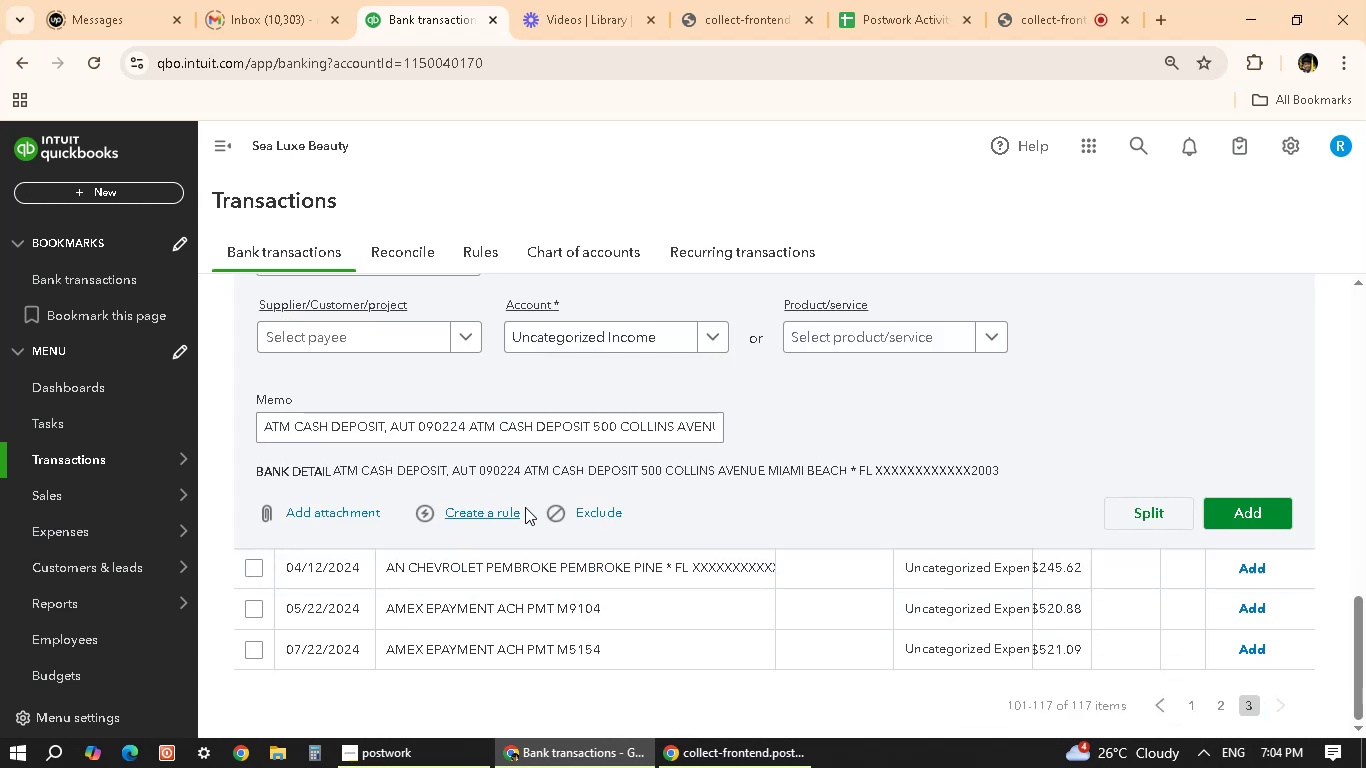 
scroll: coordinate [631, 577], scroll_direction: up, amount: 1.0
 